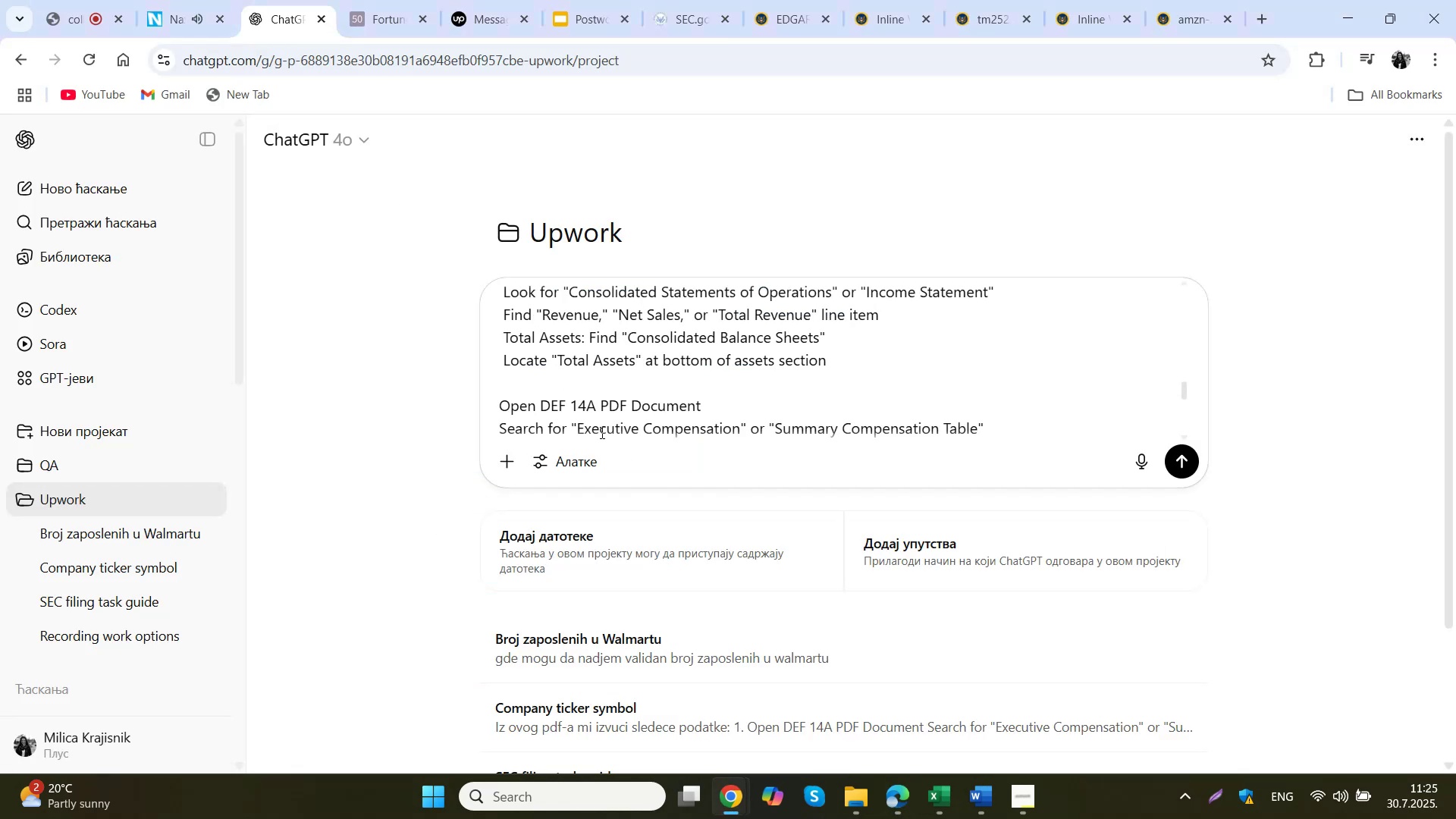 
key(Shift+Enter)
 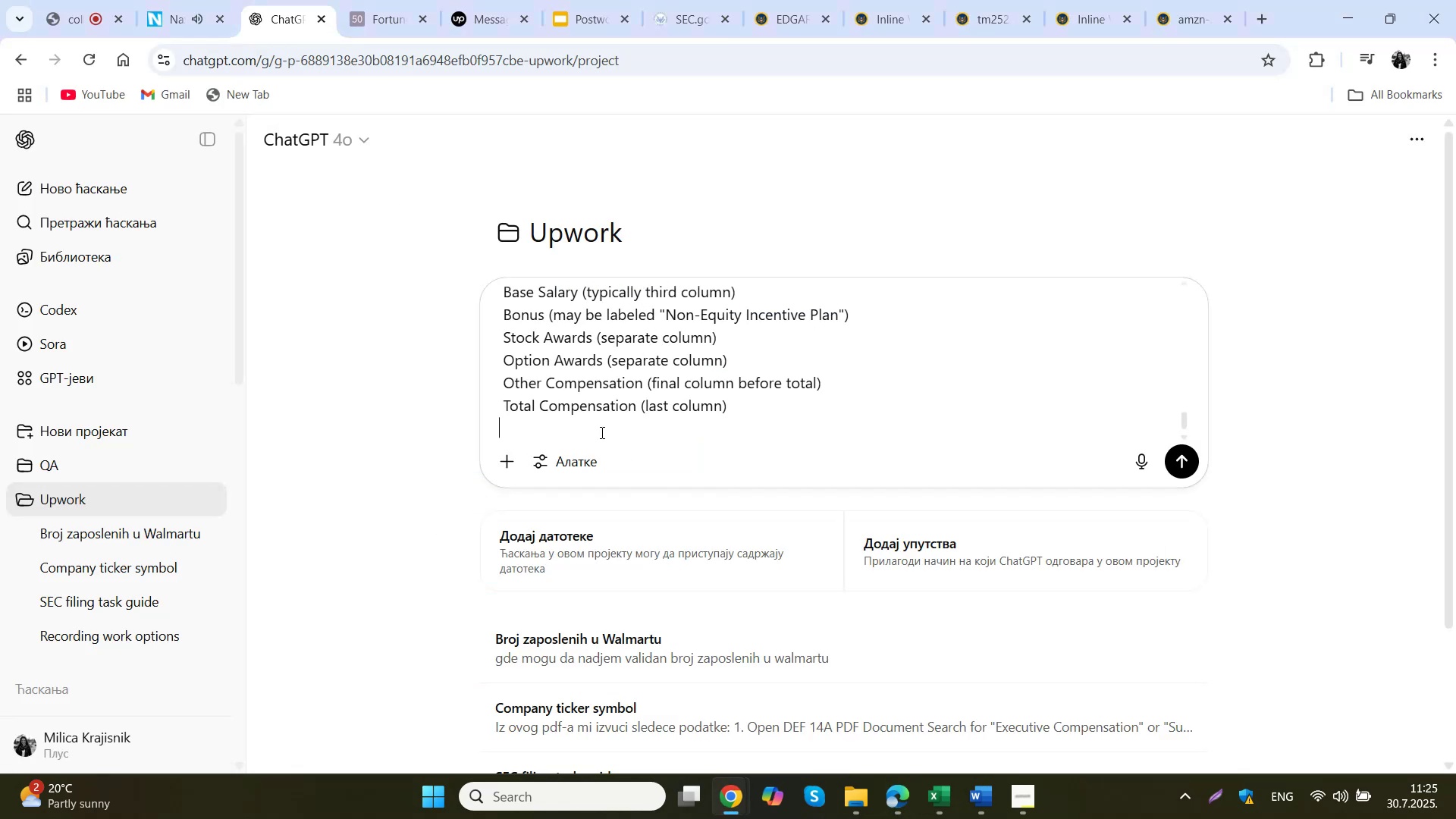 
key(Shift+Enter)
 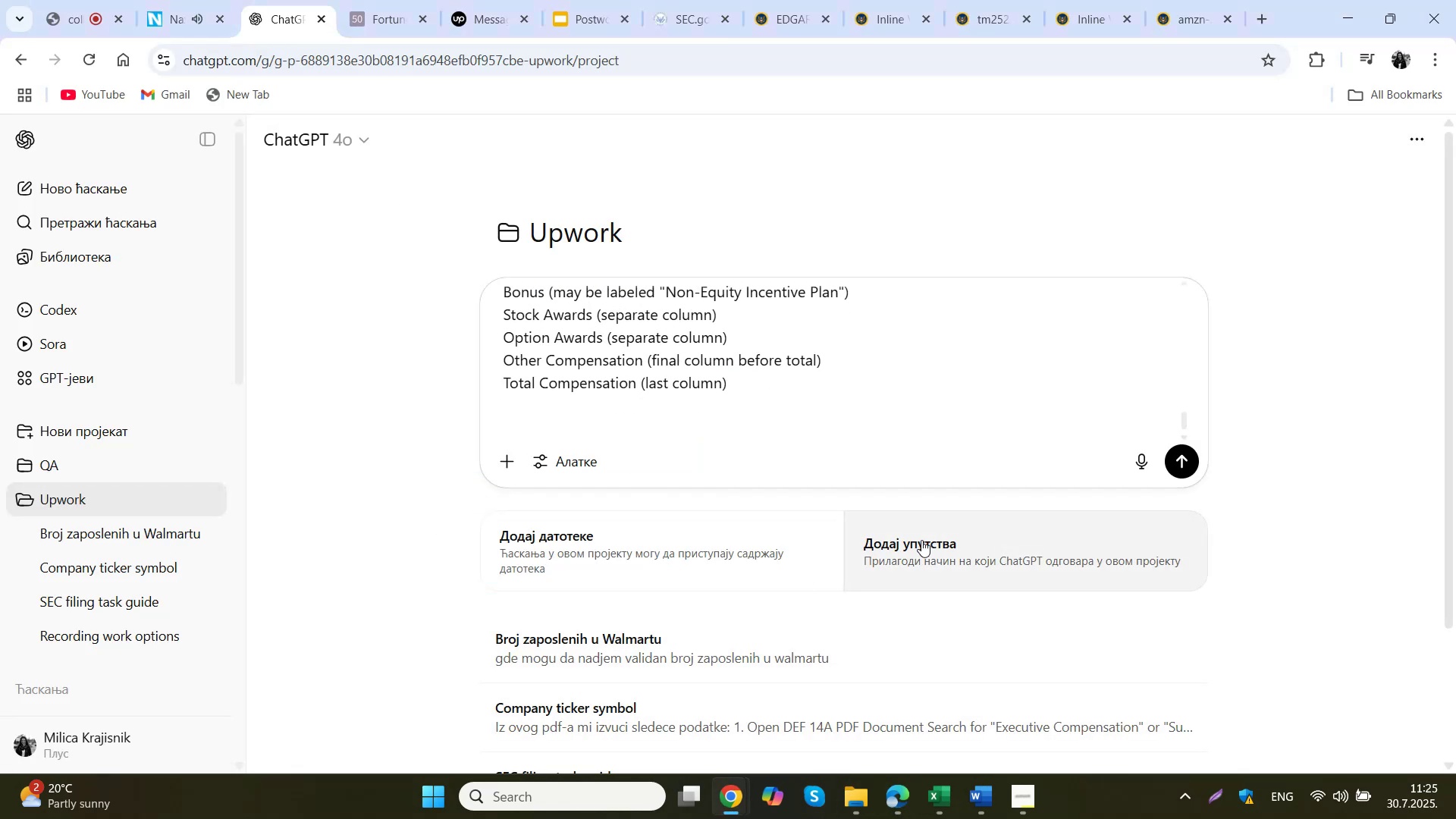 
left_click([507, 468])
 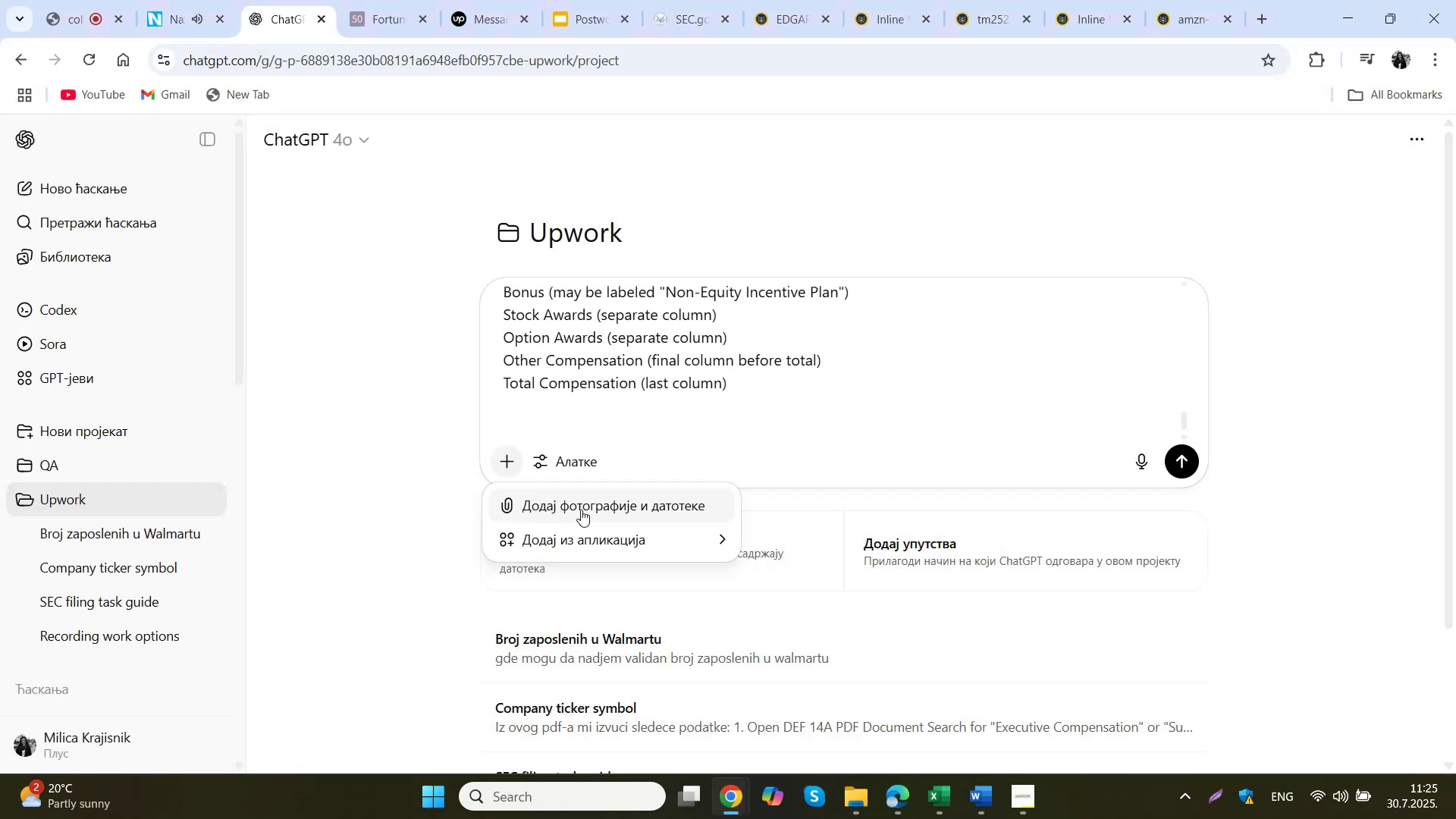 
left_click([581, 510])
 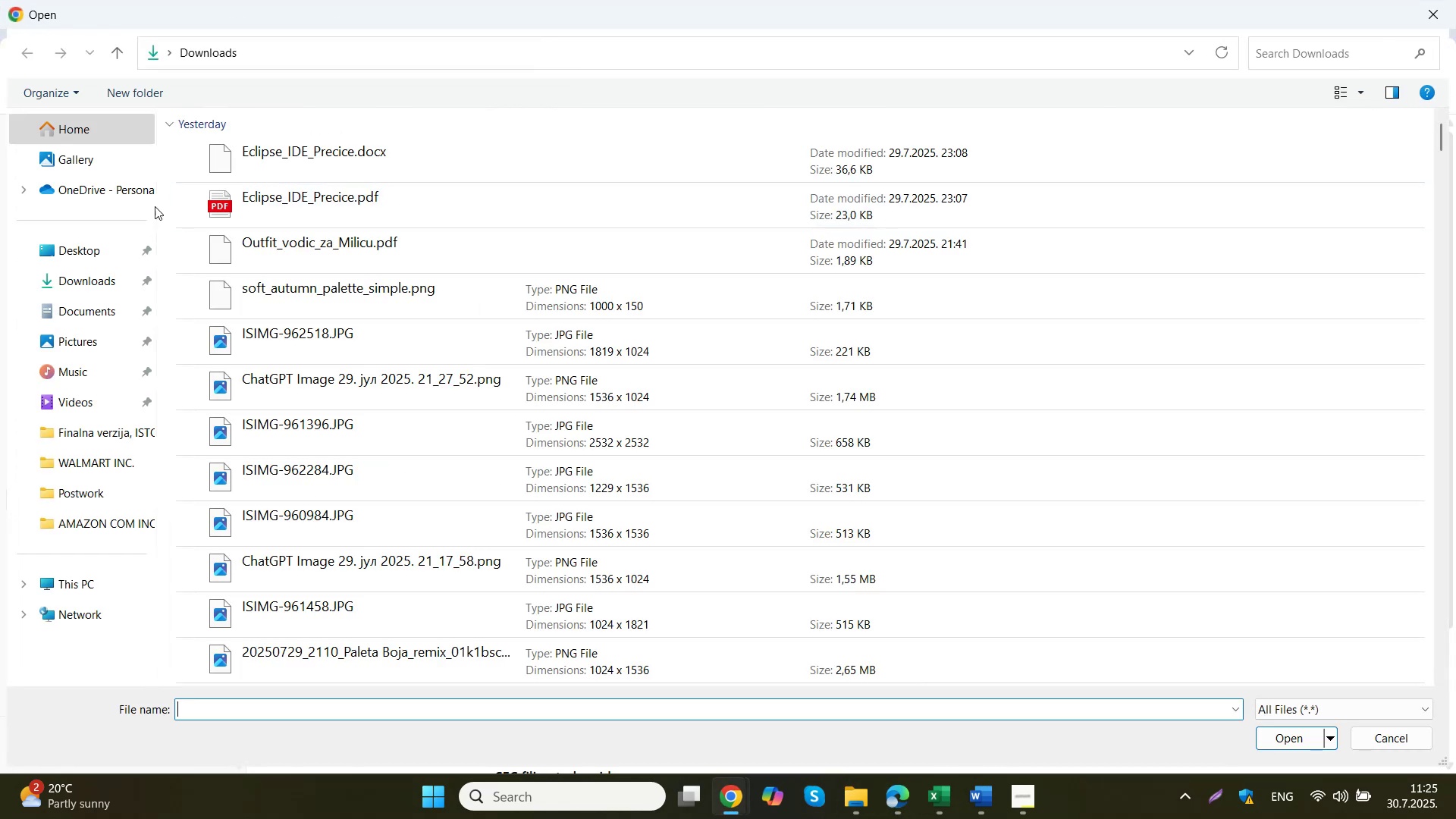 
left_click([80, 248])
 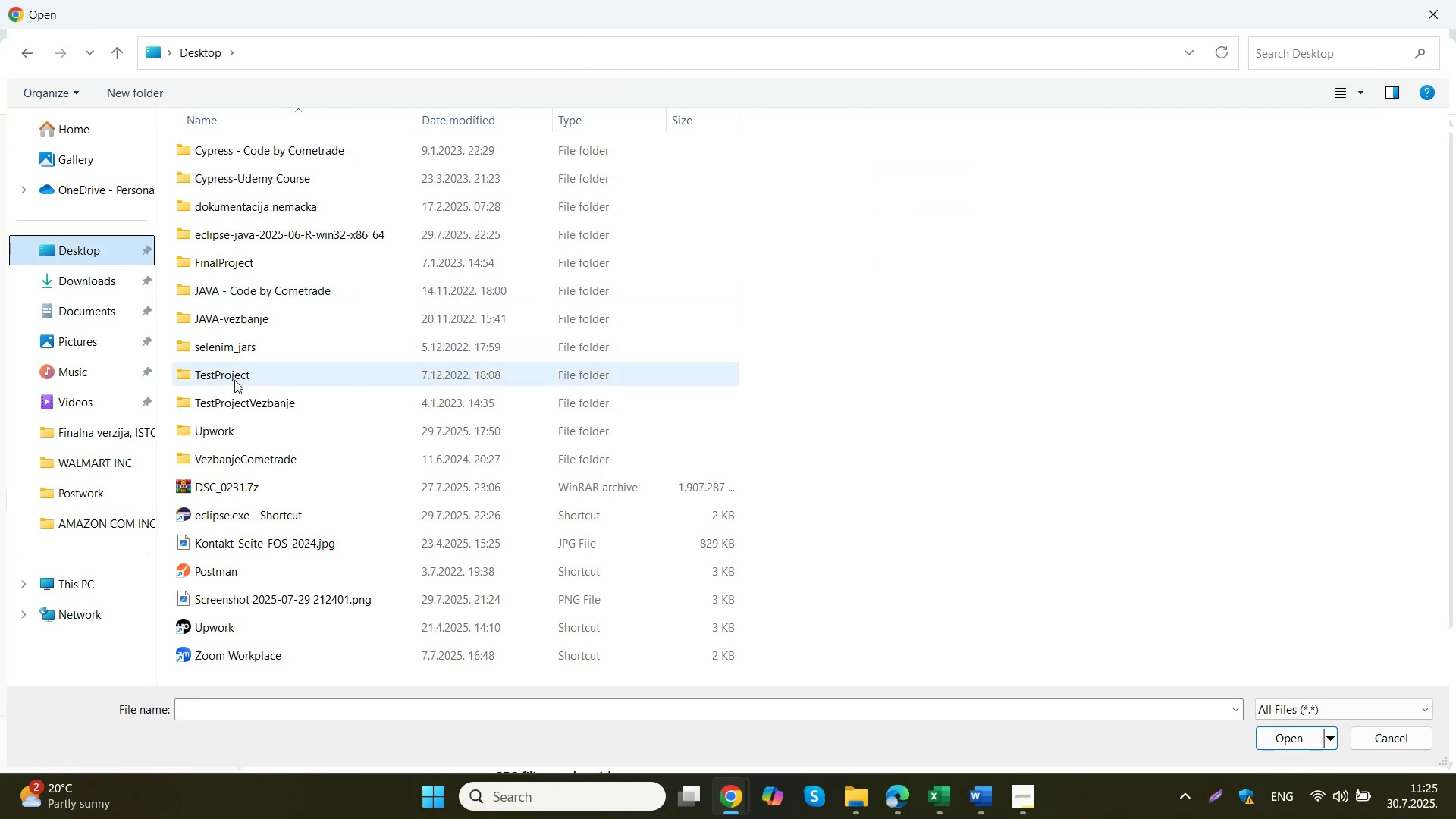 
double_click([233, 422])
 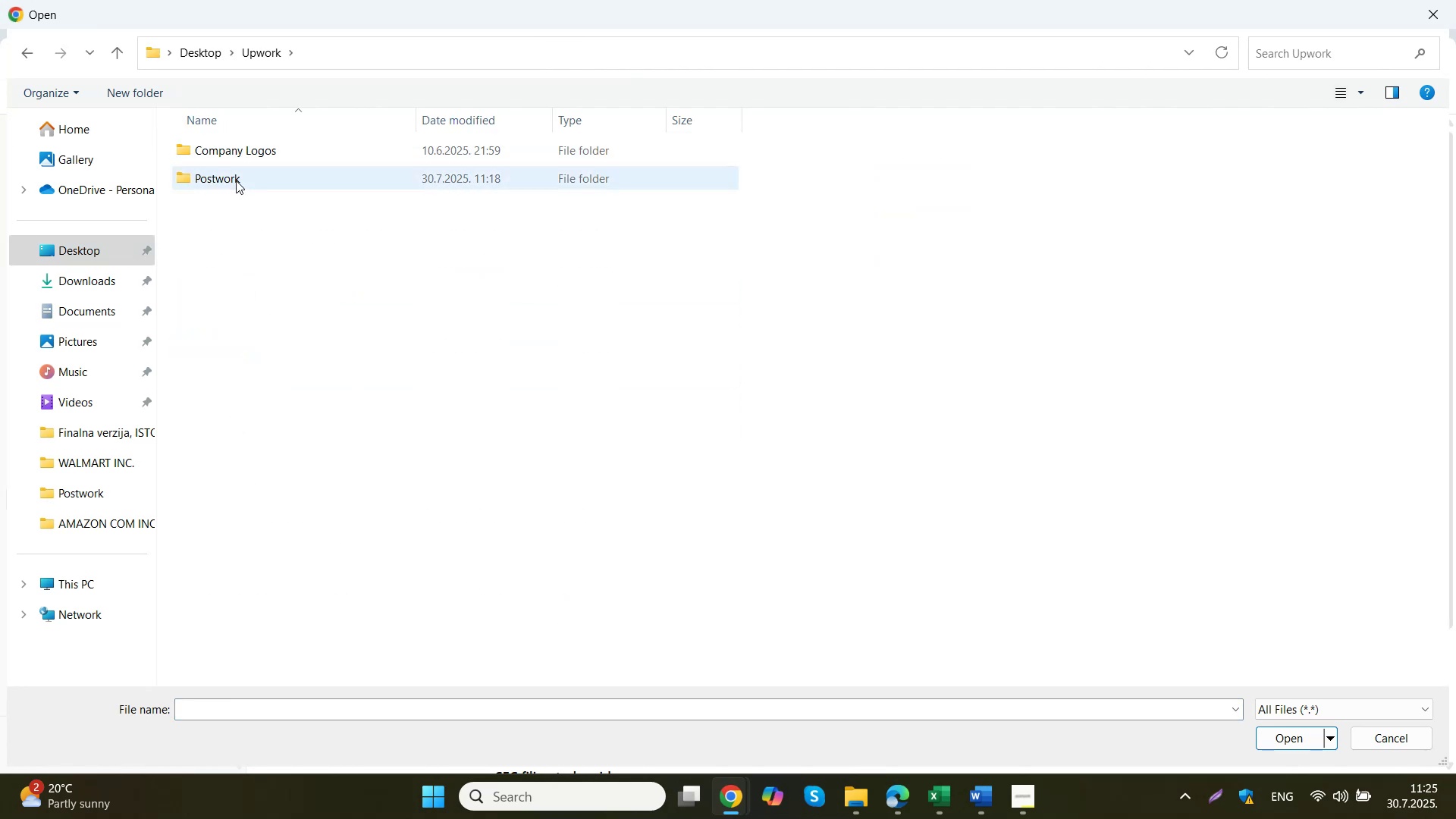 
double_click([232, 181])
 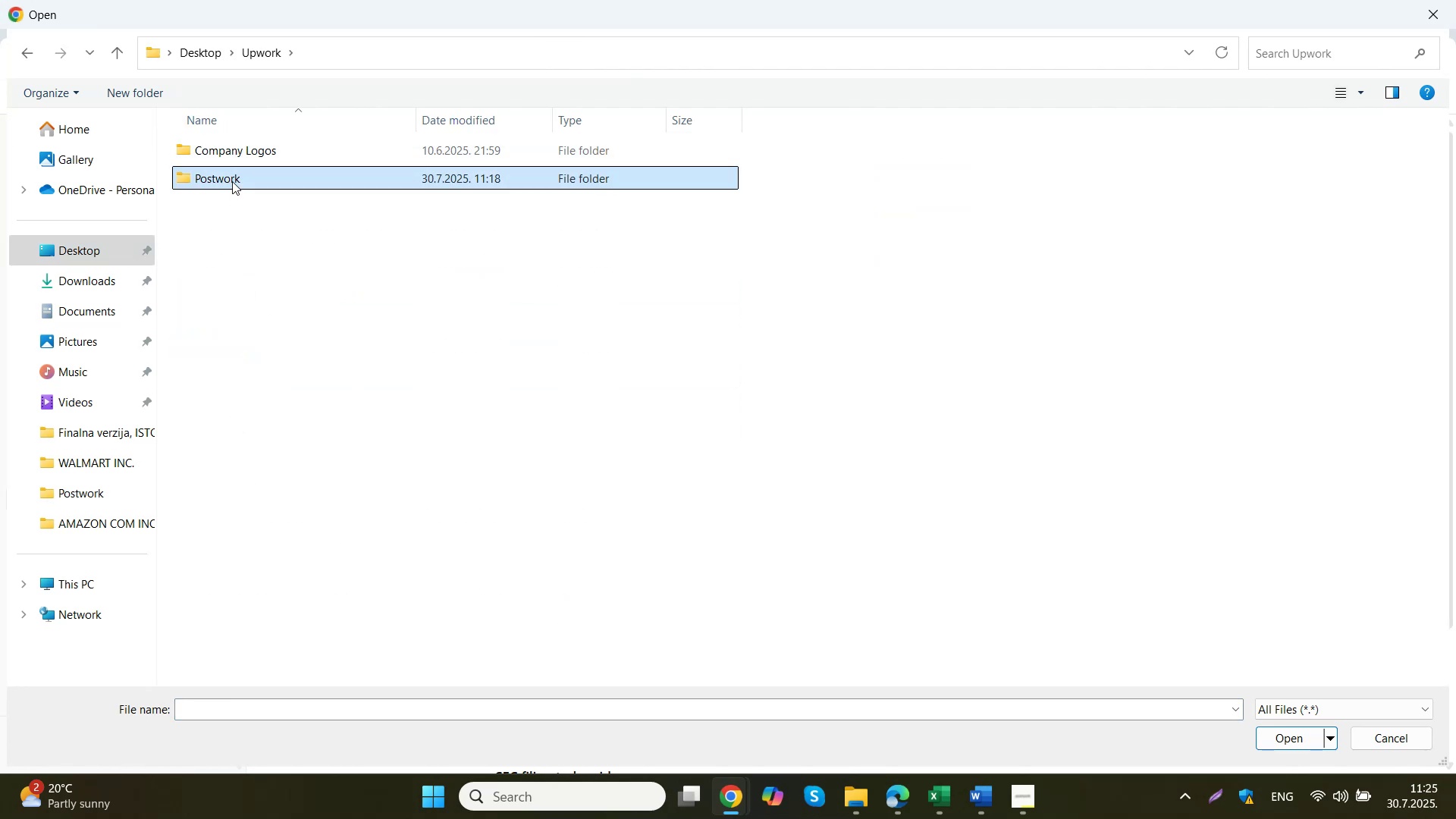 
triple_click([232, 181])
 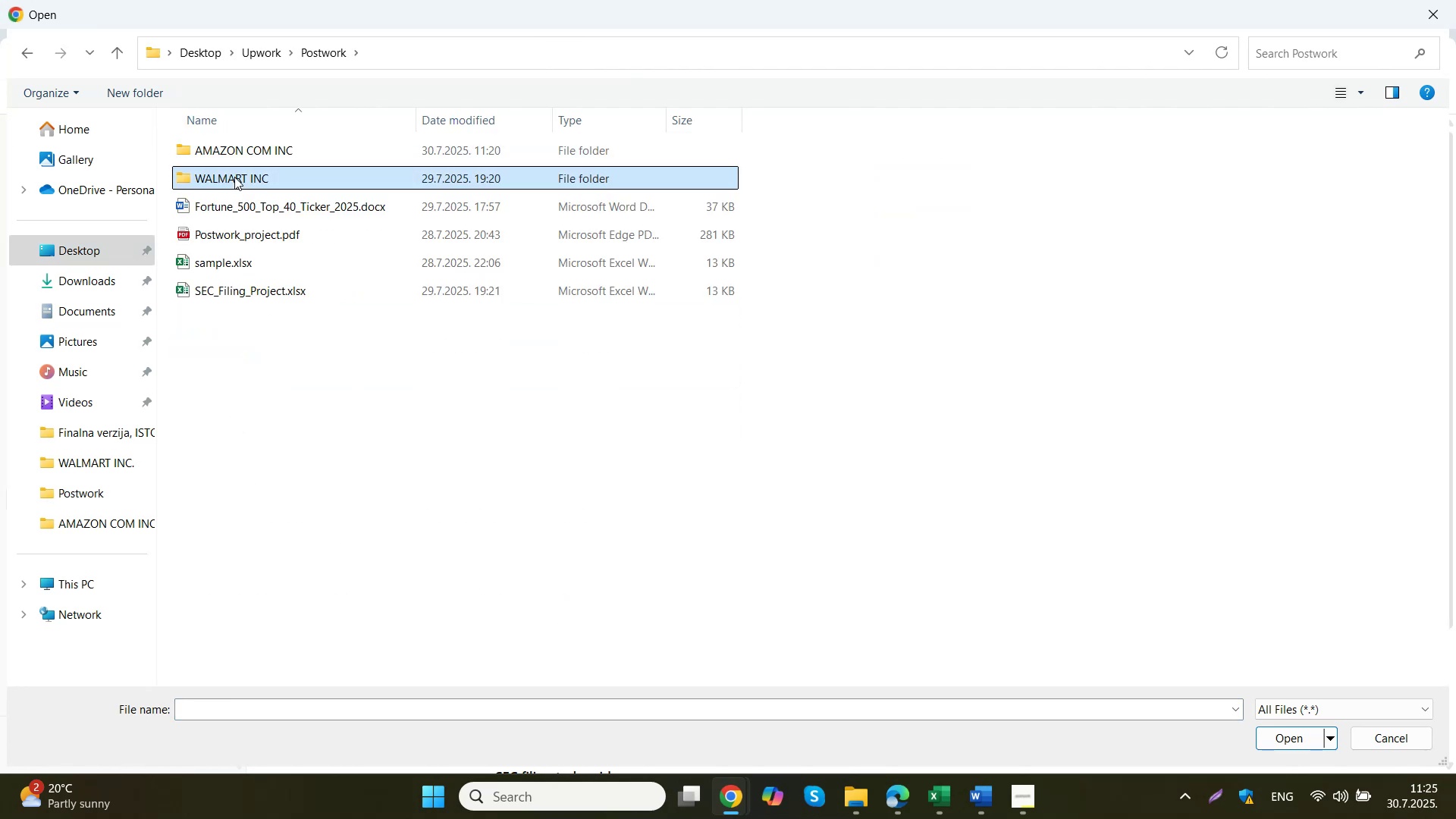 
double_click([246, 153])
 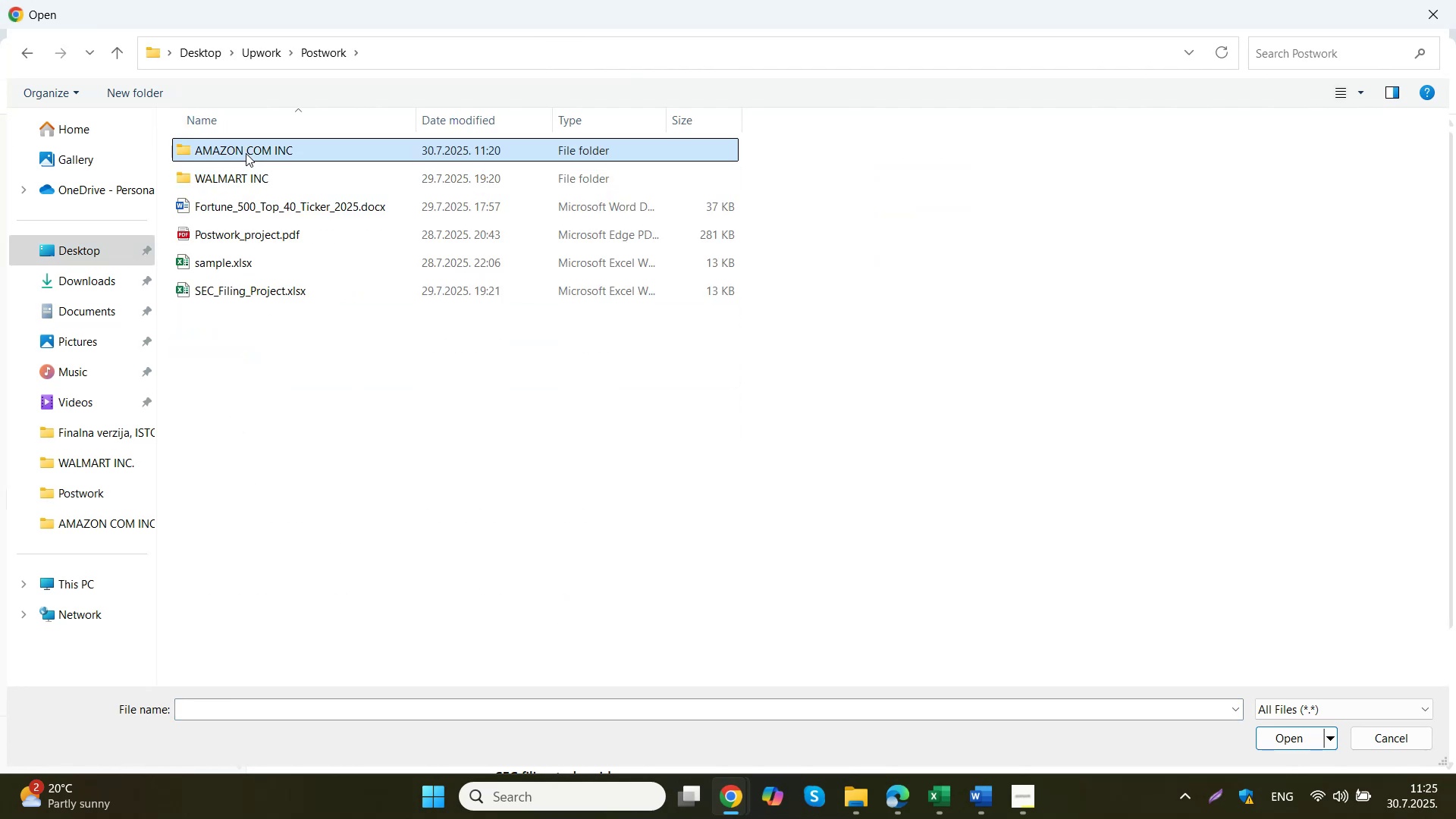 
triple_click([246, 153])
 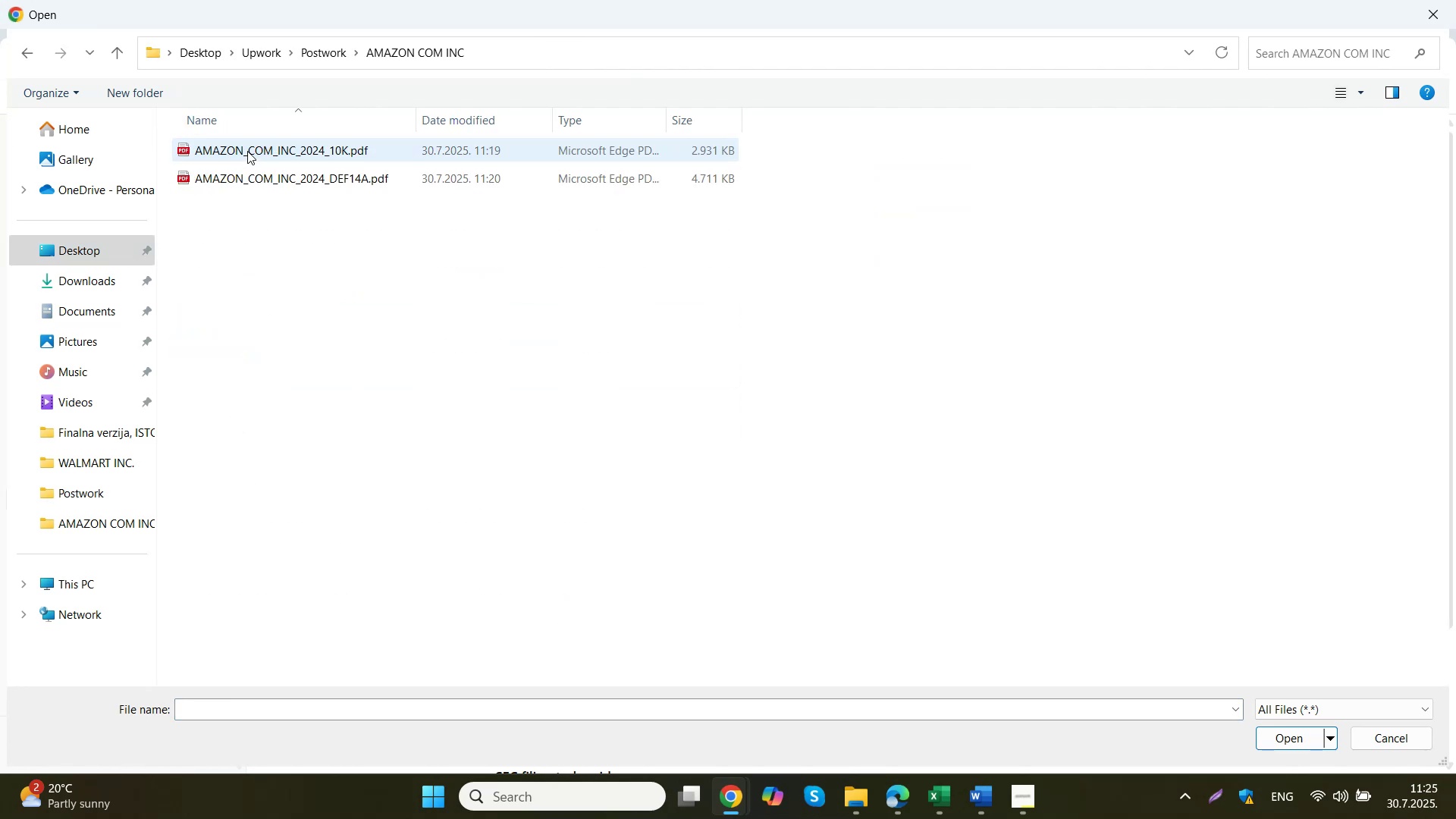 
left_click_drag(start_coordinate=[256, 206], to_coordinate=[258, 148])
 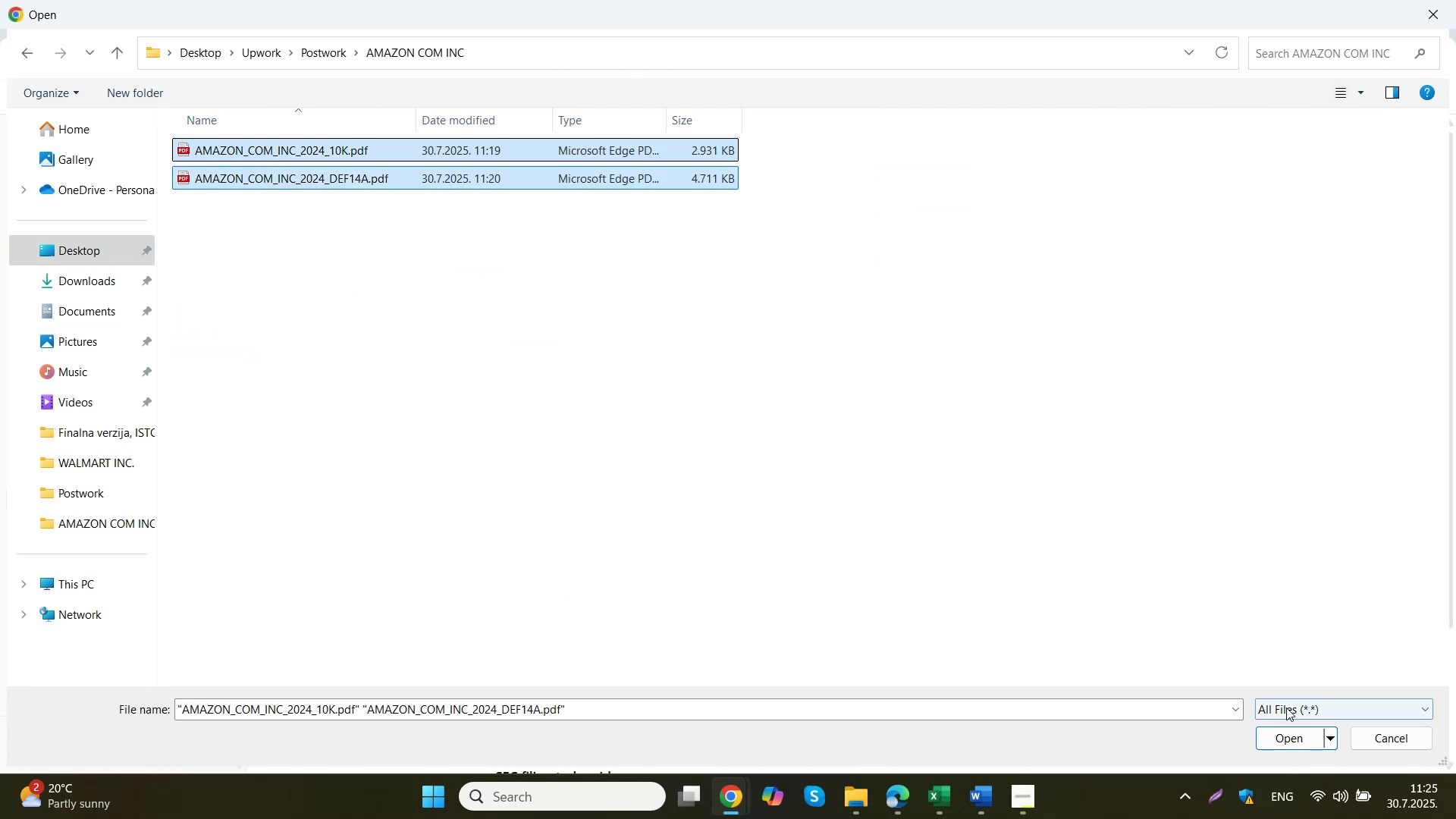 
left_click([1294, 733])
 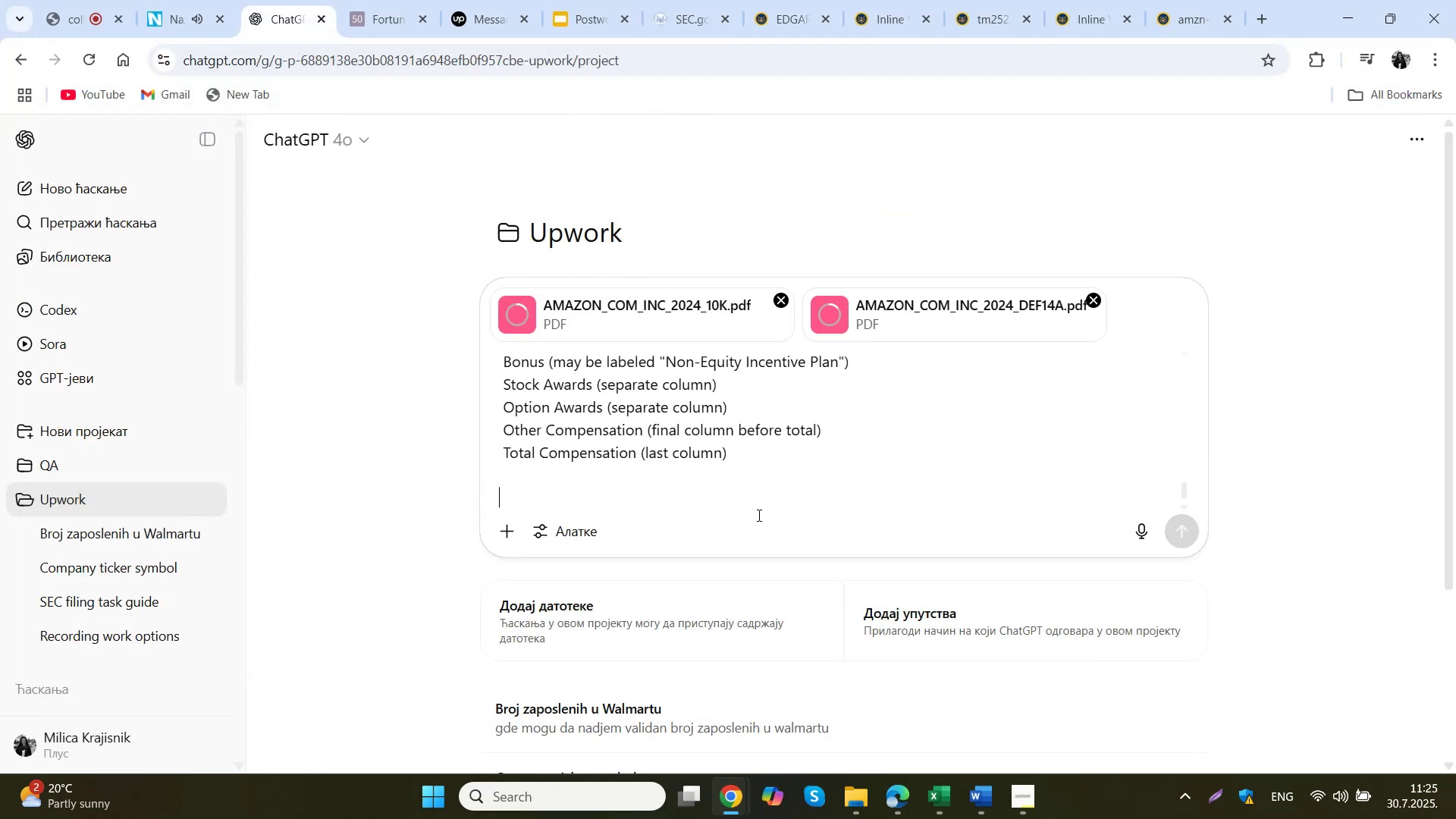 
left_click([739, 508])
 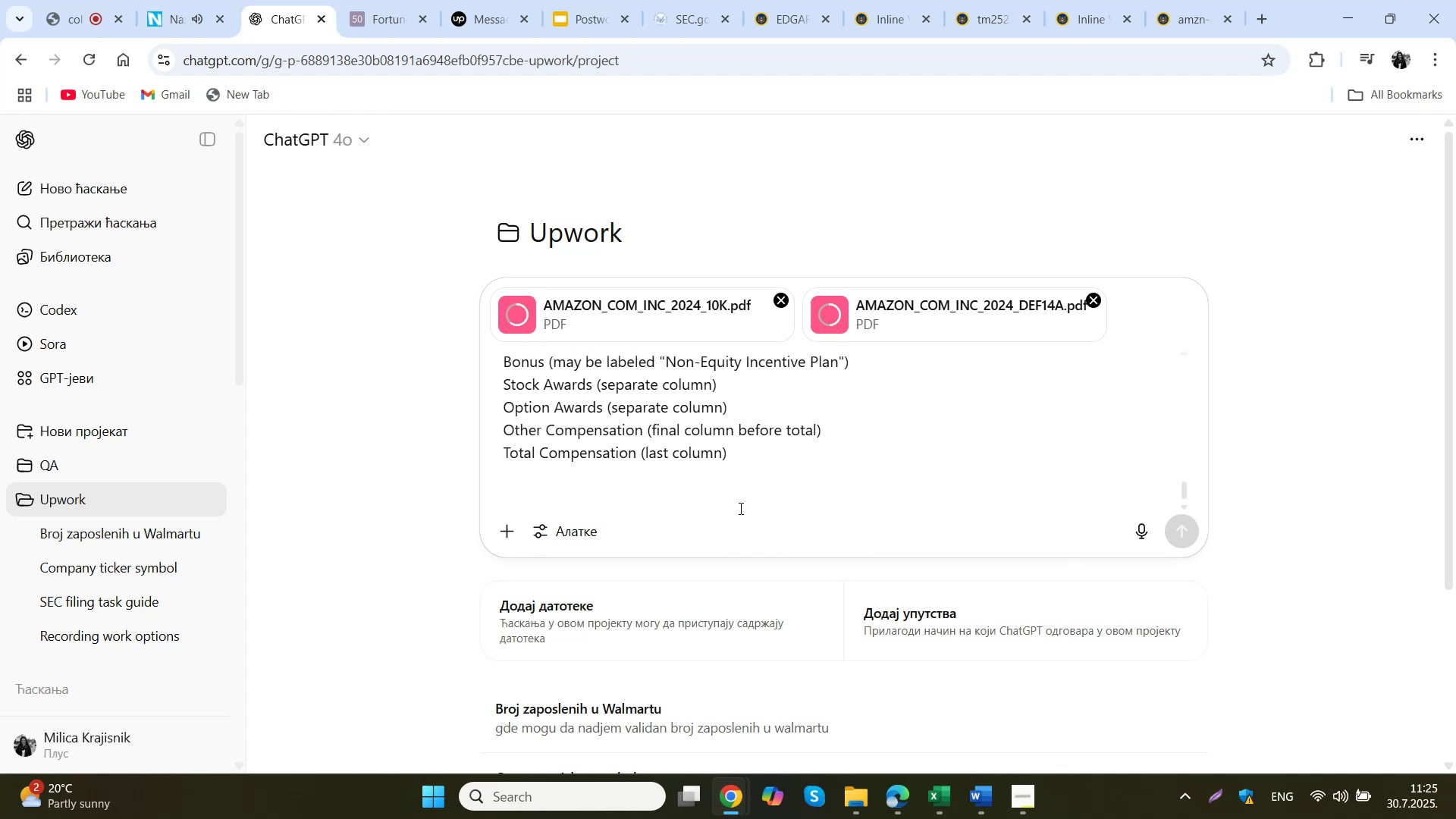 
type(otvori ova dva pdf dokumenta, prodji kroz njih i nadji mi sve ove informacije. lepo mi srtira)
key(Backspace)
key(Backspace)
key(Backspace)
key(Backspace)
key(Backspace)
type(ortiraj da bude pregledno. hvala)
 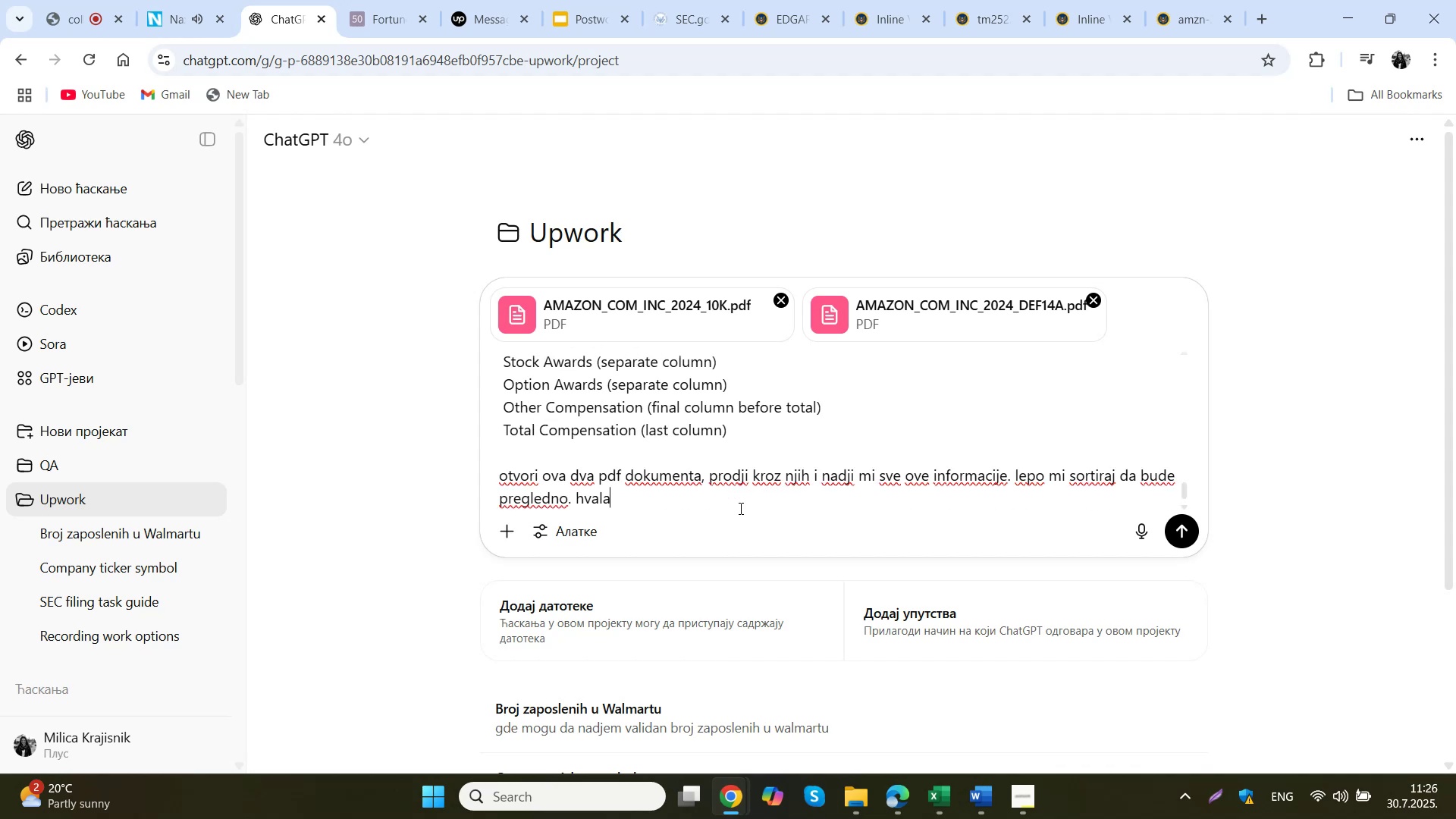 
key(Enter)
 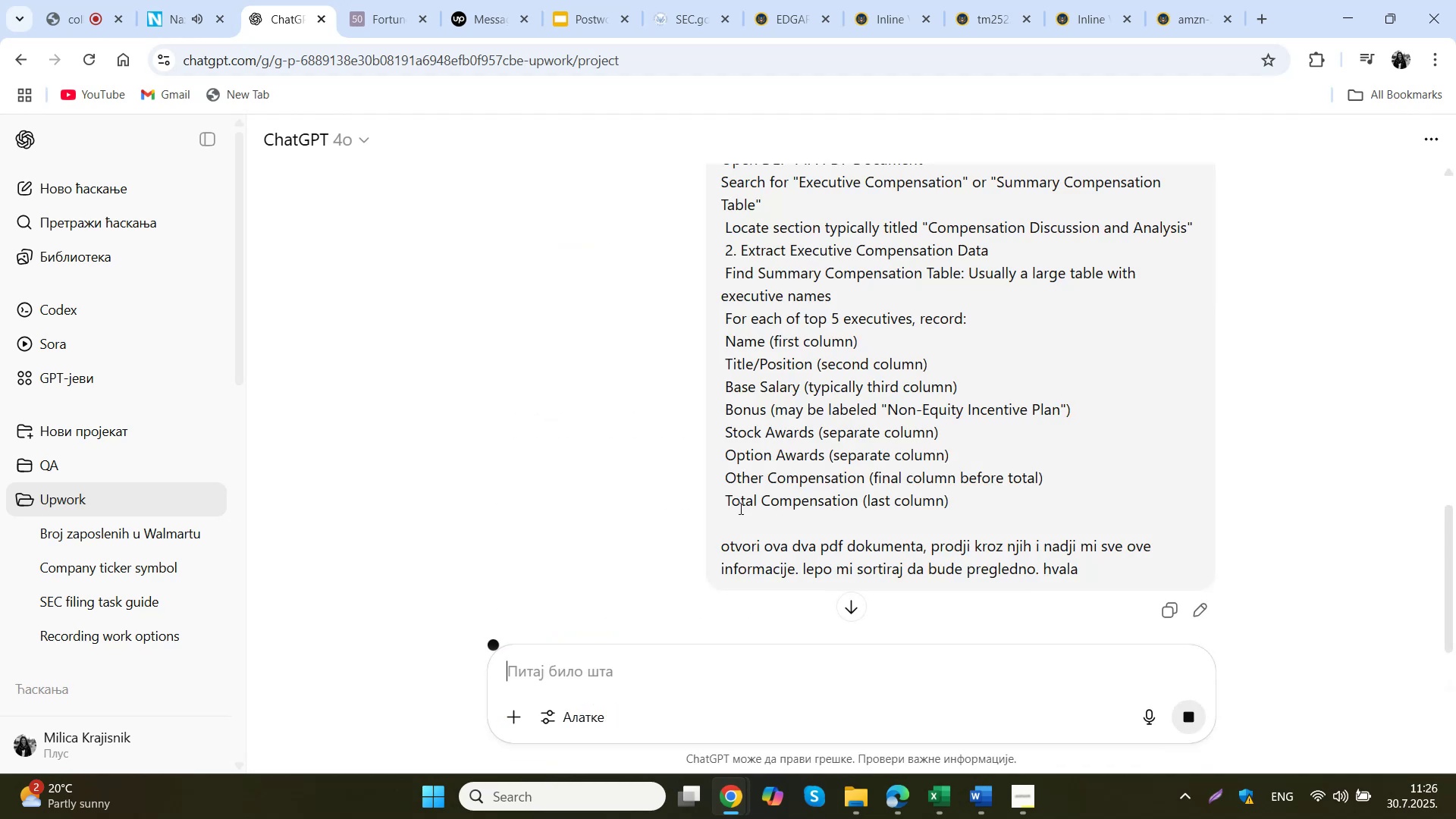 
scroll: coordinate [592, 192], scroll_direction: down, amount: 3.0
 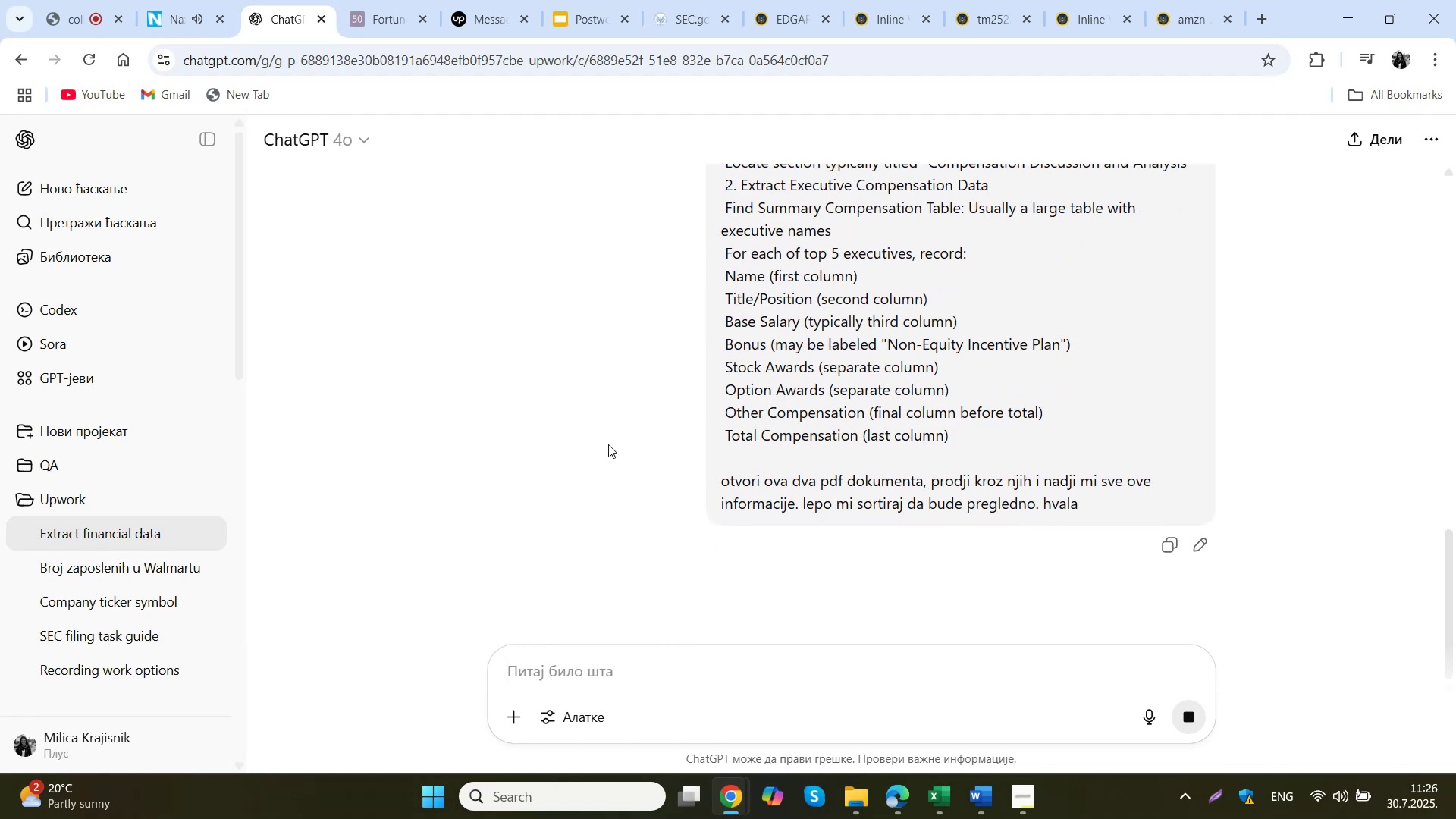 
wait(6.17)
 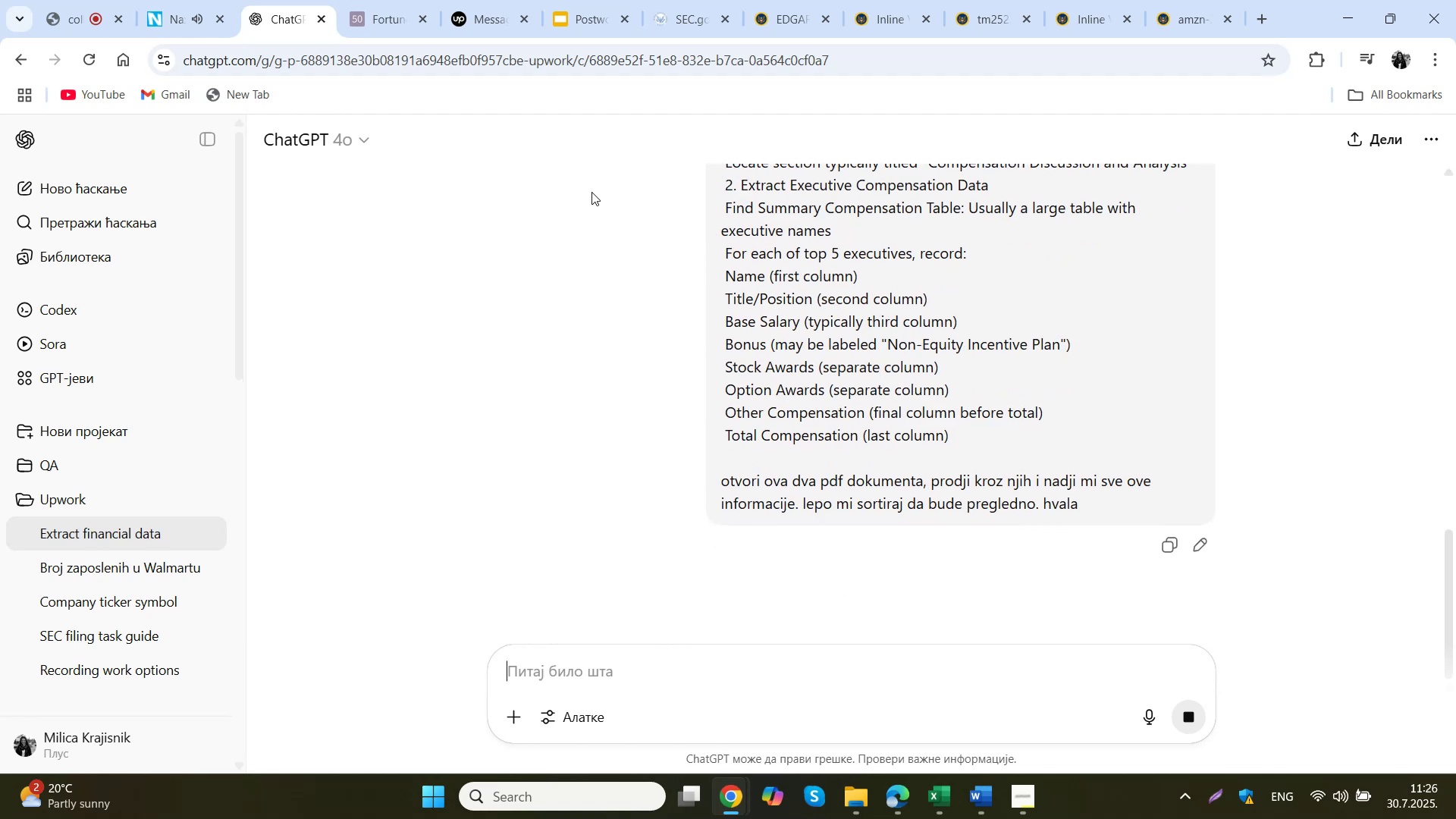 
scroll: coordinate [608, 444], scroll_direction: up, amount: 2.0
 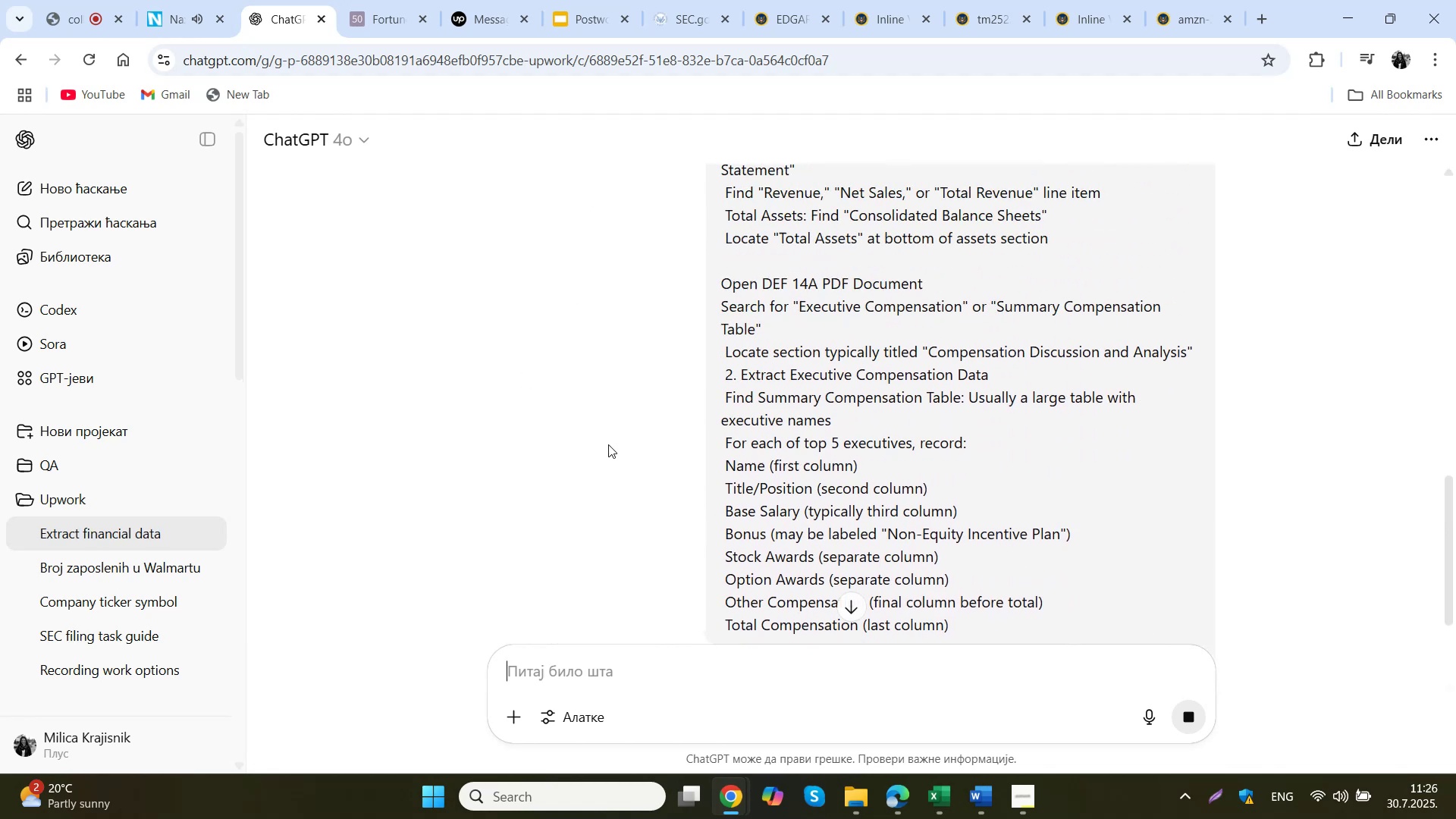 
scroll: coordinate [1109, 438], scroll_direction: down, amount: 21.0
 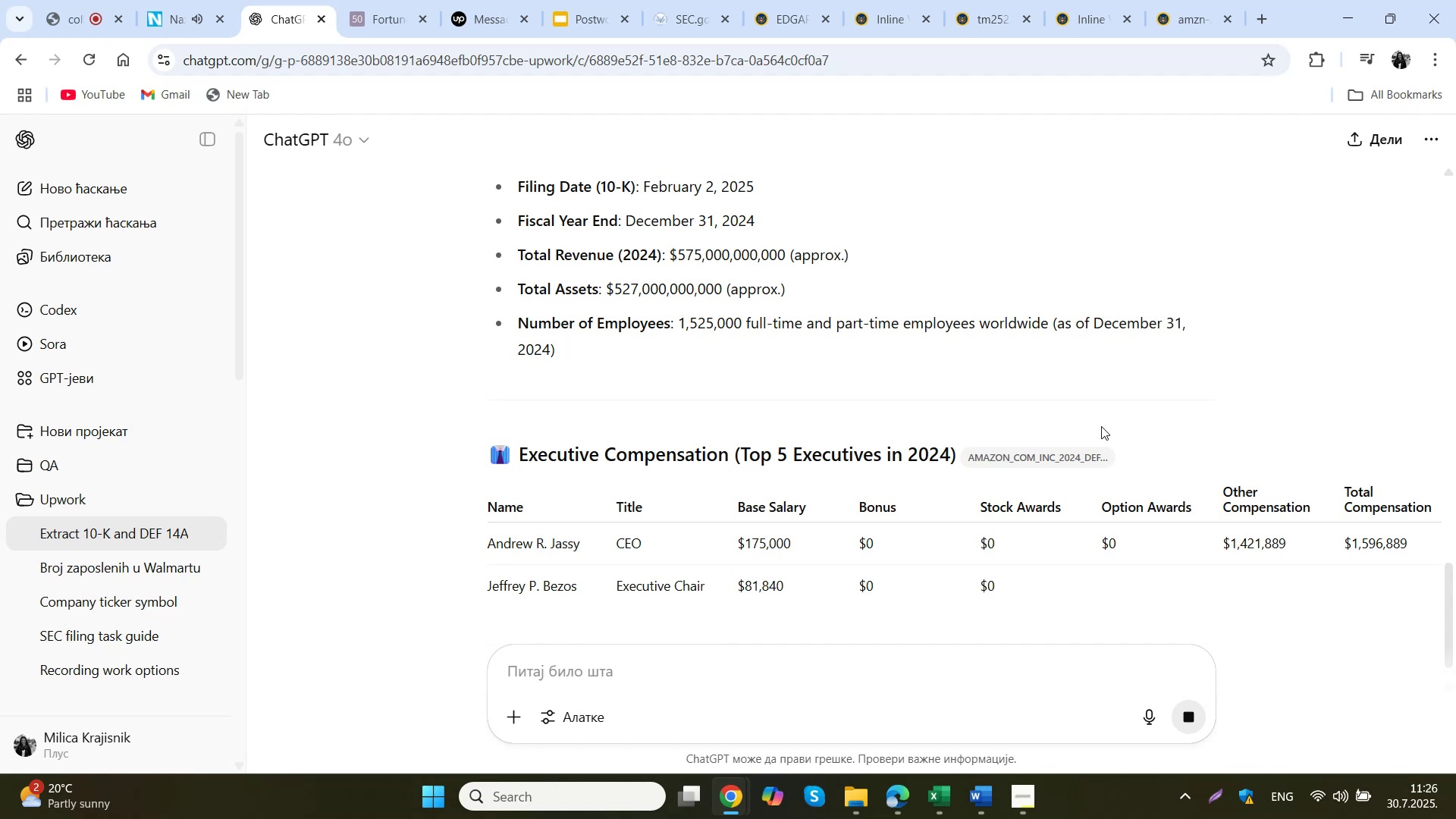 
scroll: coordinate [1094, 430], scroll_direction: down, amount: 5.0
 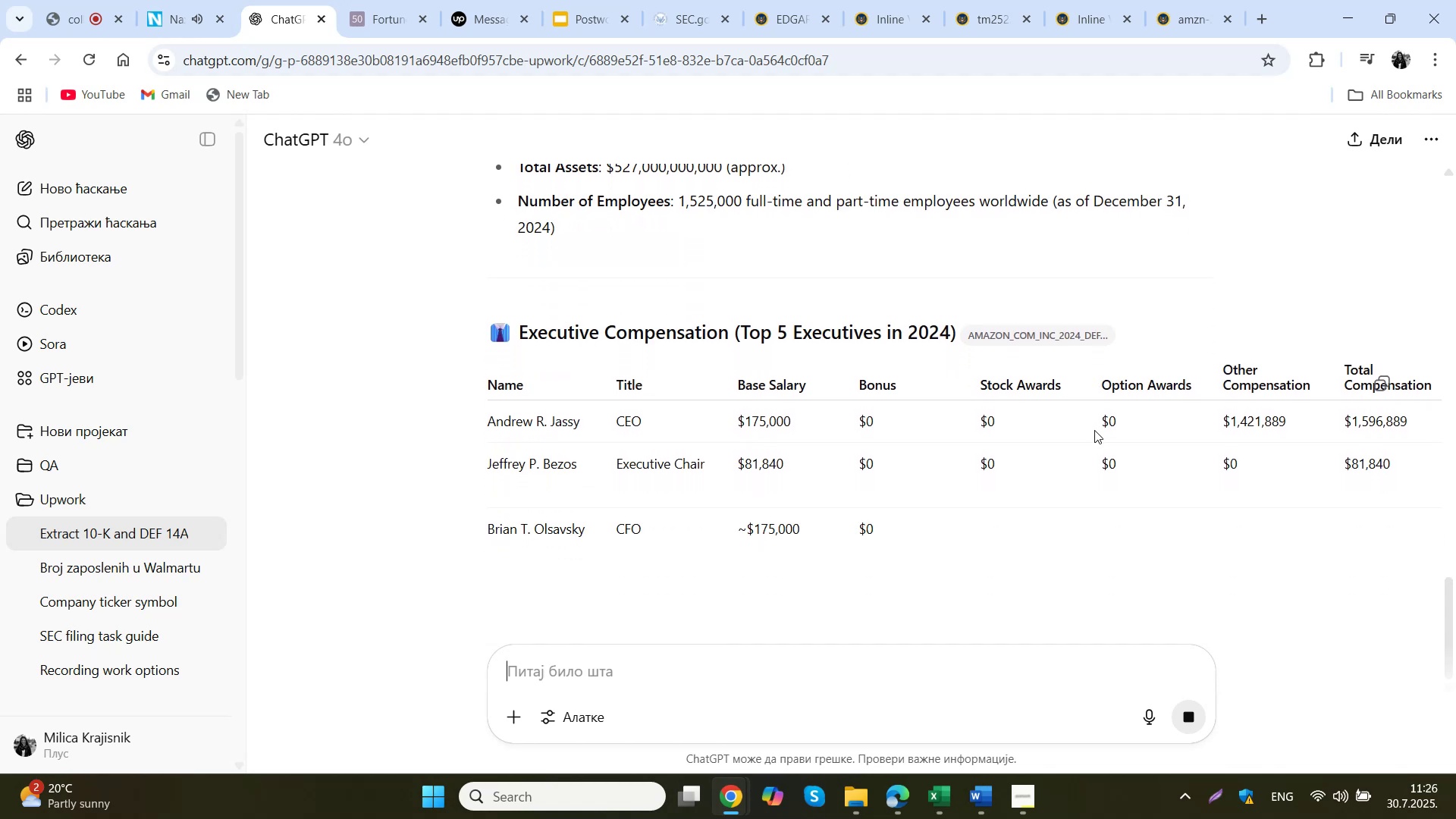 
mouse_move([1076, 434])
 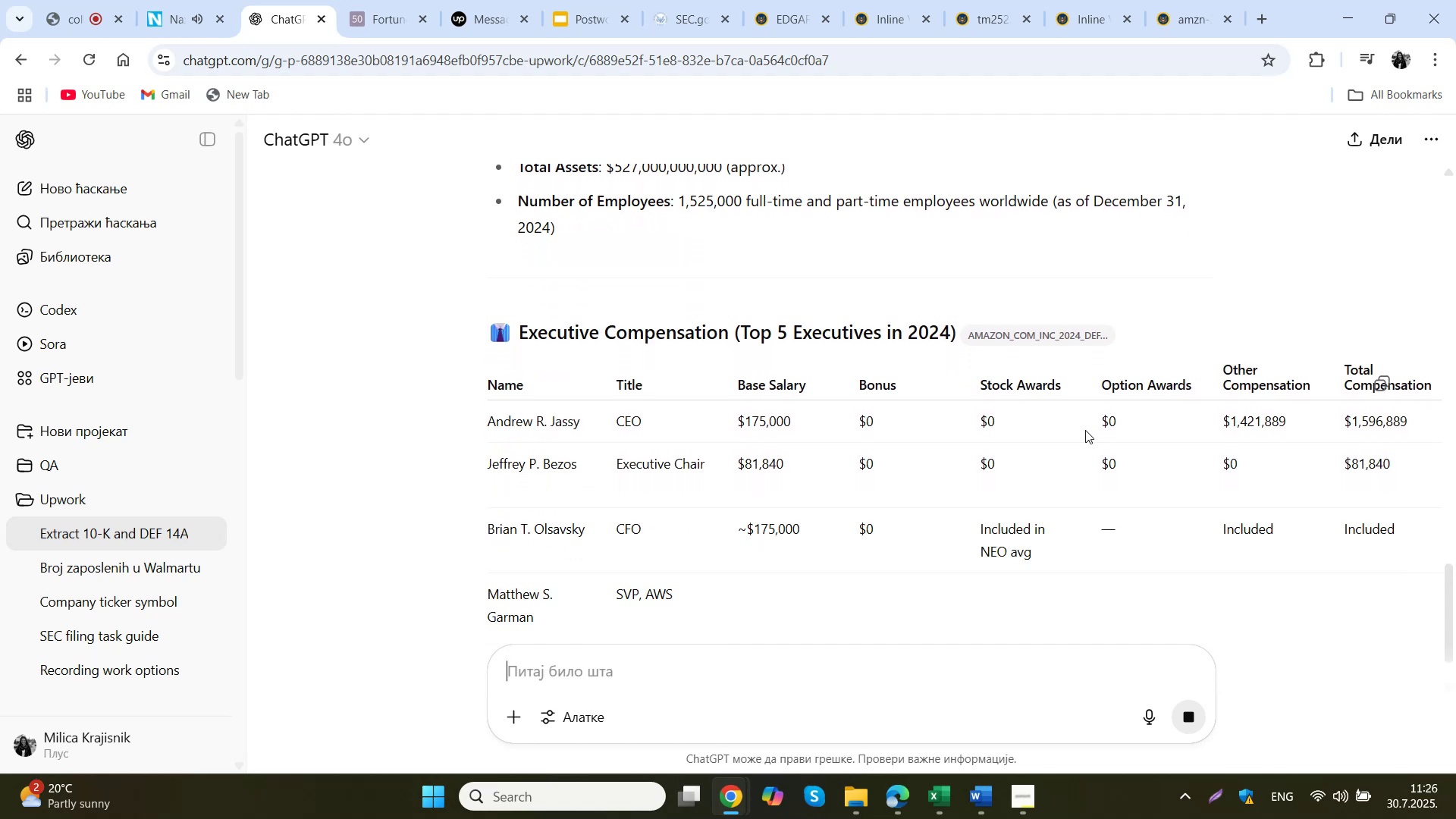 
scroll: coordinate [965, 394], scroll_direction: up, amount: 7.0
 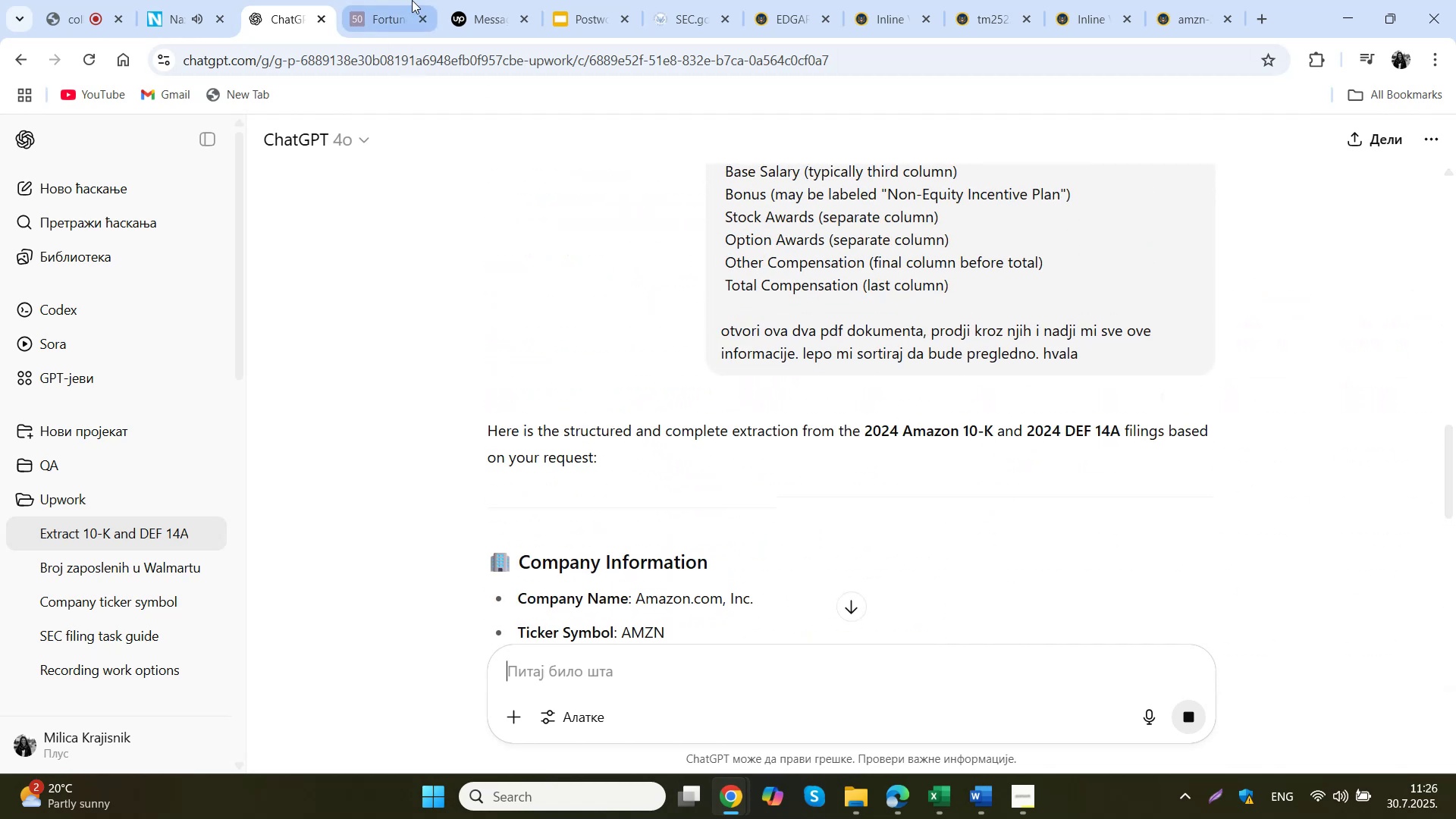 
left_click([683, 0])
 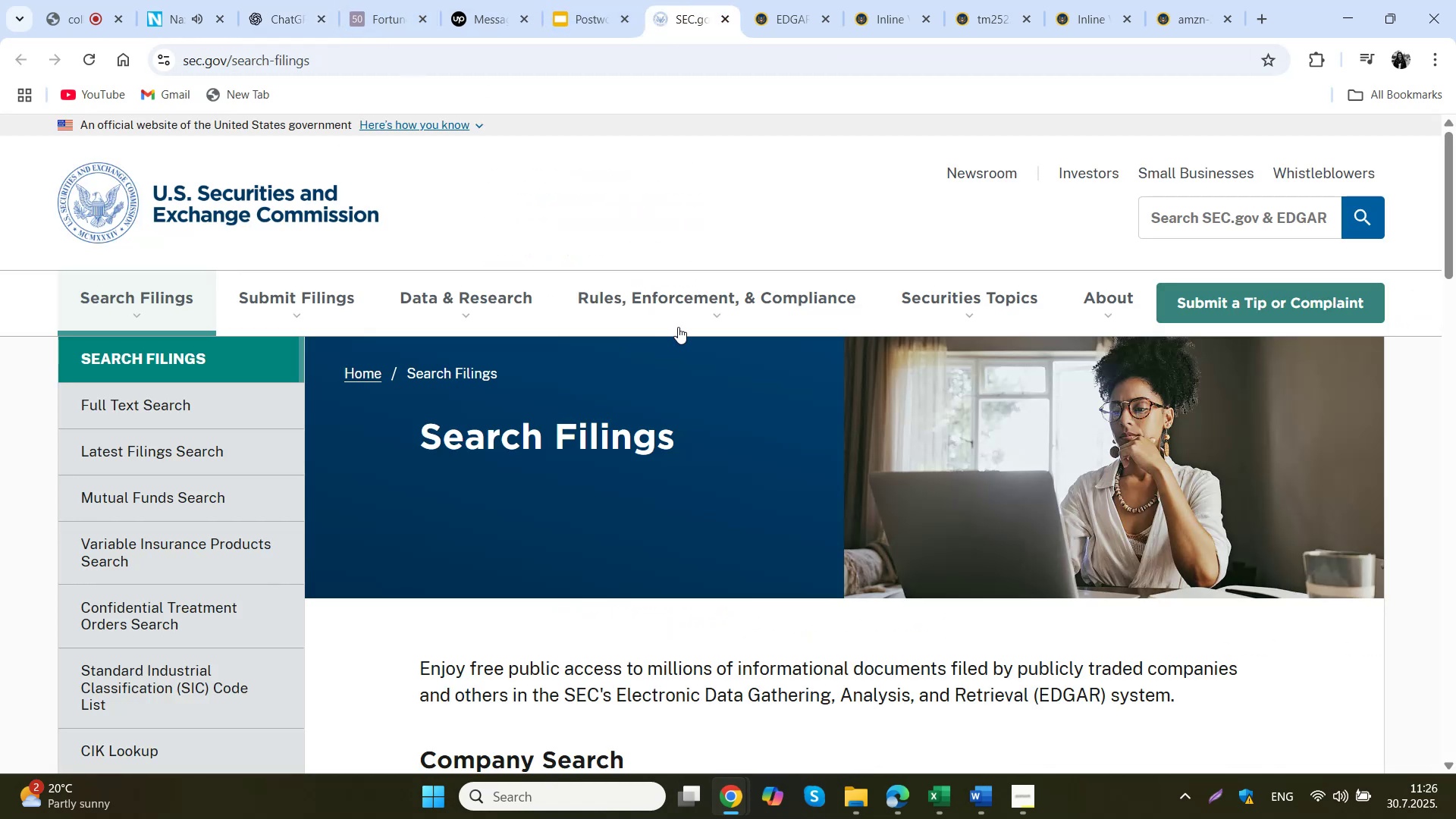 
scroll: coordinate [535, 403], scroll_direction: down, amount: 3.0
 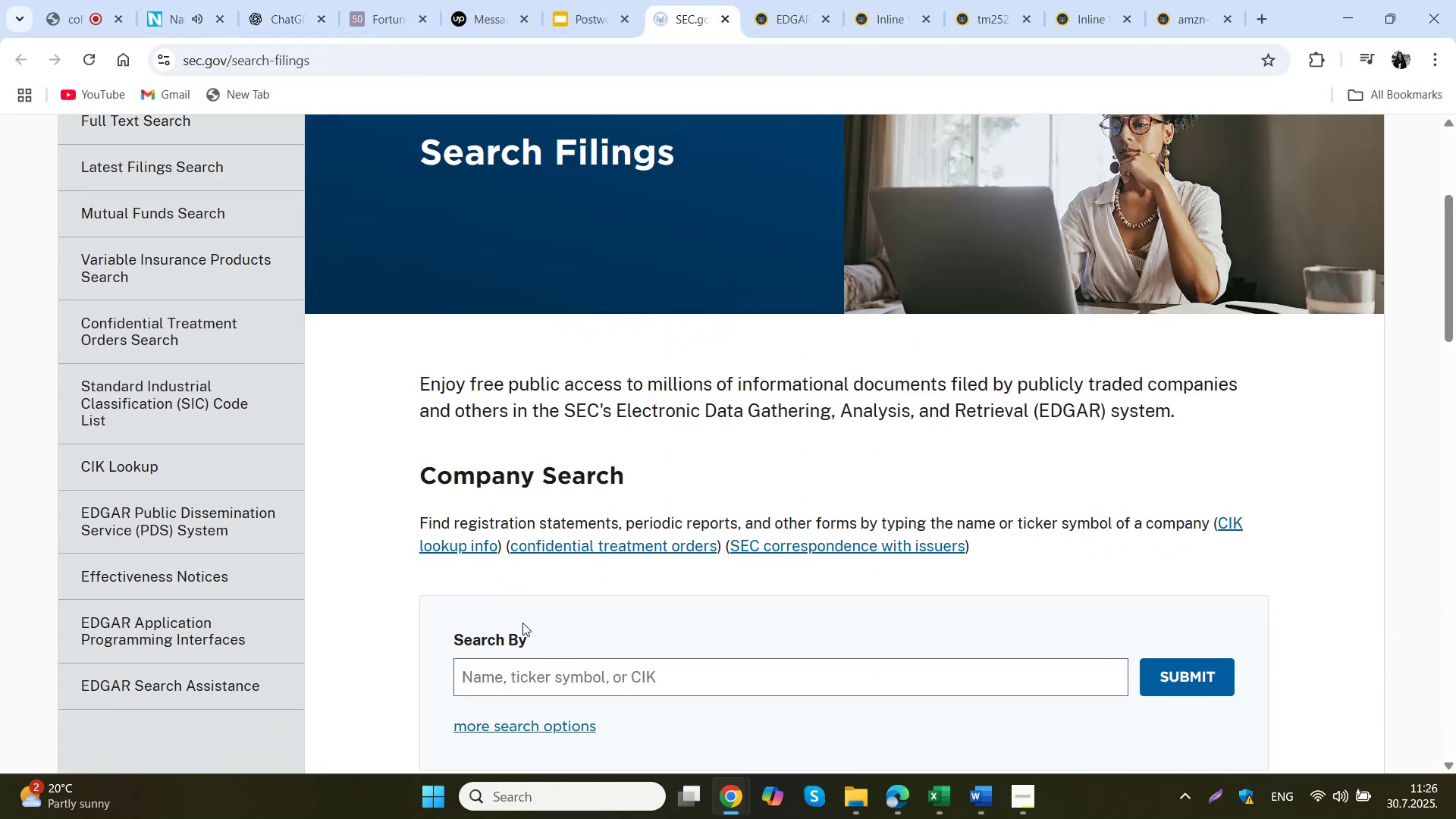 
left_click([529, 688])
 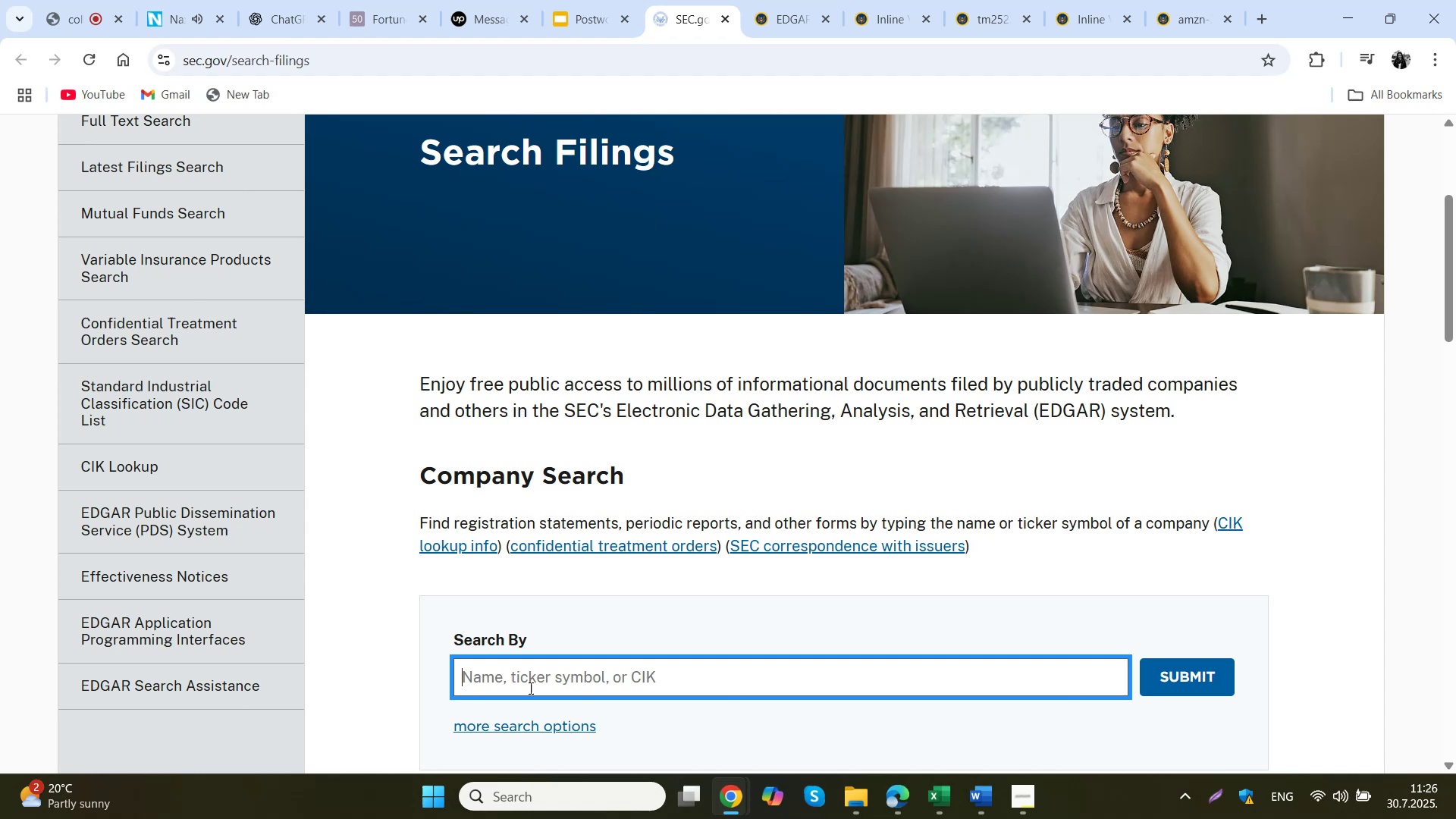 
type(wmt)
 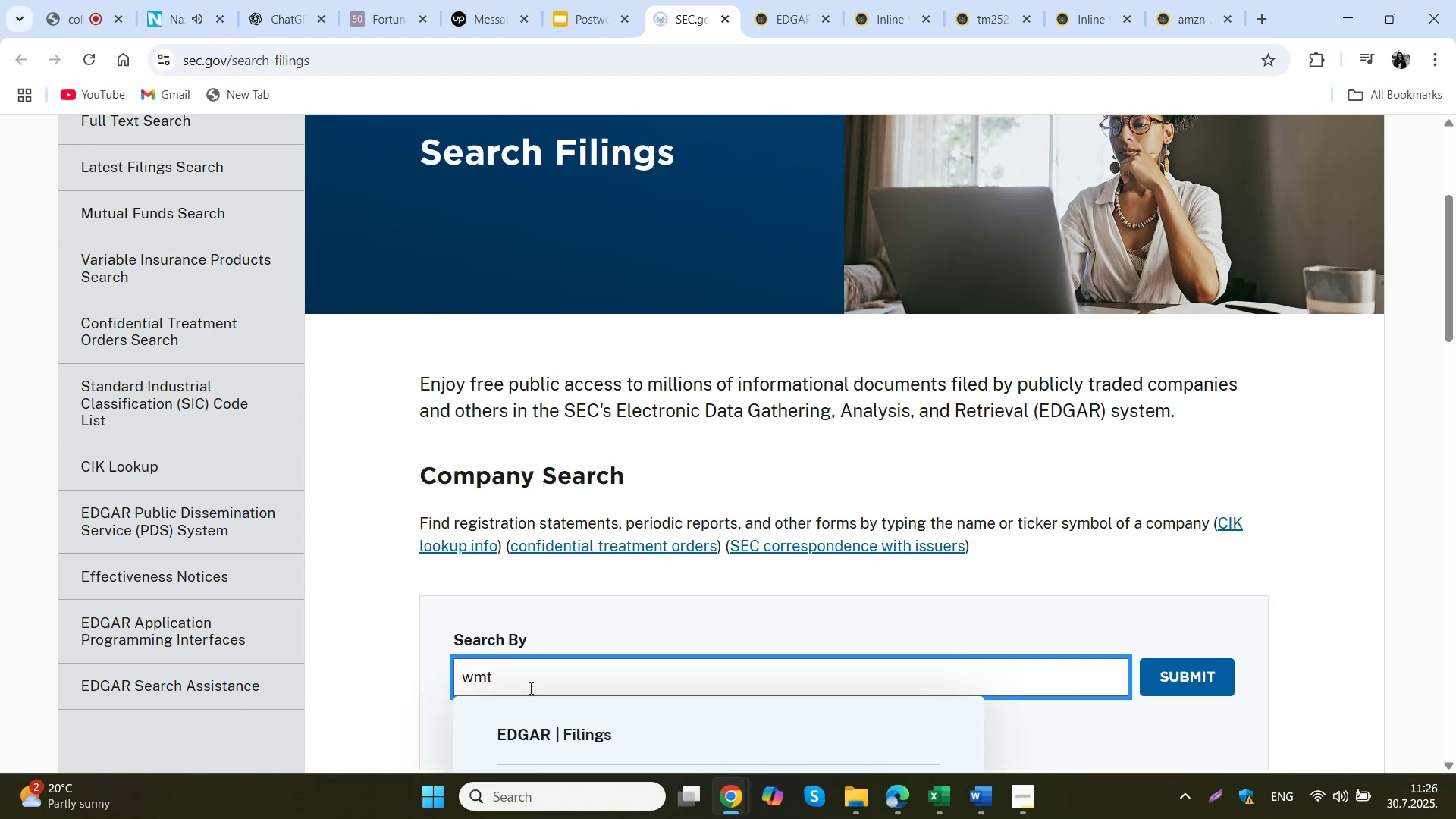 
scroll: coordinate [517, 636], scroll_direction: up, amount: 5.0
 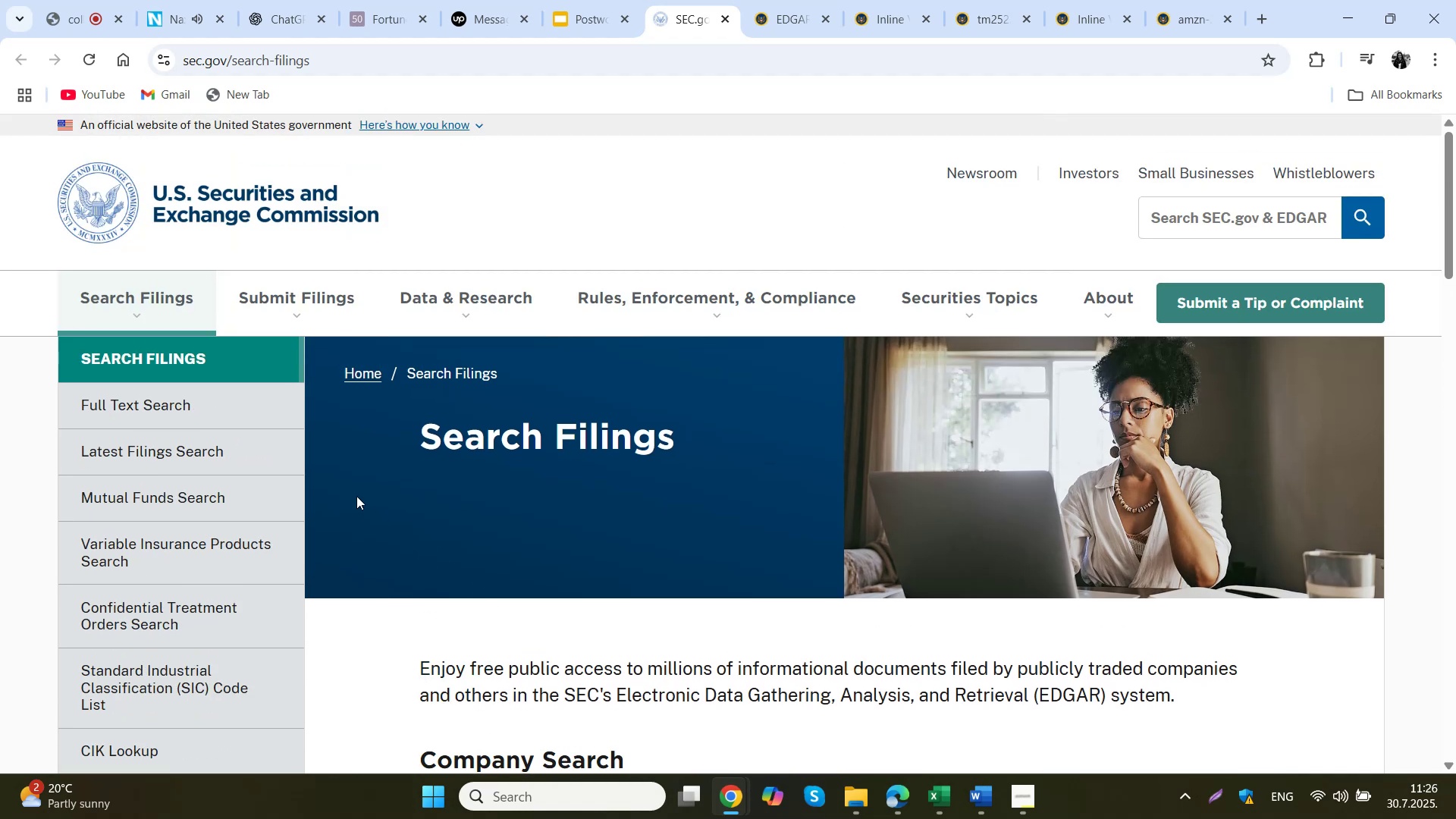 
scroll: coordinate [579, 550], scroll_direction: down, amount: 6.0
 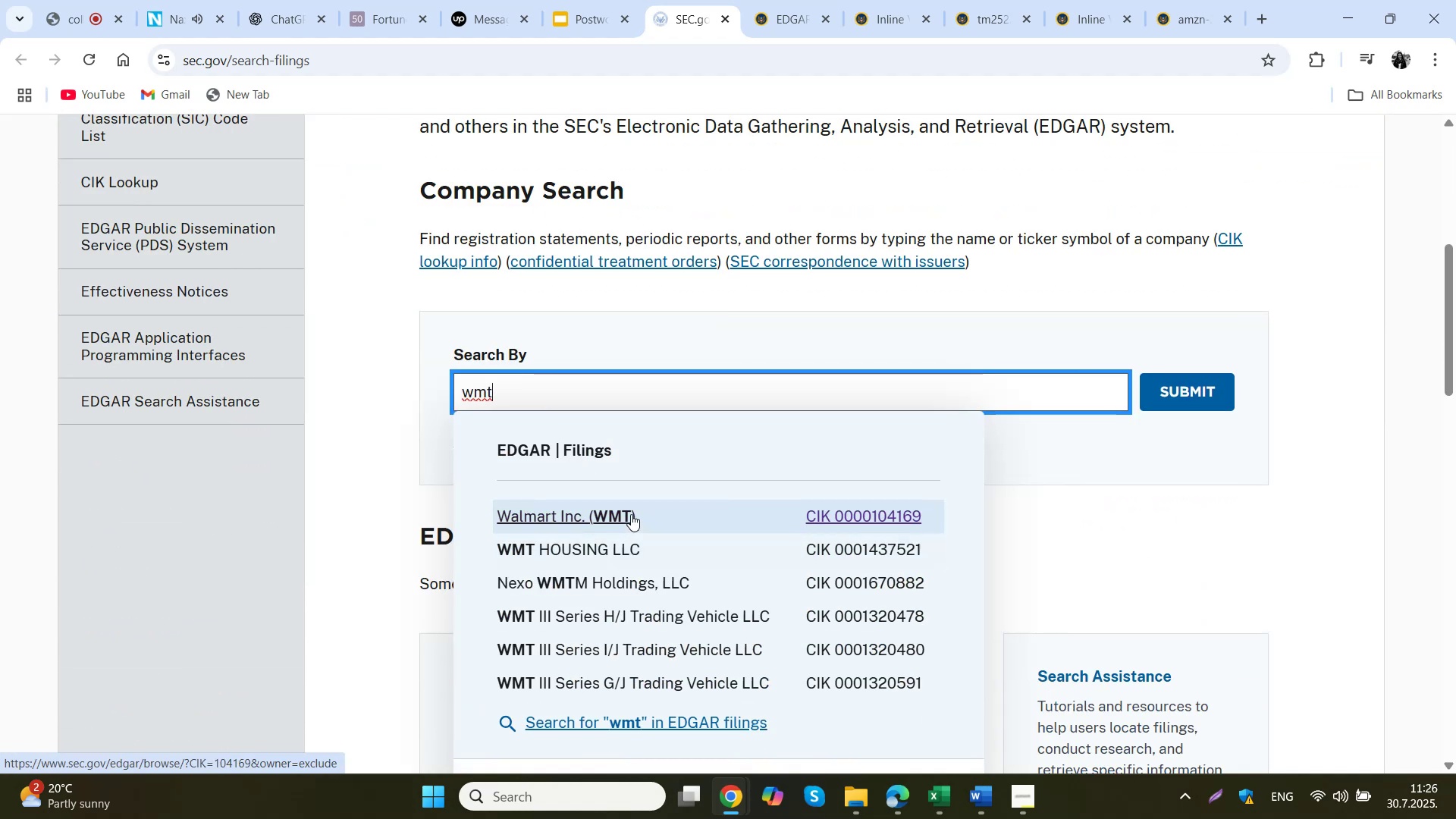 
left_click([624, 516])
 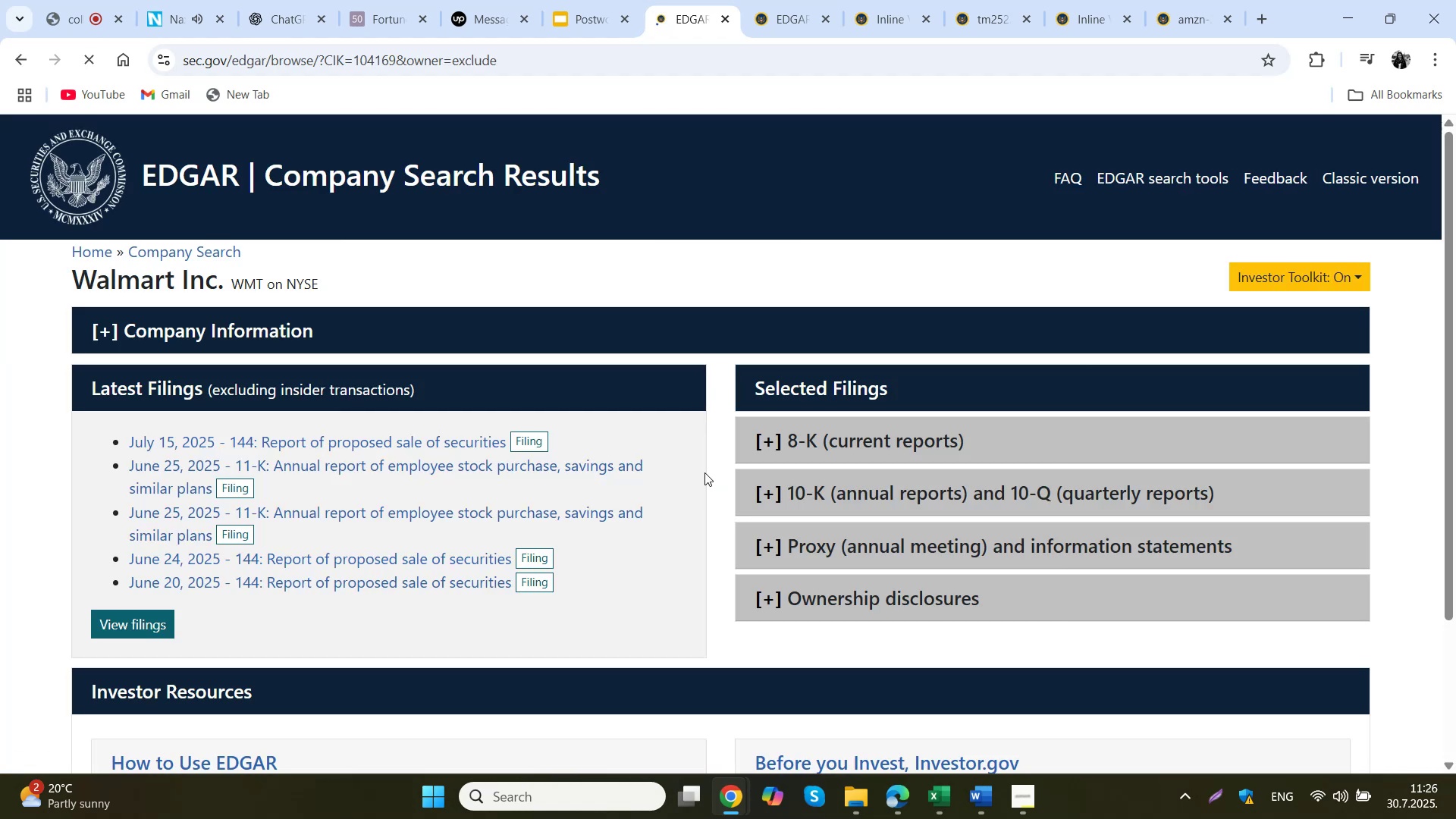 
left_click([1061, 486])
 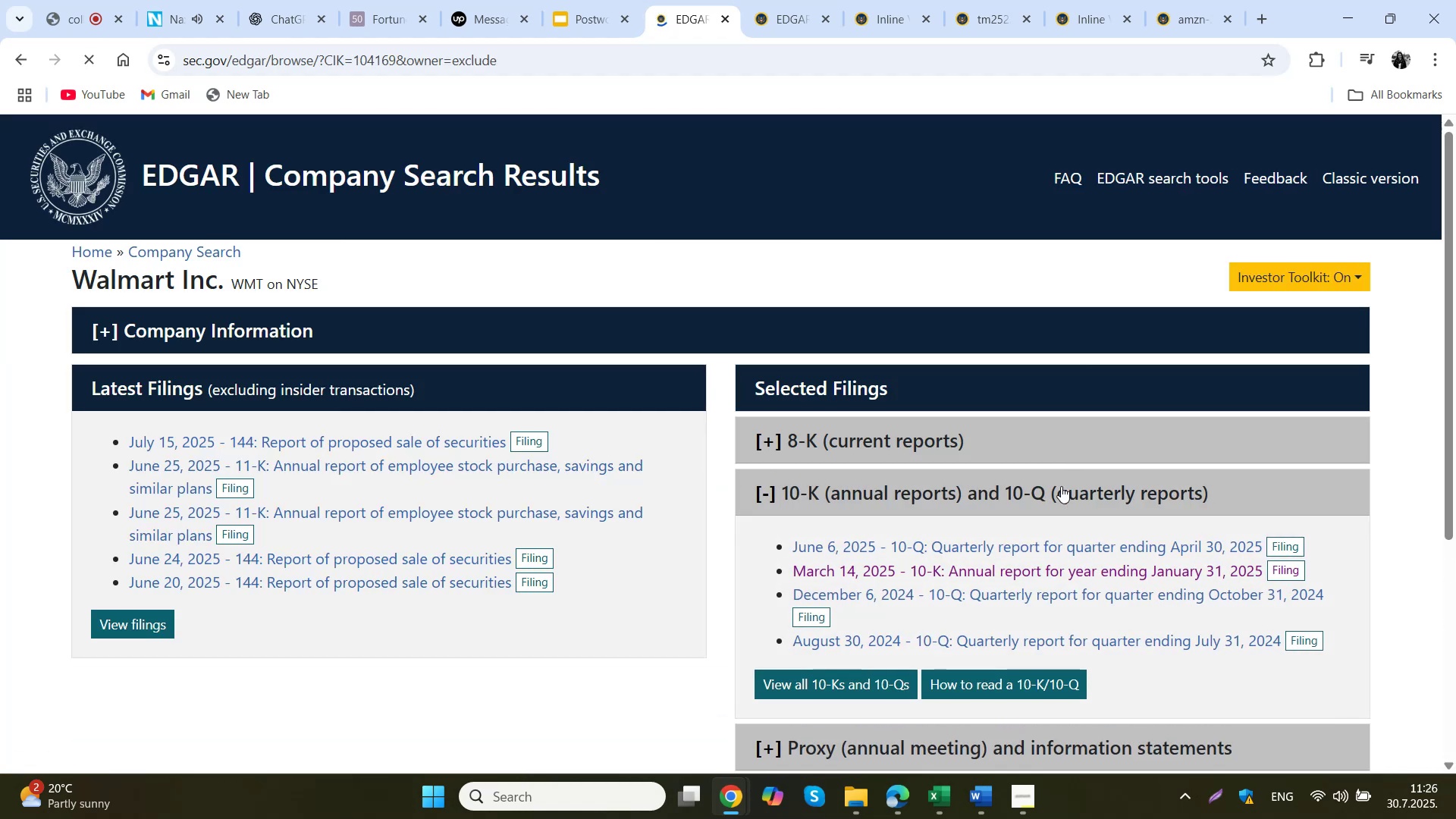 
scroll: coordinate [1044, 522], scroll_direction: down, amount: 3.0
 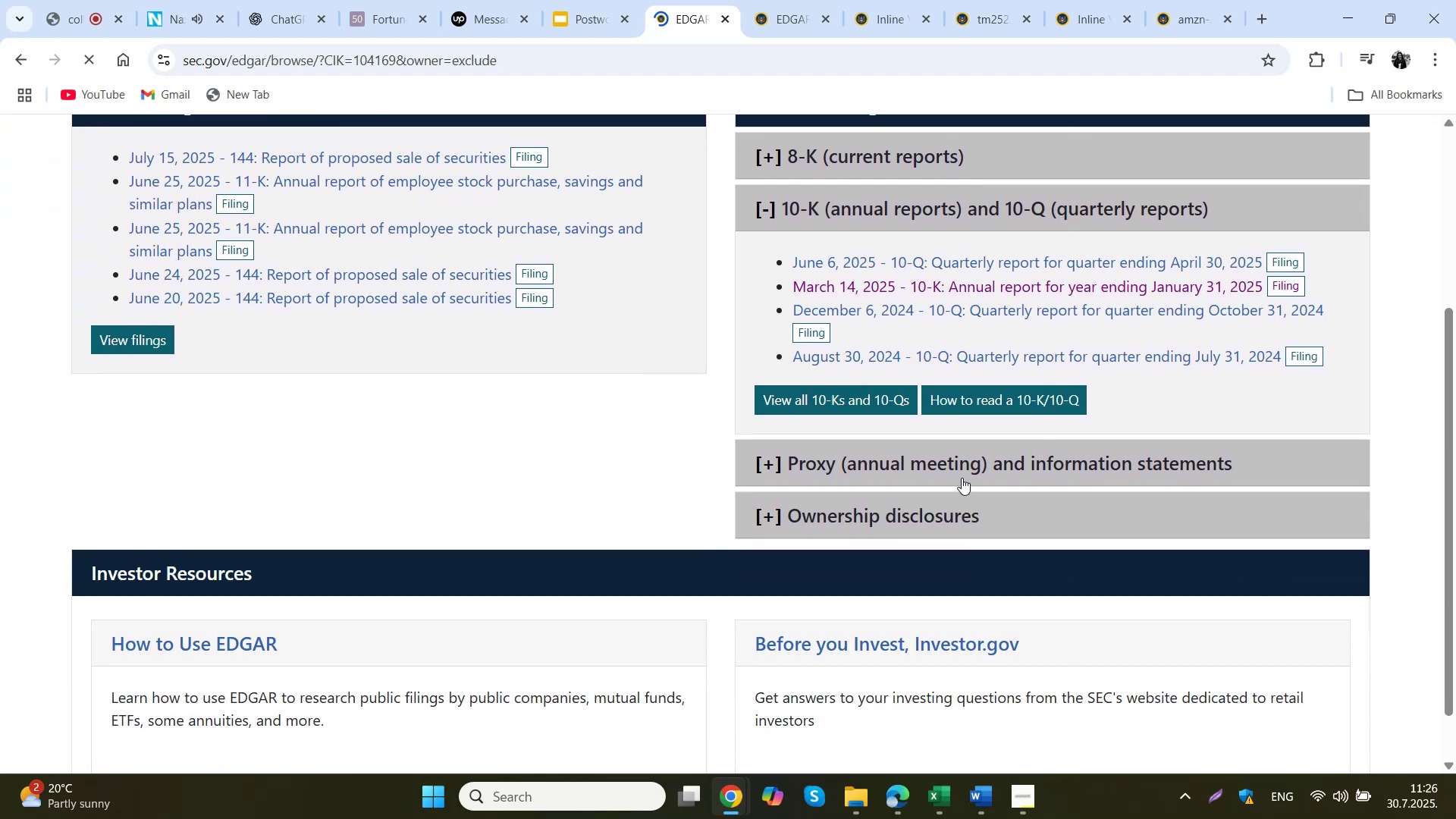 
left_click([962, 474])
 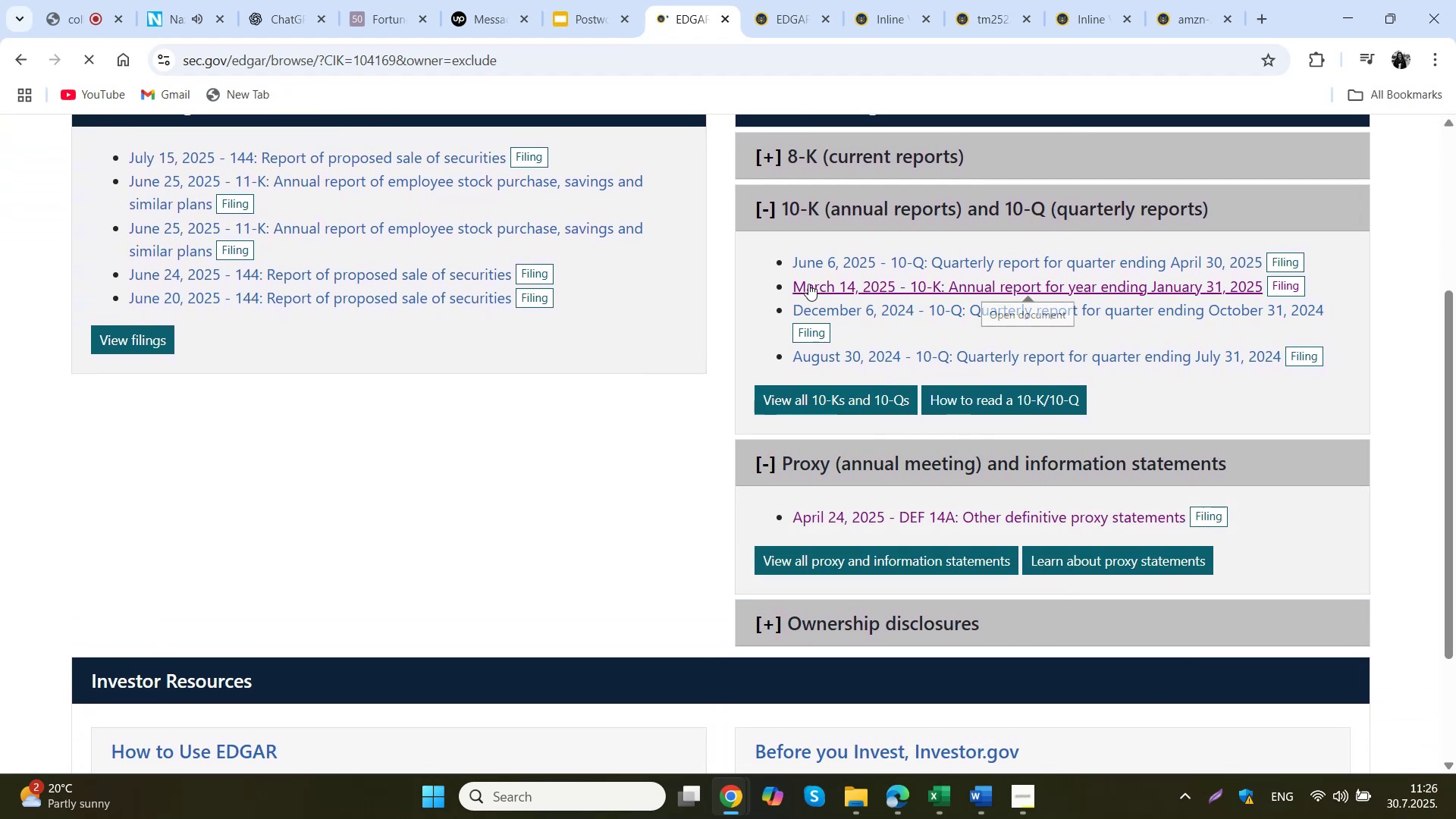 
wait(8.08)
 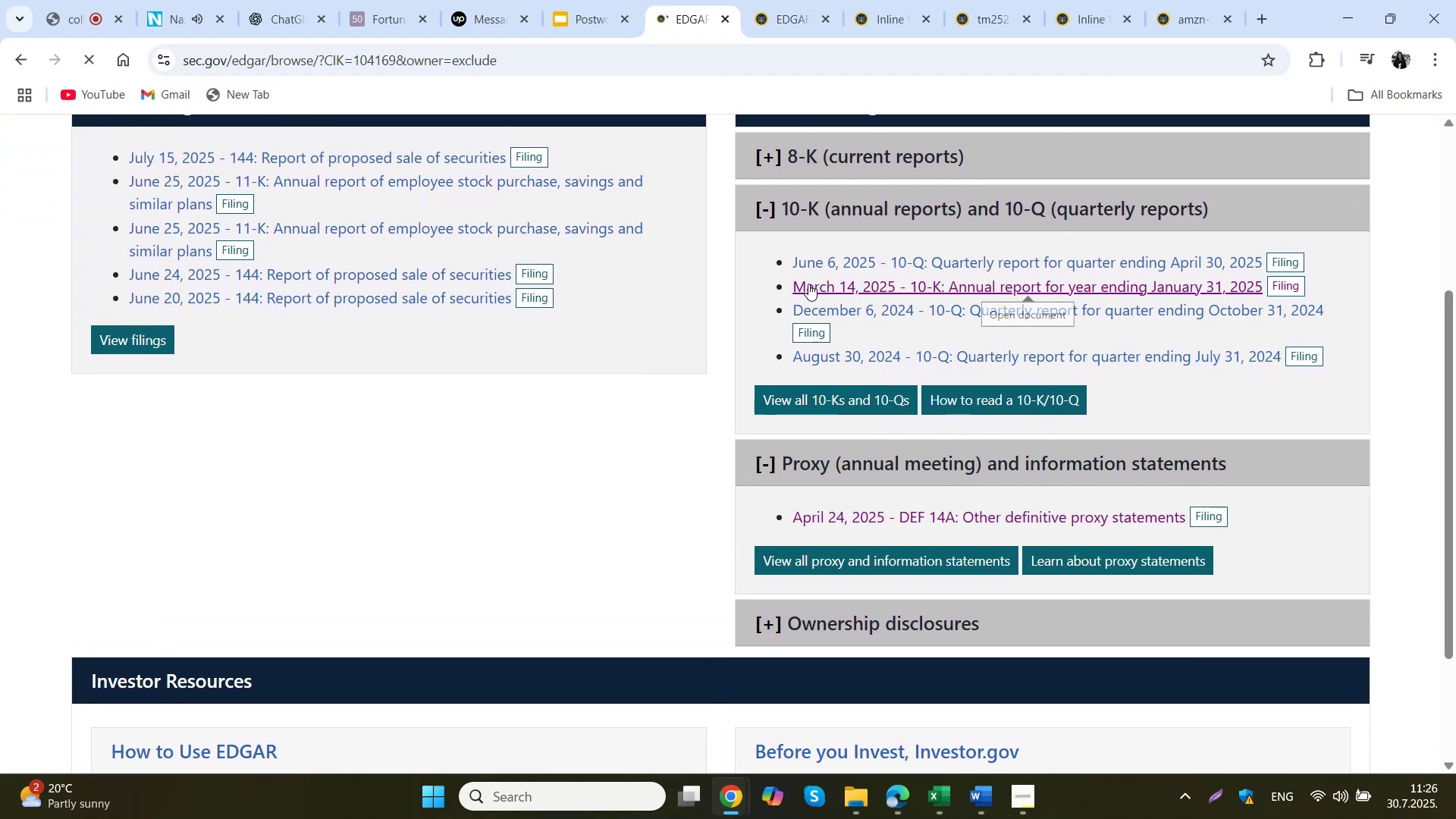 
left_click([898, 805])
 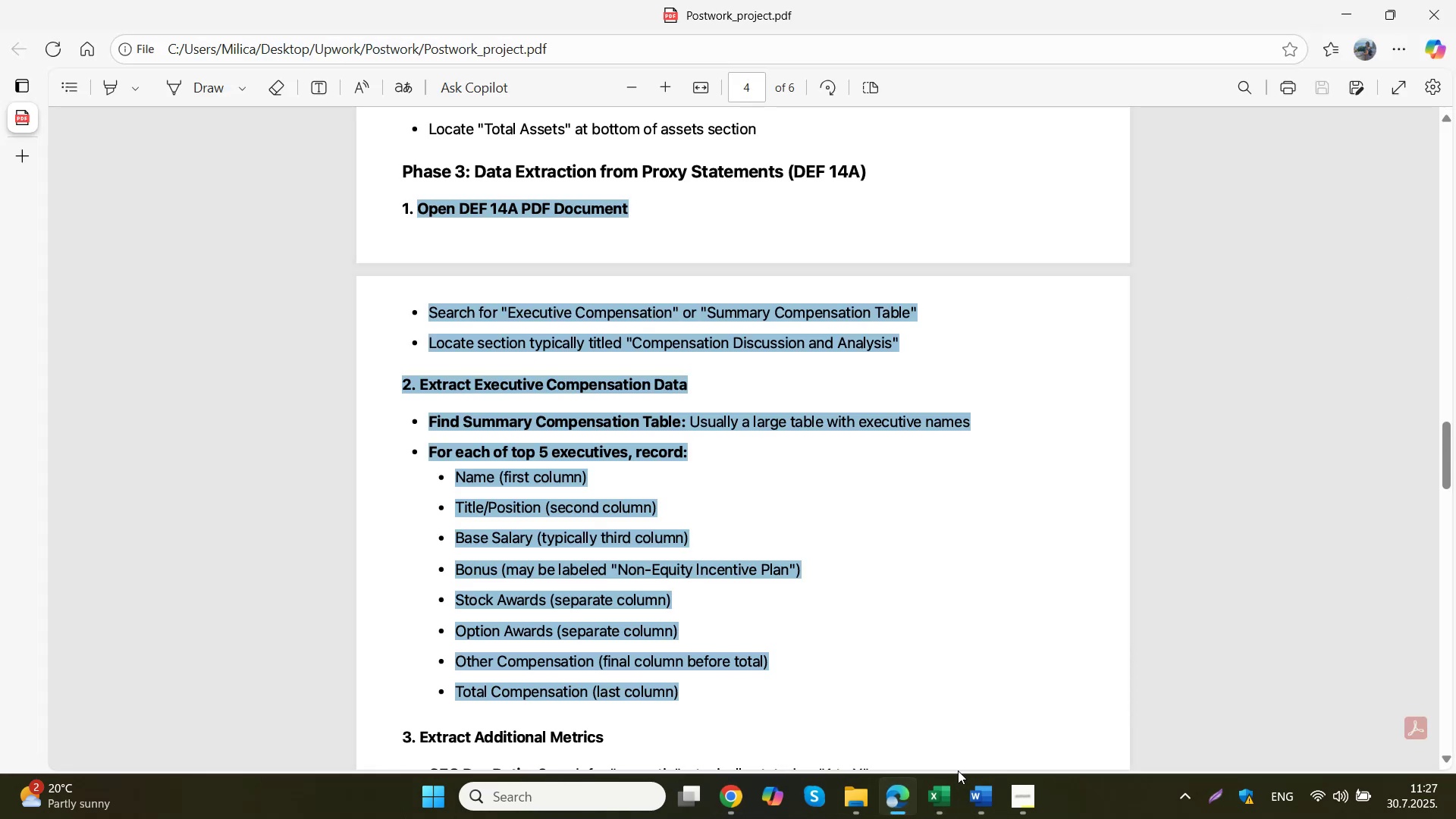 
left_click([937, 805])
 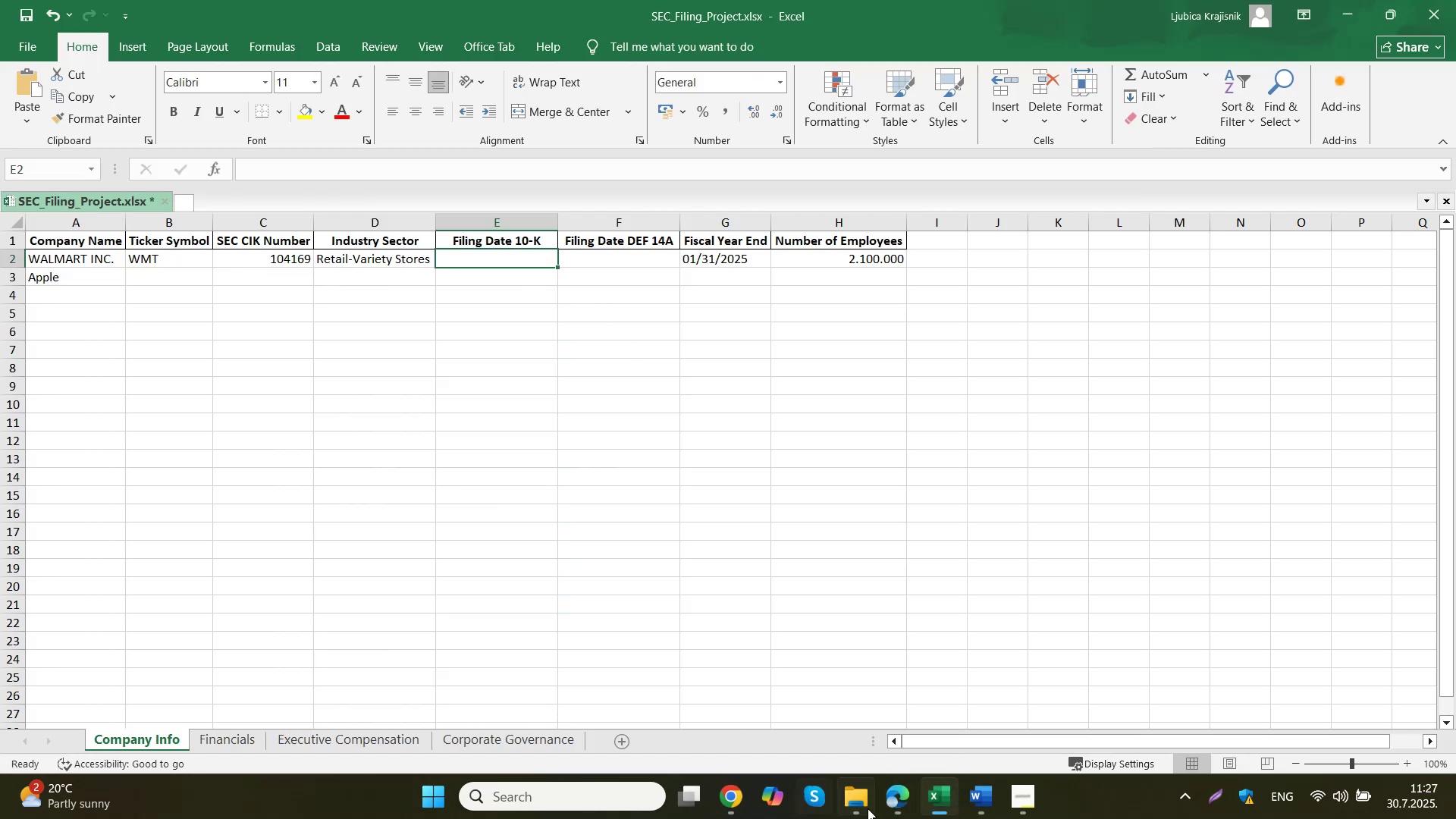 
mouse_move([663, 705])
 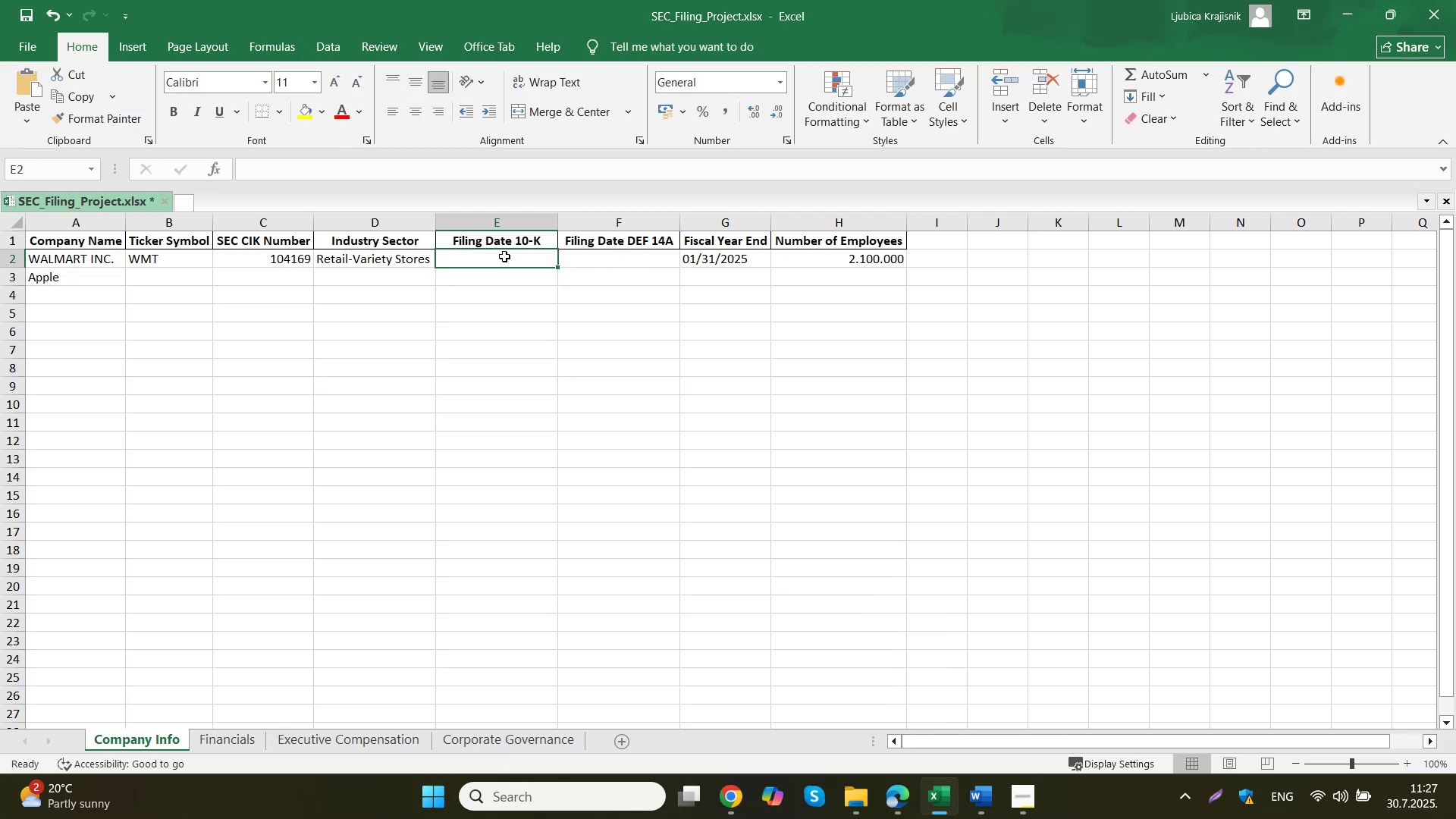 
key(Numpad0)
 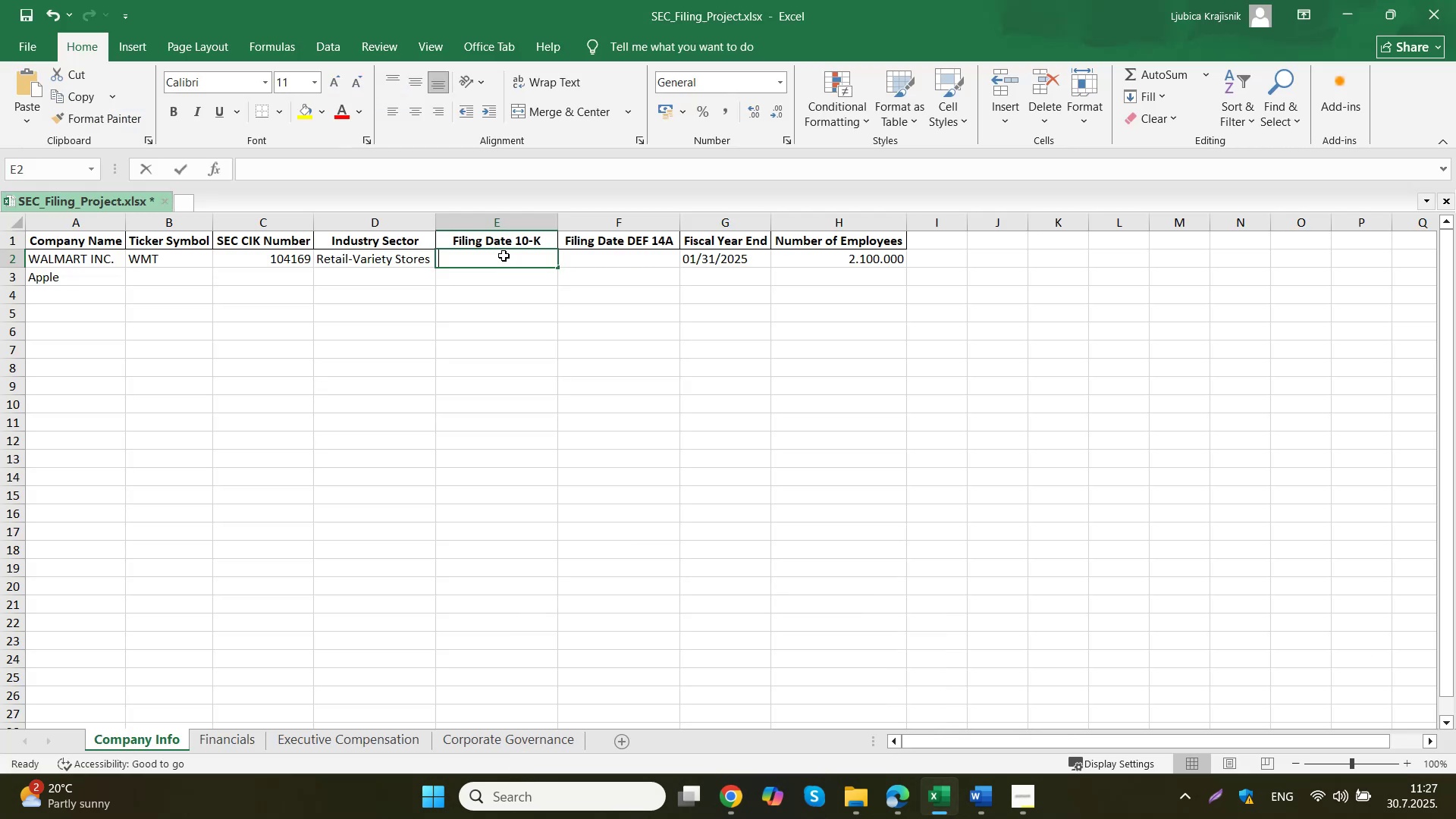 
key(Numpad3)
 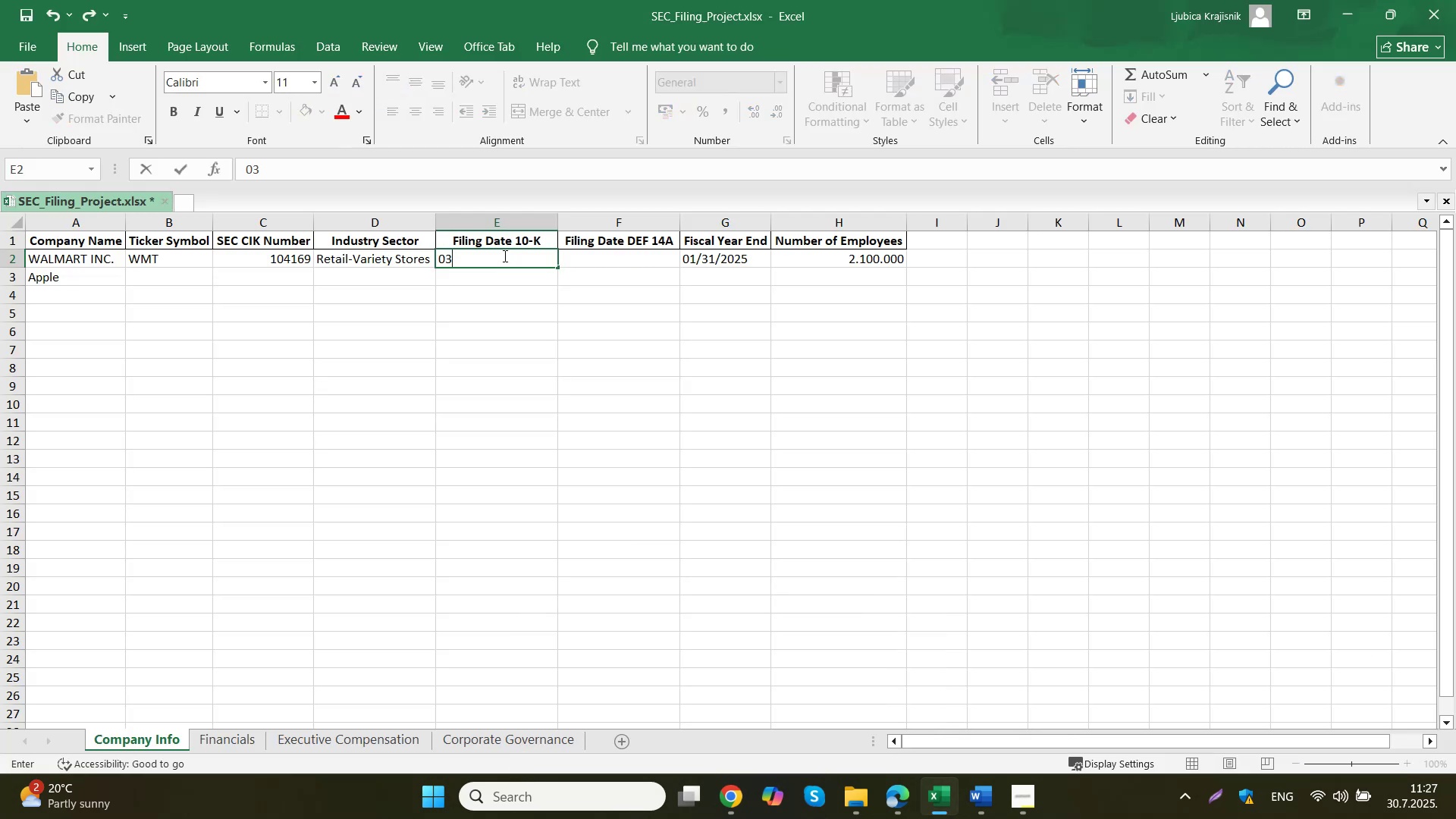 
key(NumpadDivide)
 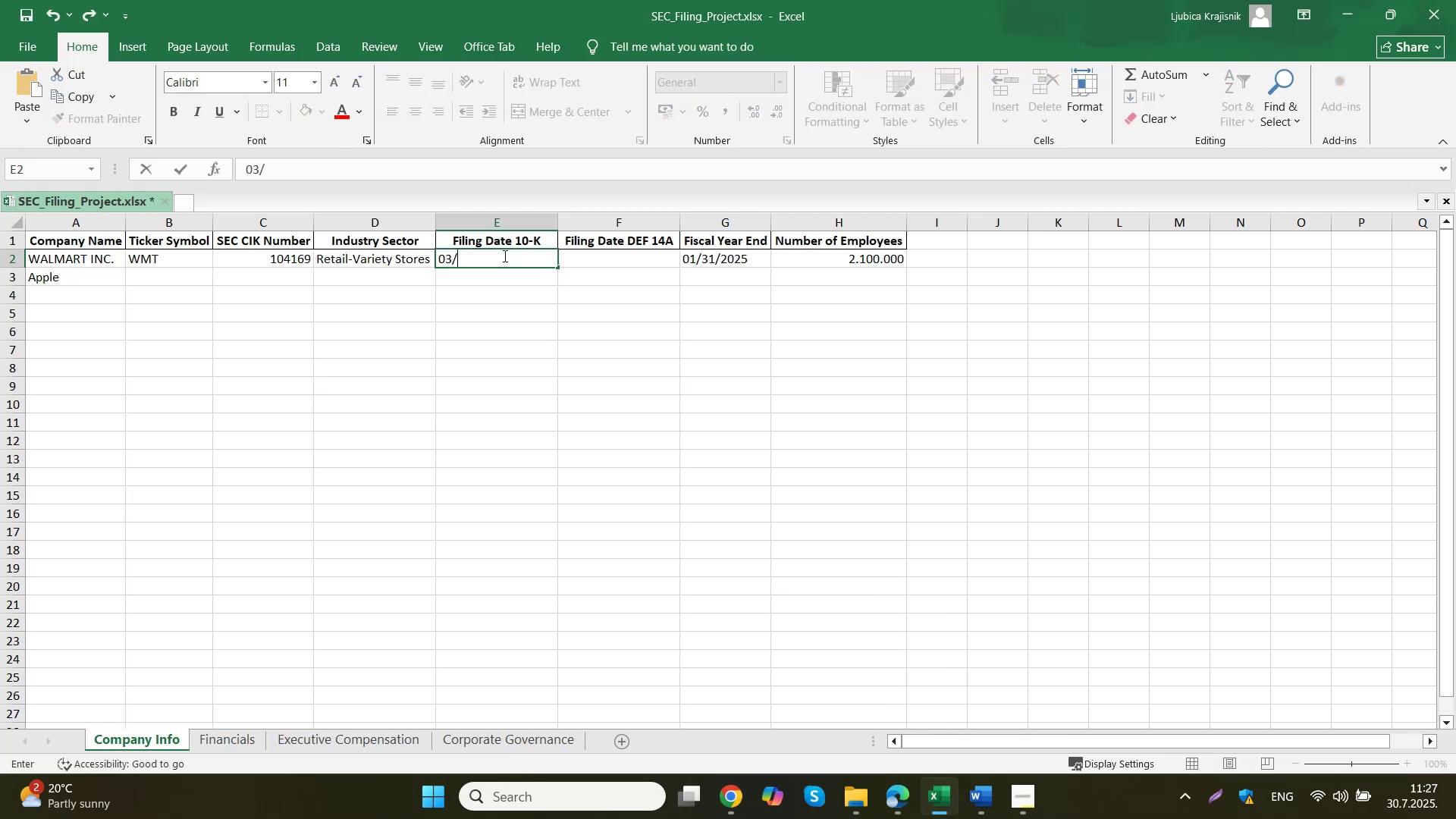 
key(Numpad1)
 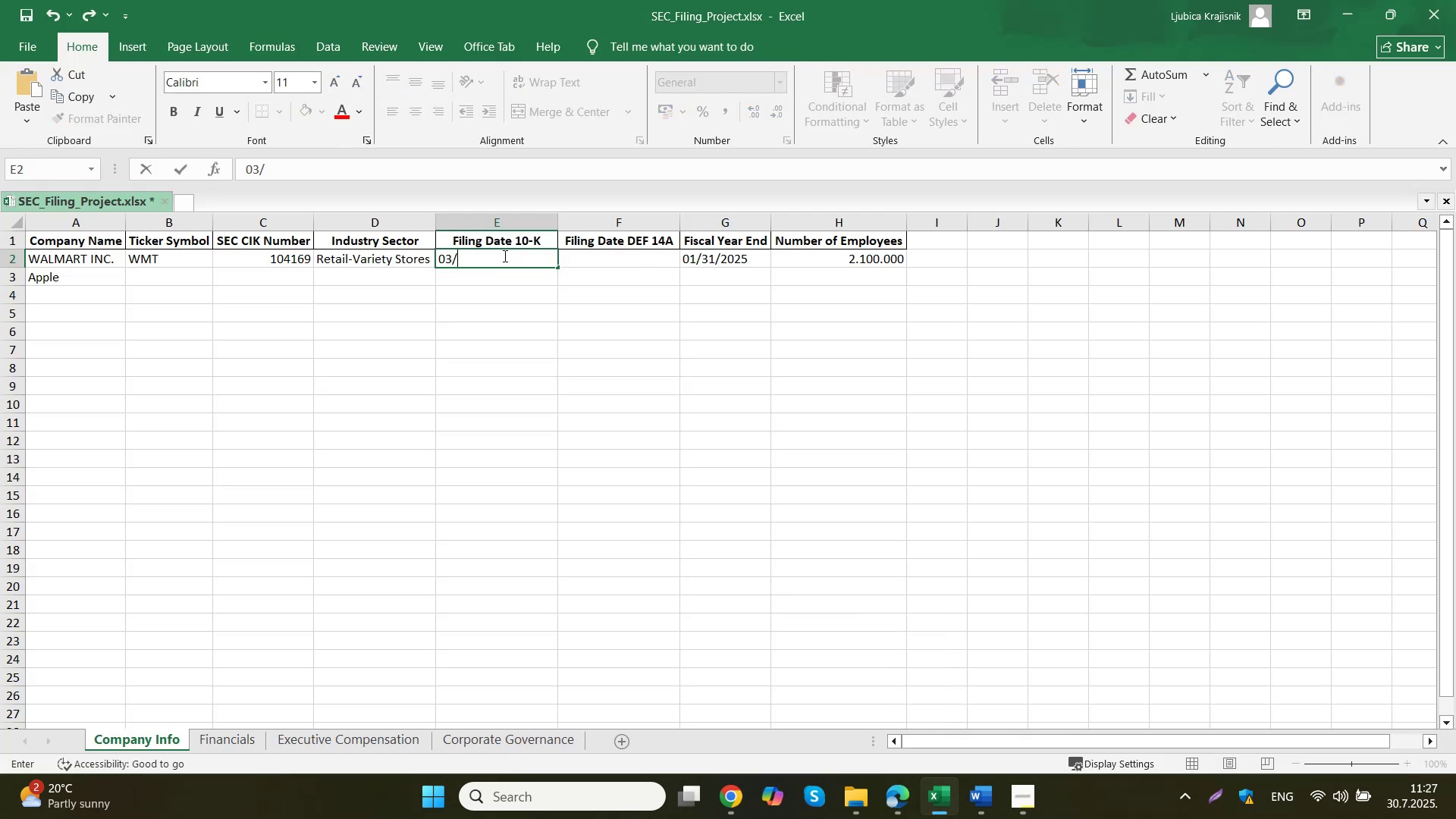 
key(Numpad4)
 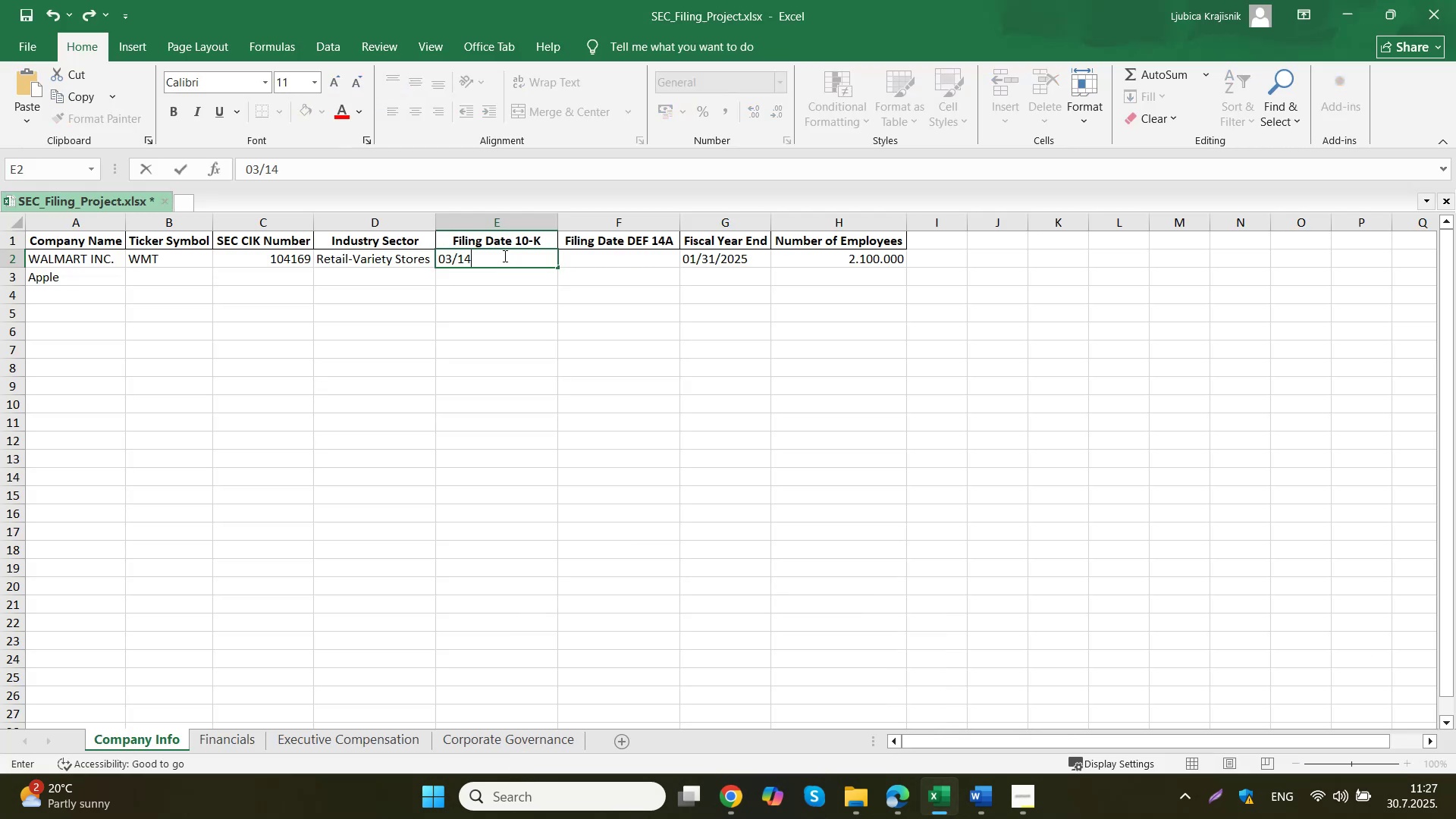 
key(NumpadDivide)
 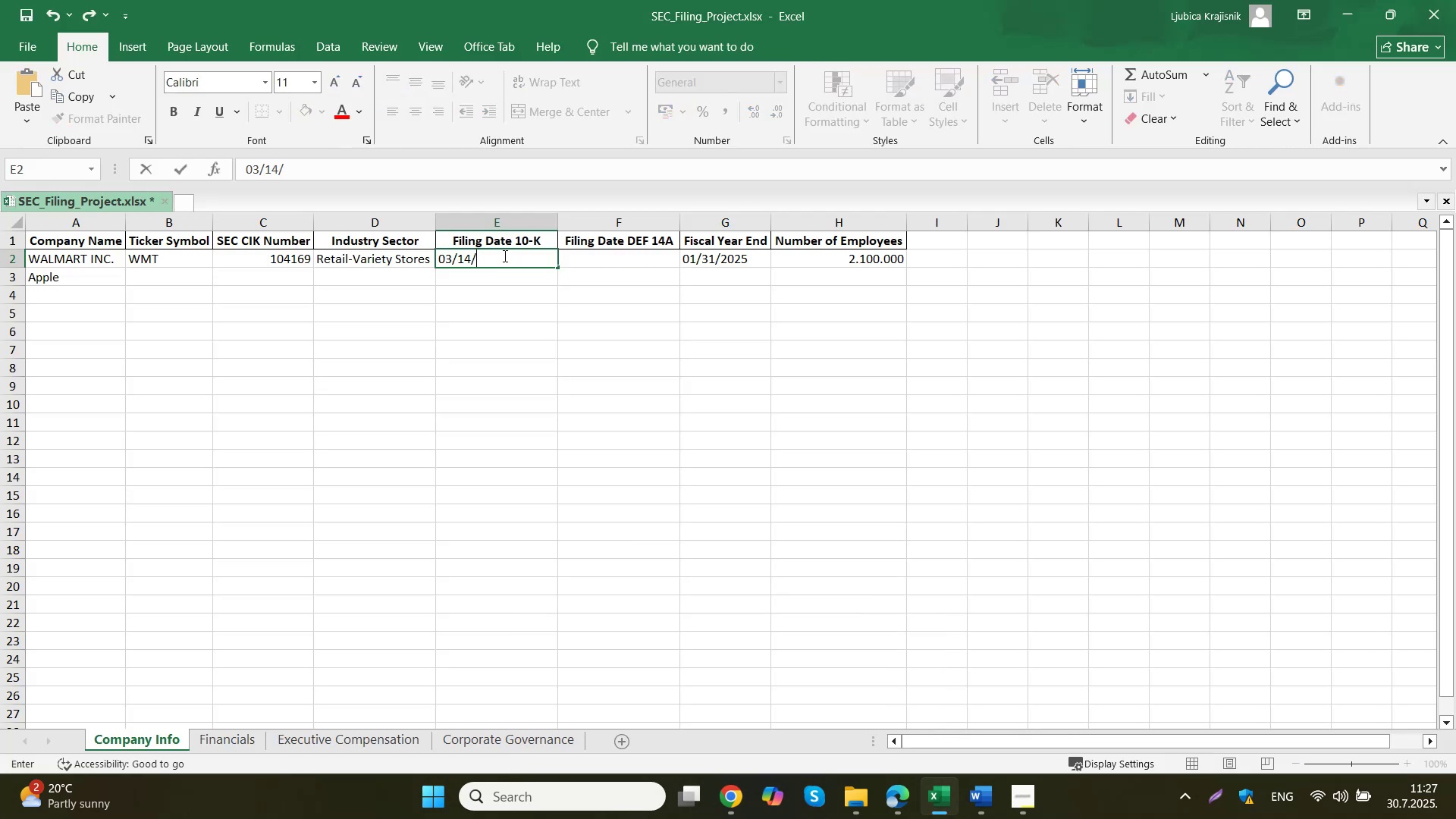 
key(Numpad2)
 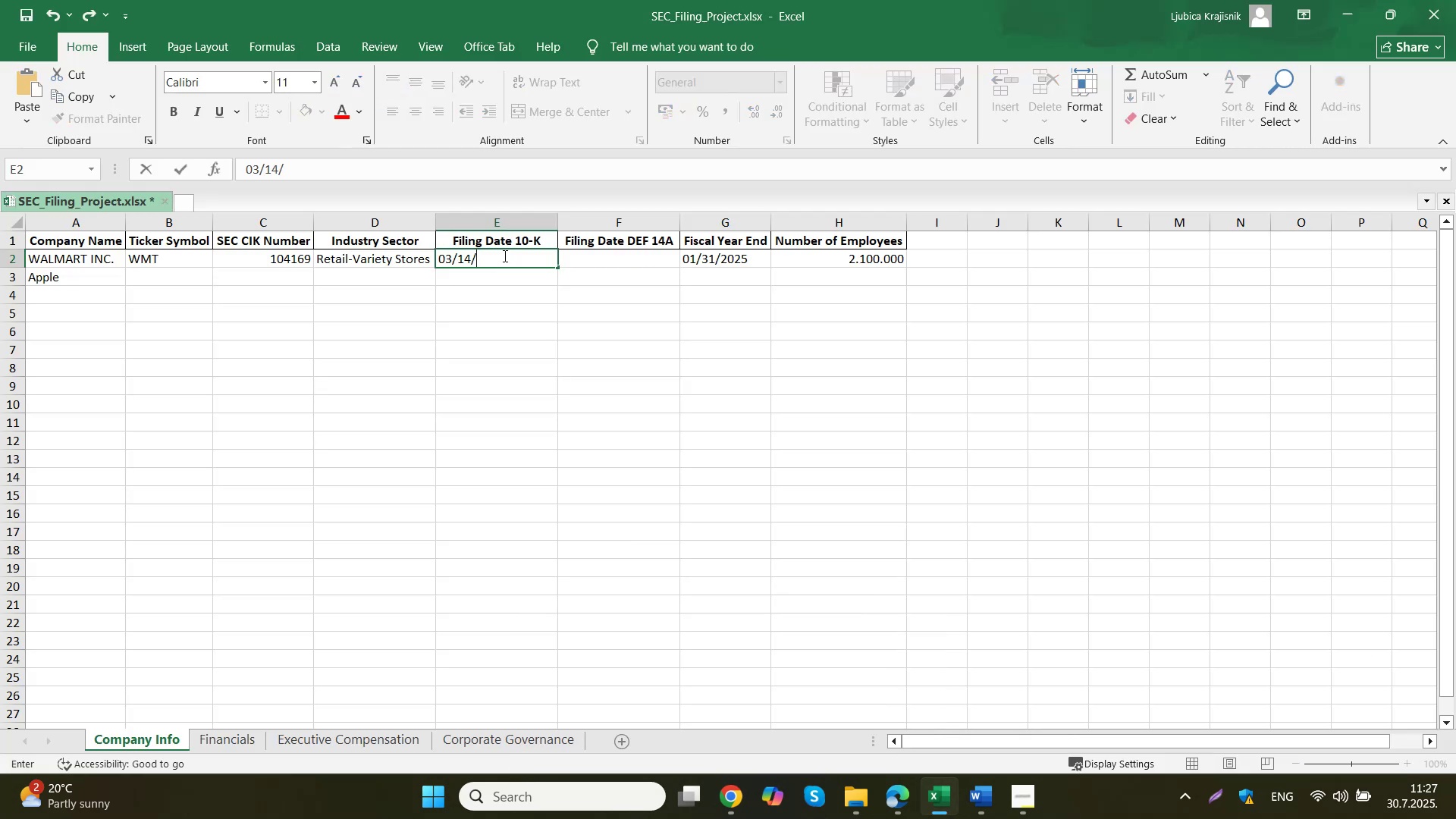 
key(Numpad0)
 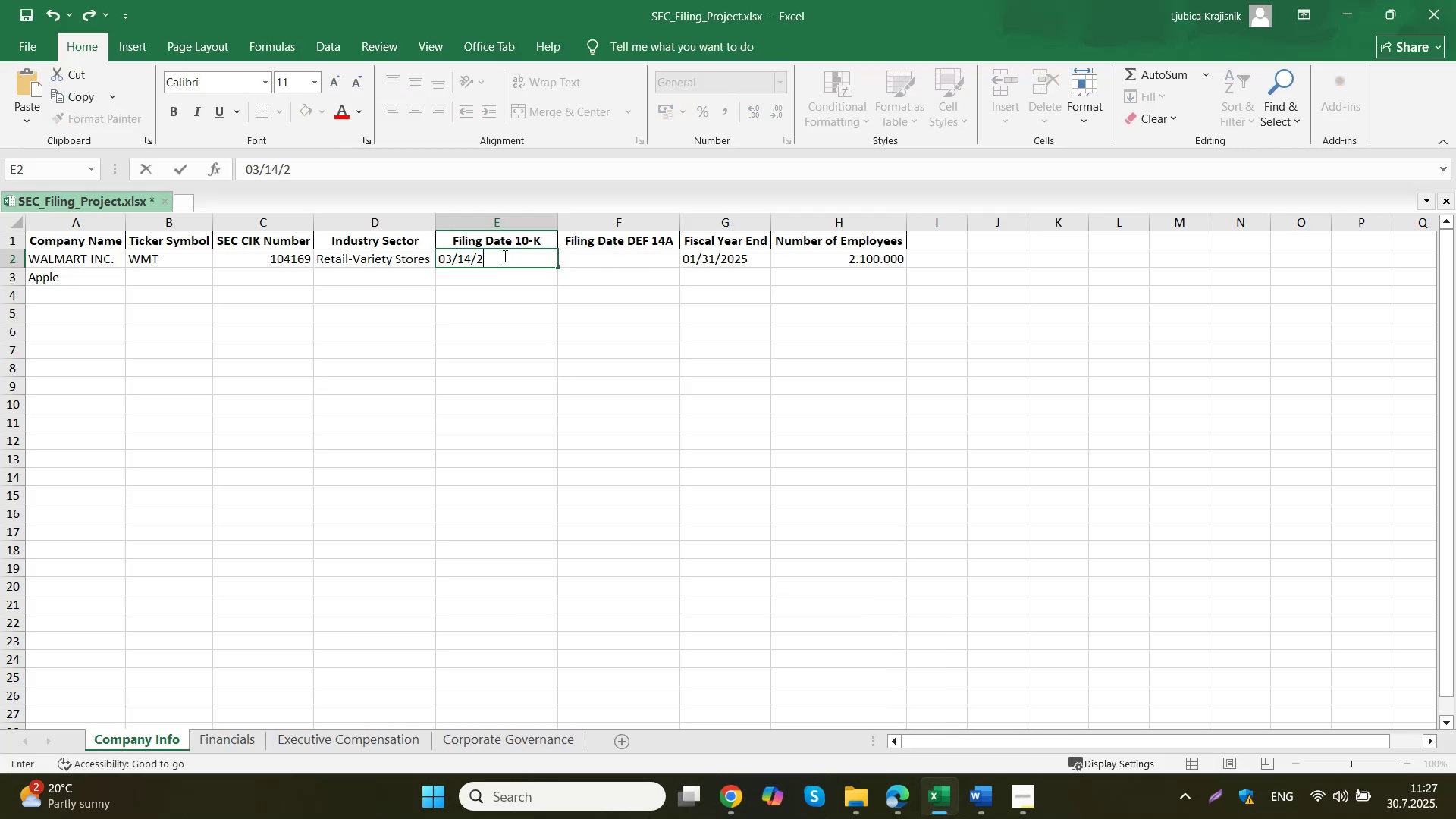 
key(Numpad2)
 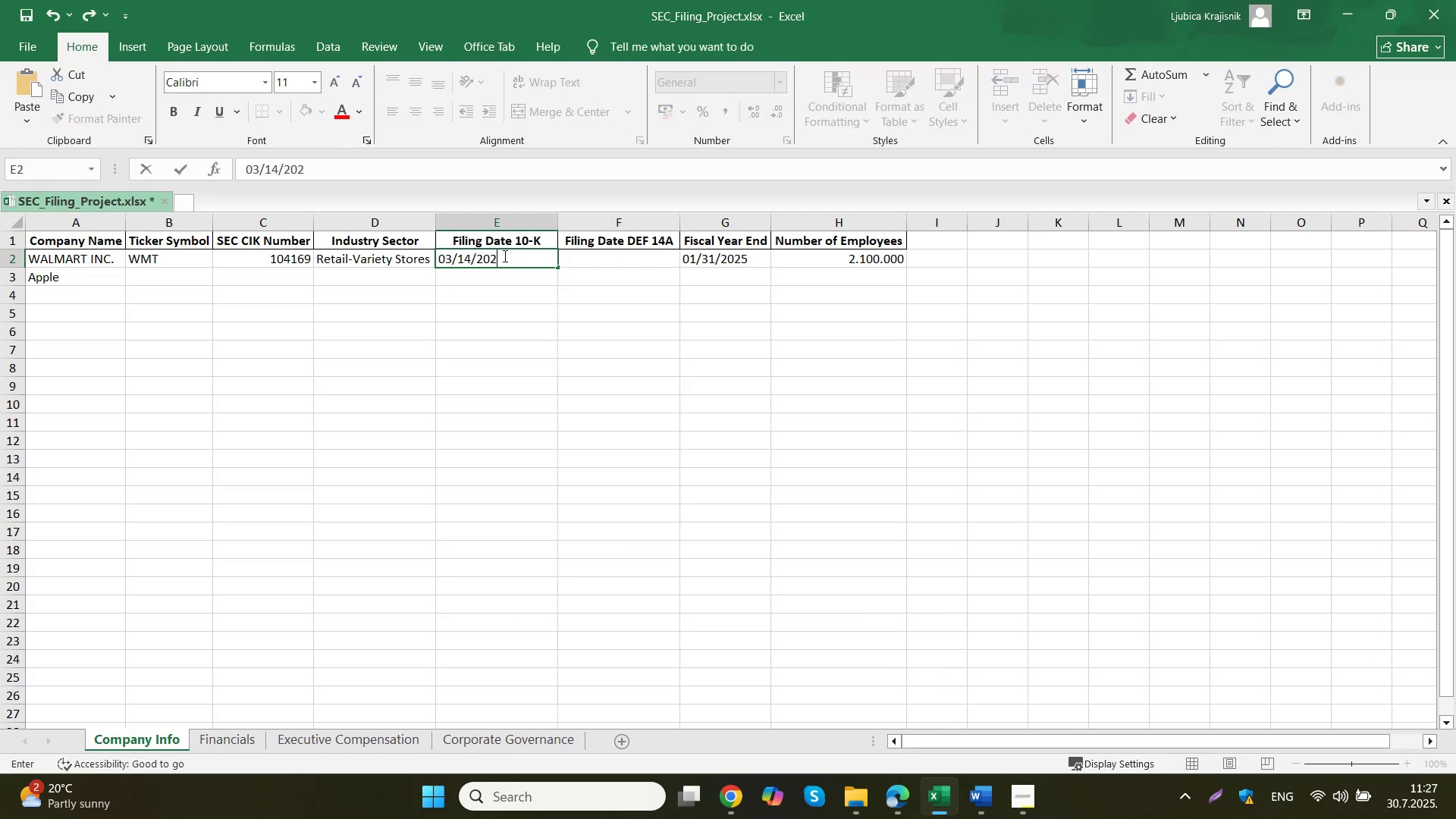 
key(Numpad5)
 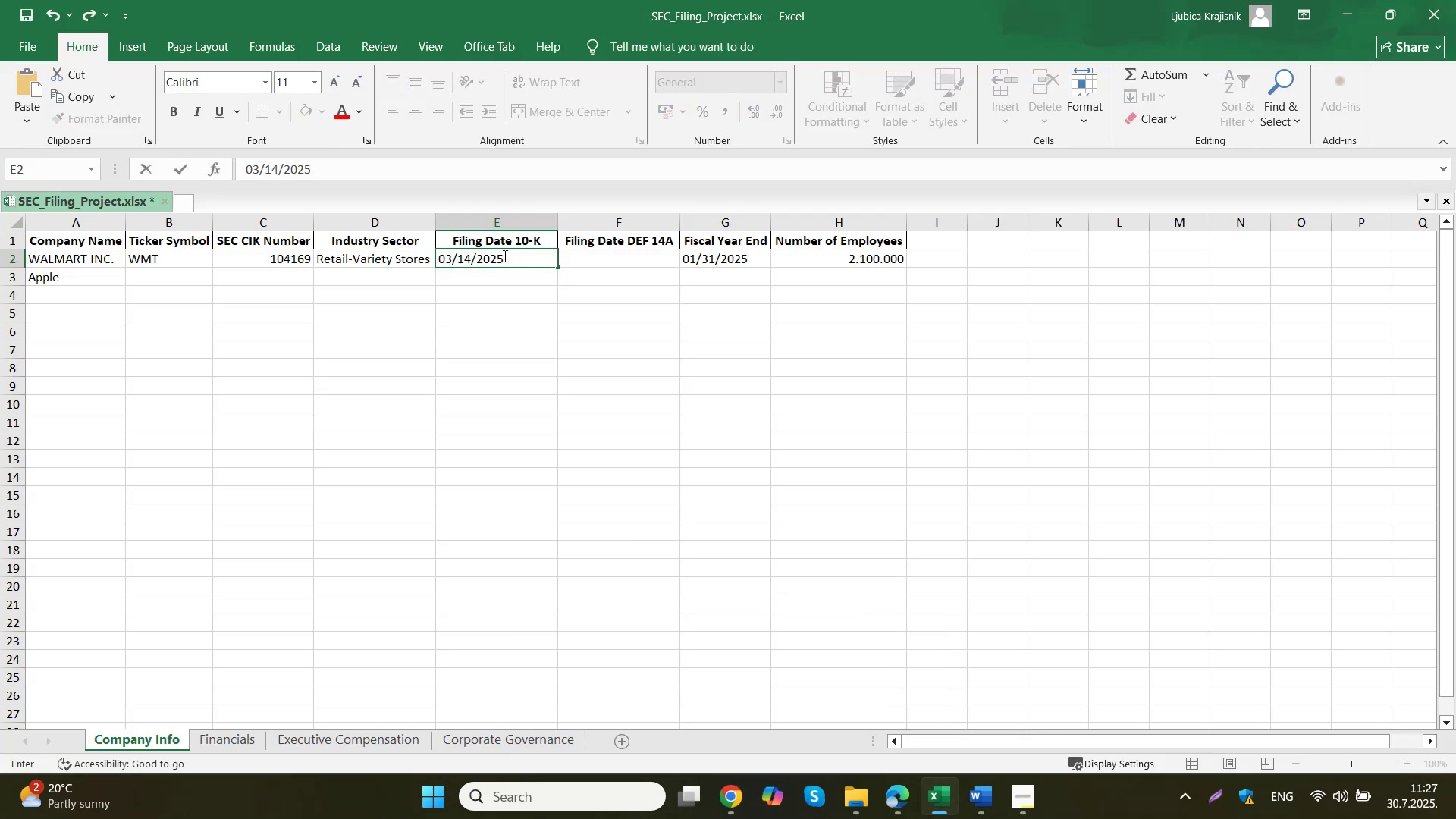 
key(Tab)
 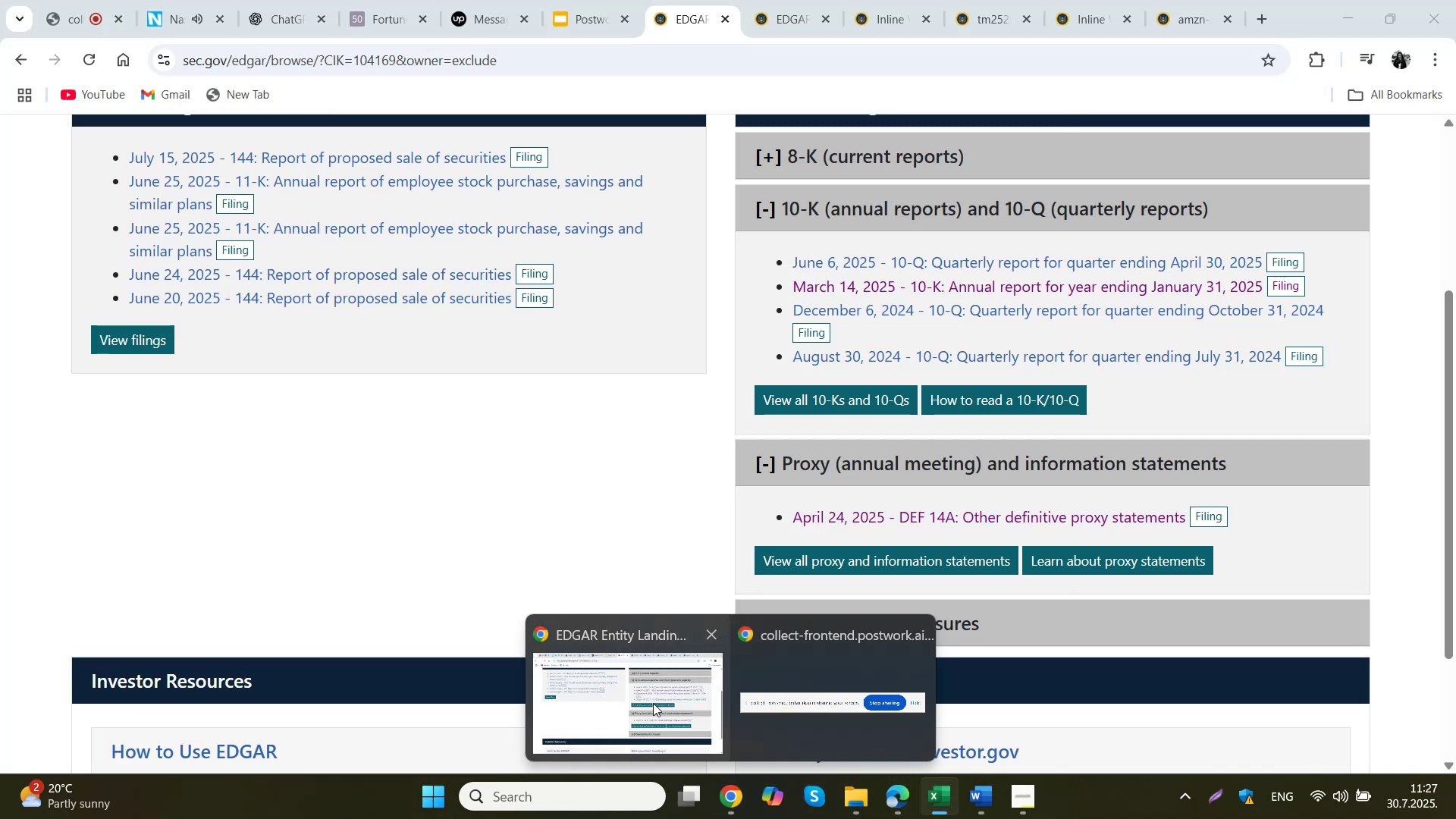 
wait(13.2)
 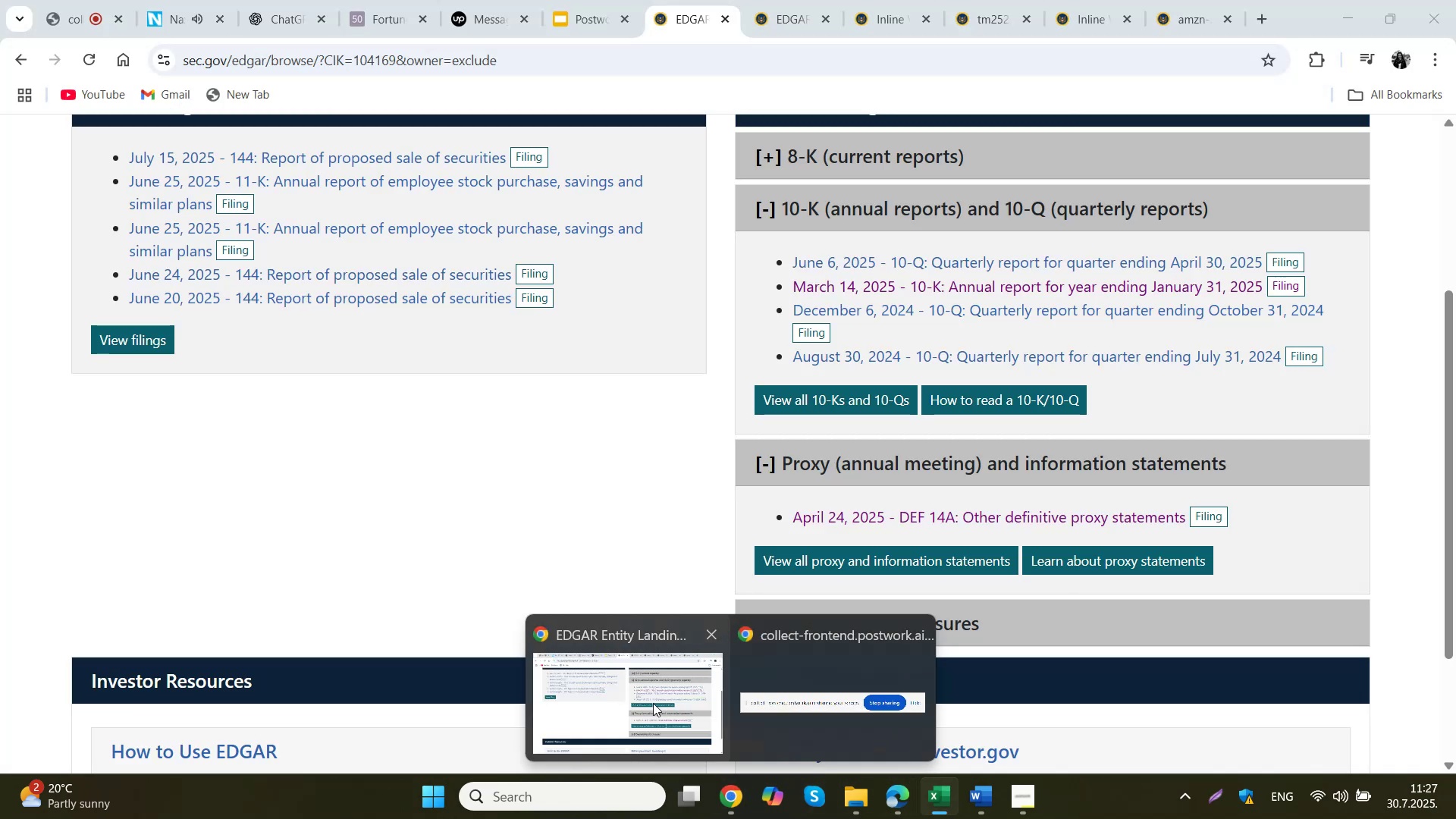 
key(Numpad0)
 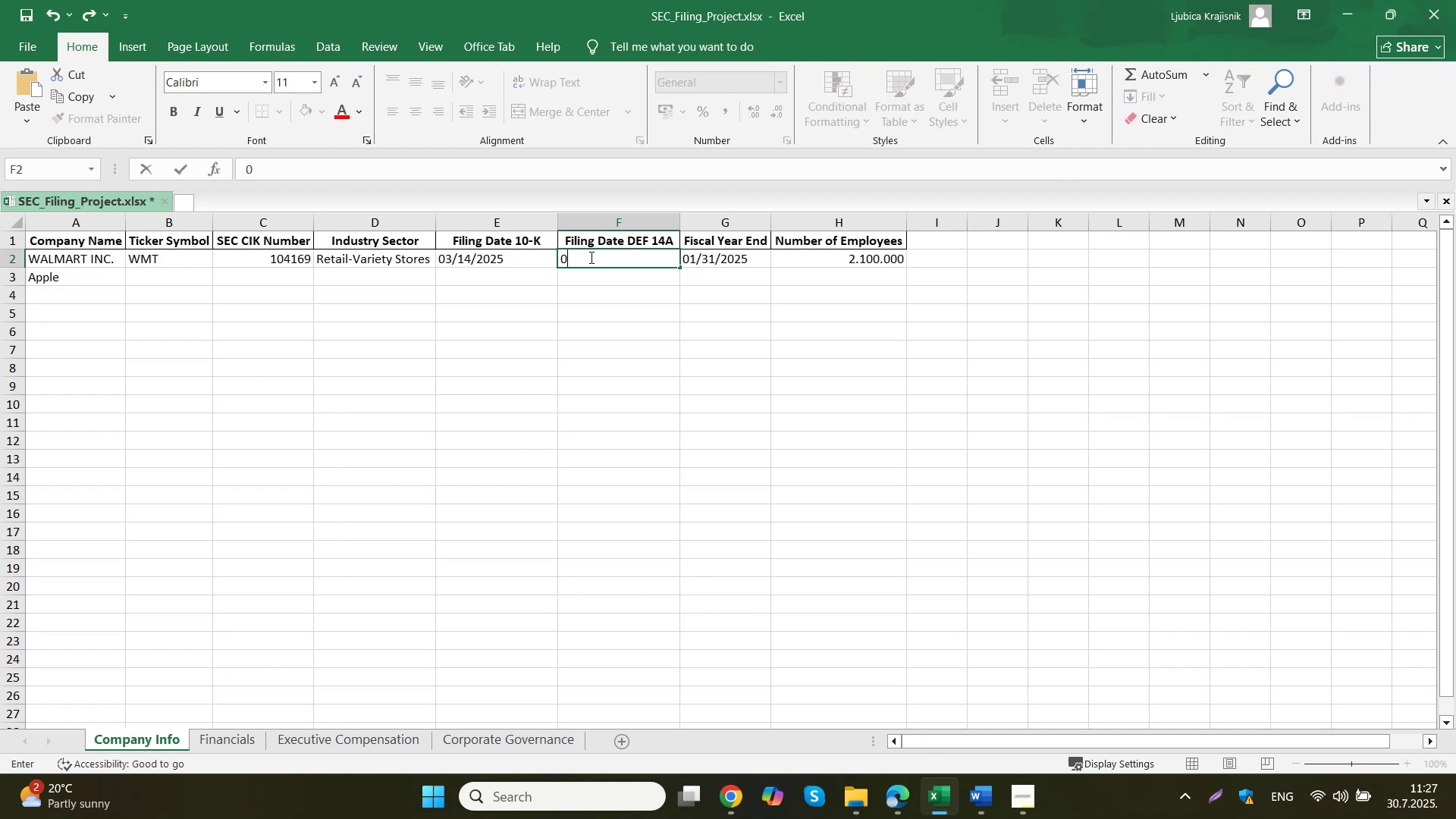 
key(Numpad4)
 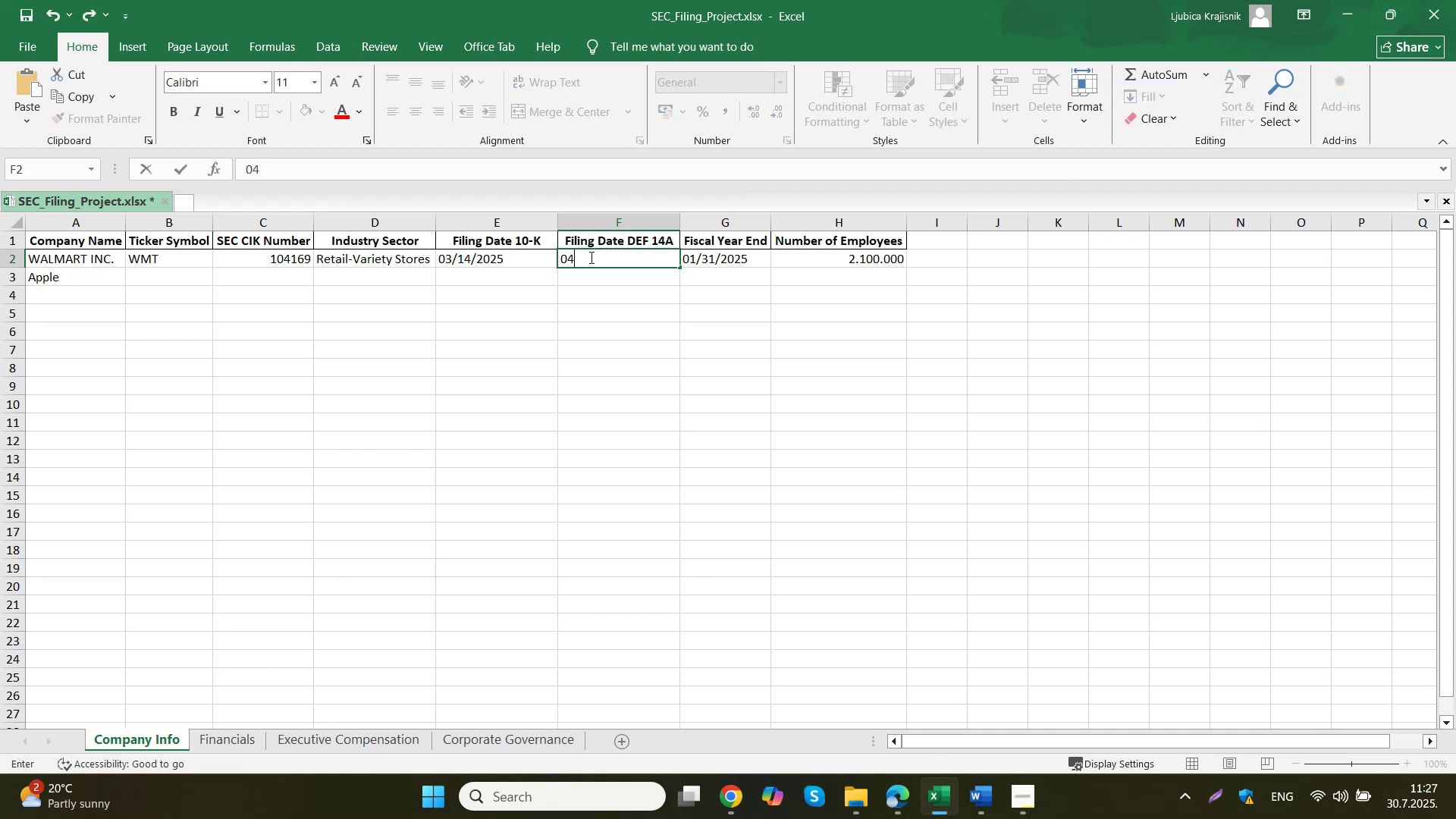 
key(NumpadDivide)
 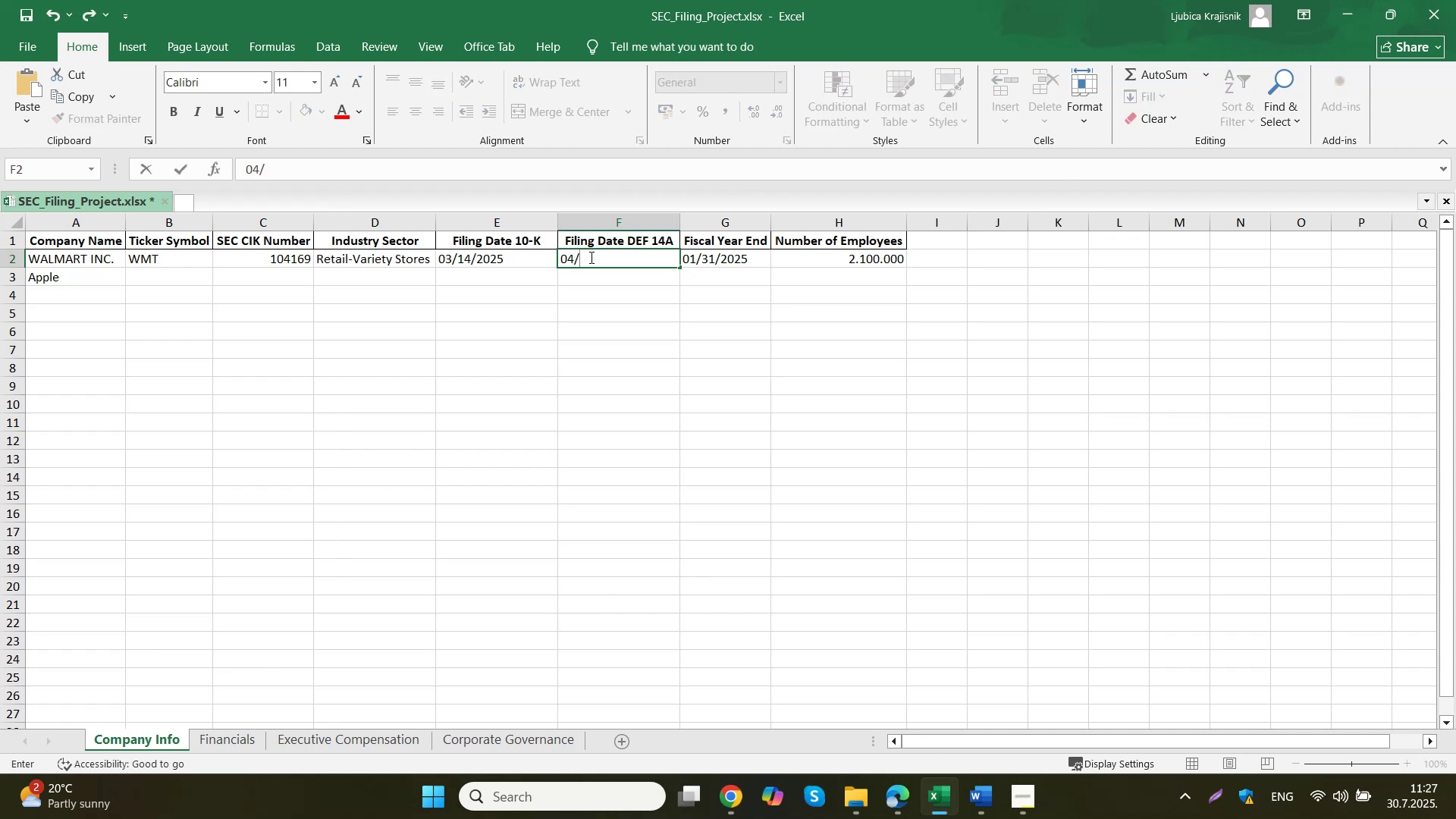 
key(Numpad2)
 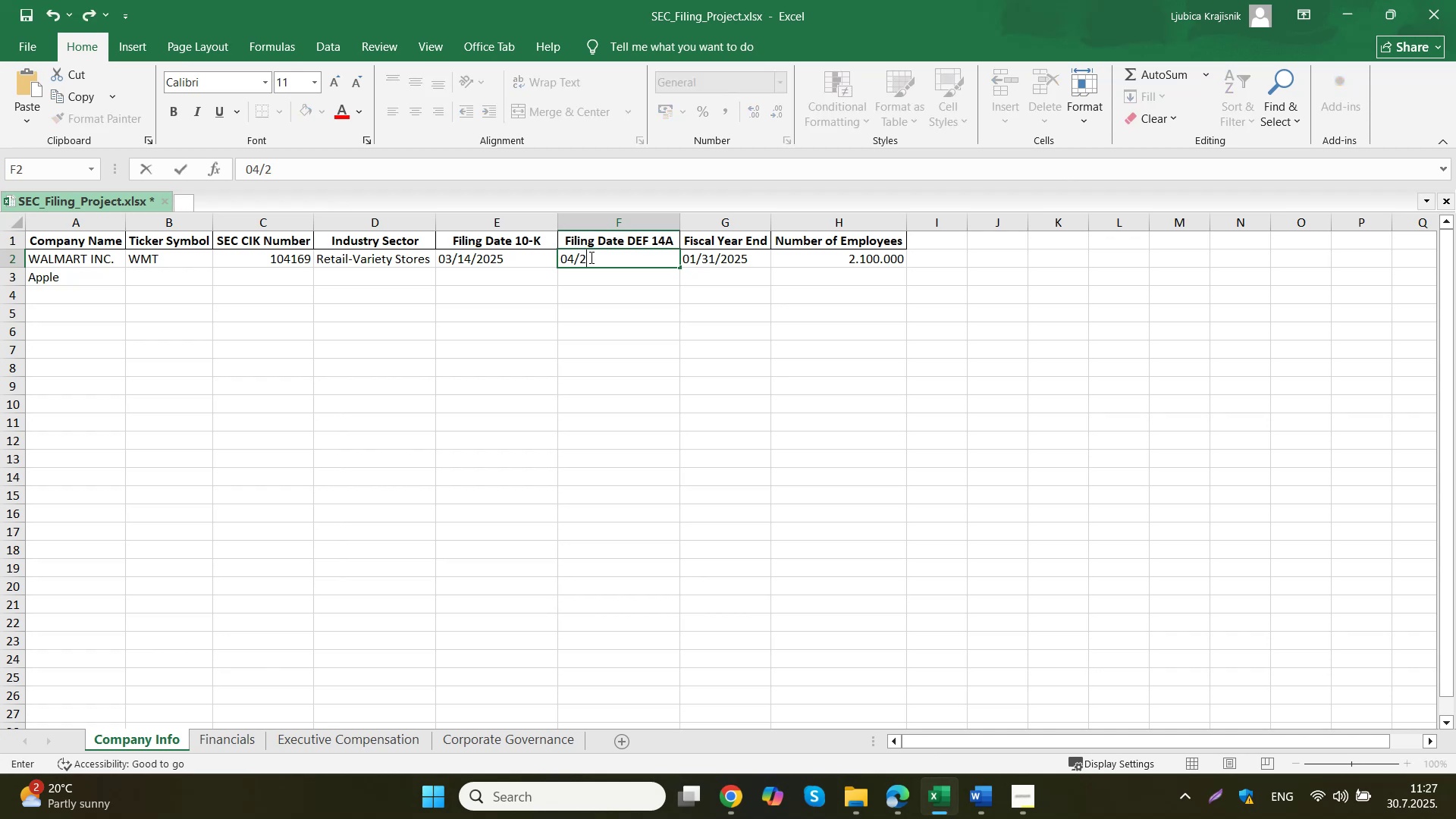 
key(Numpad4)
 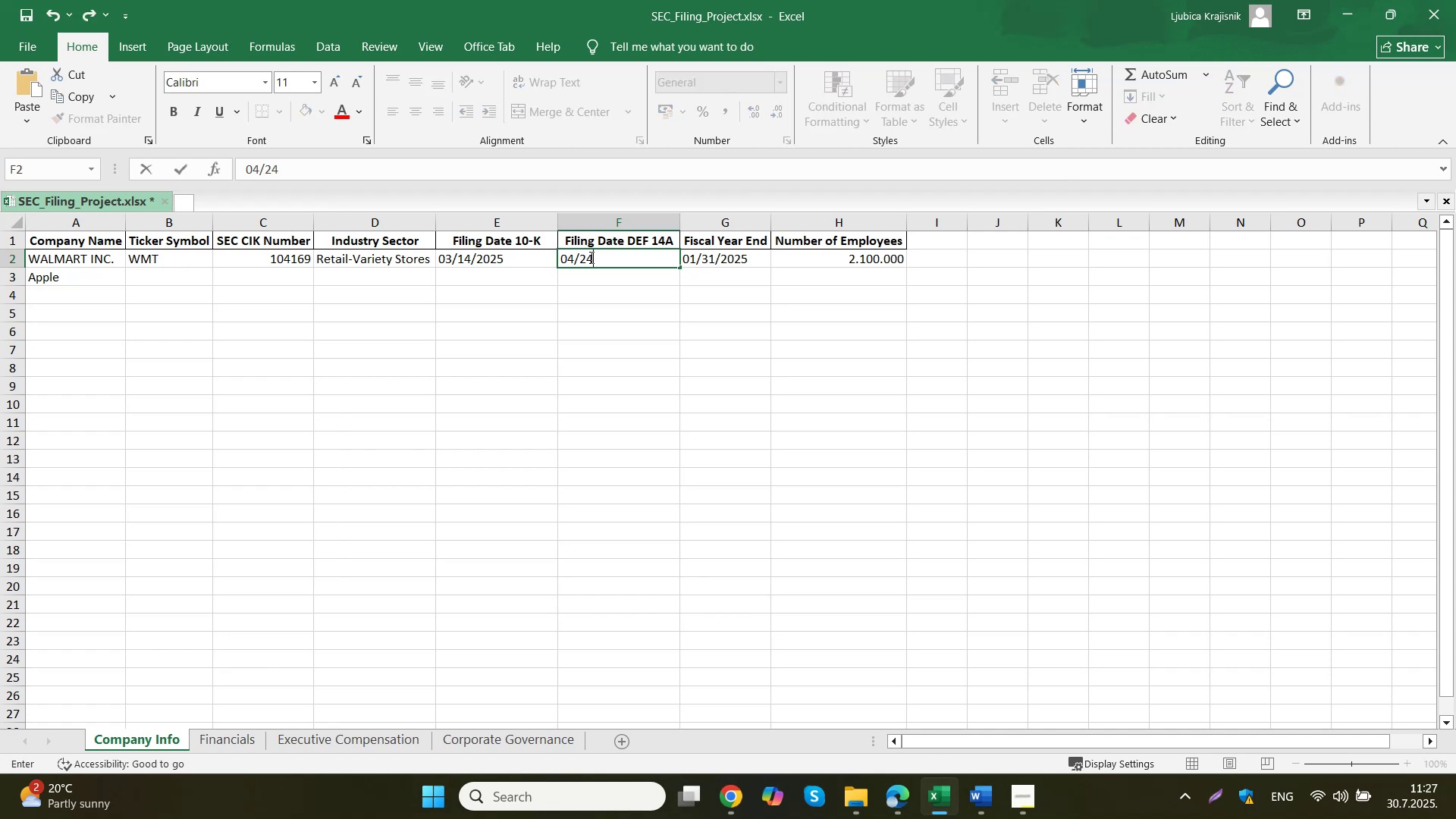 
key(NumpadDivide)
 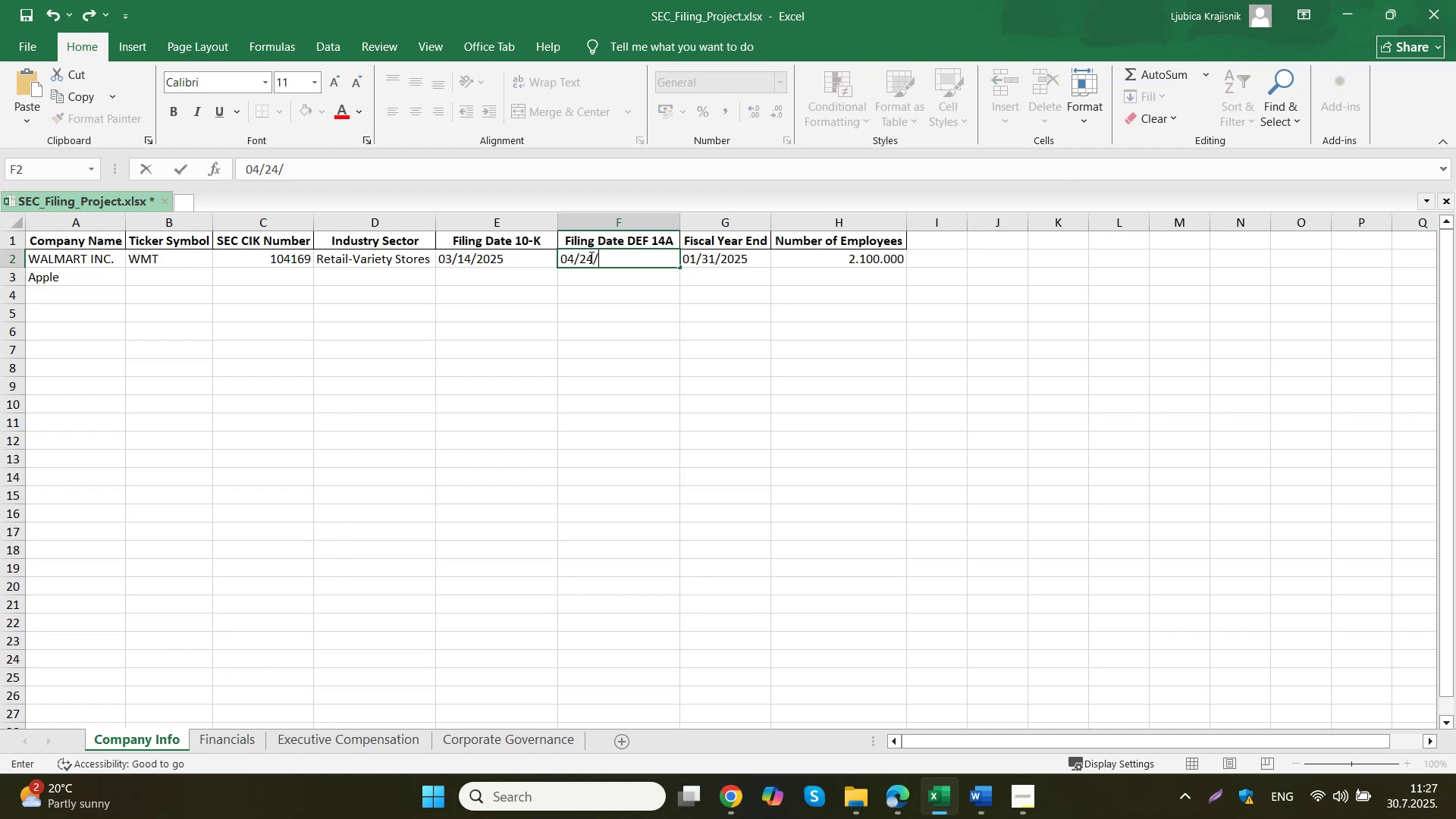 
key(Numpad2)
 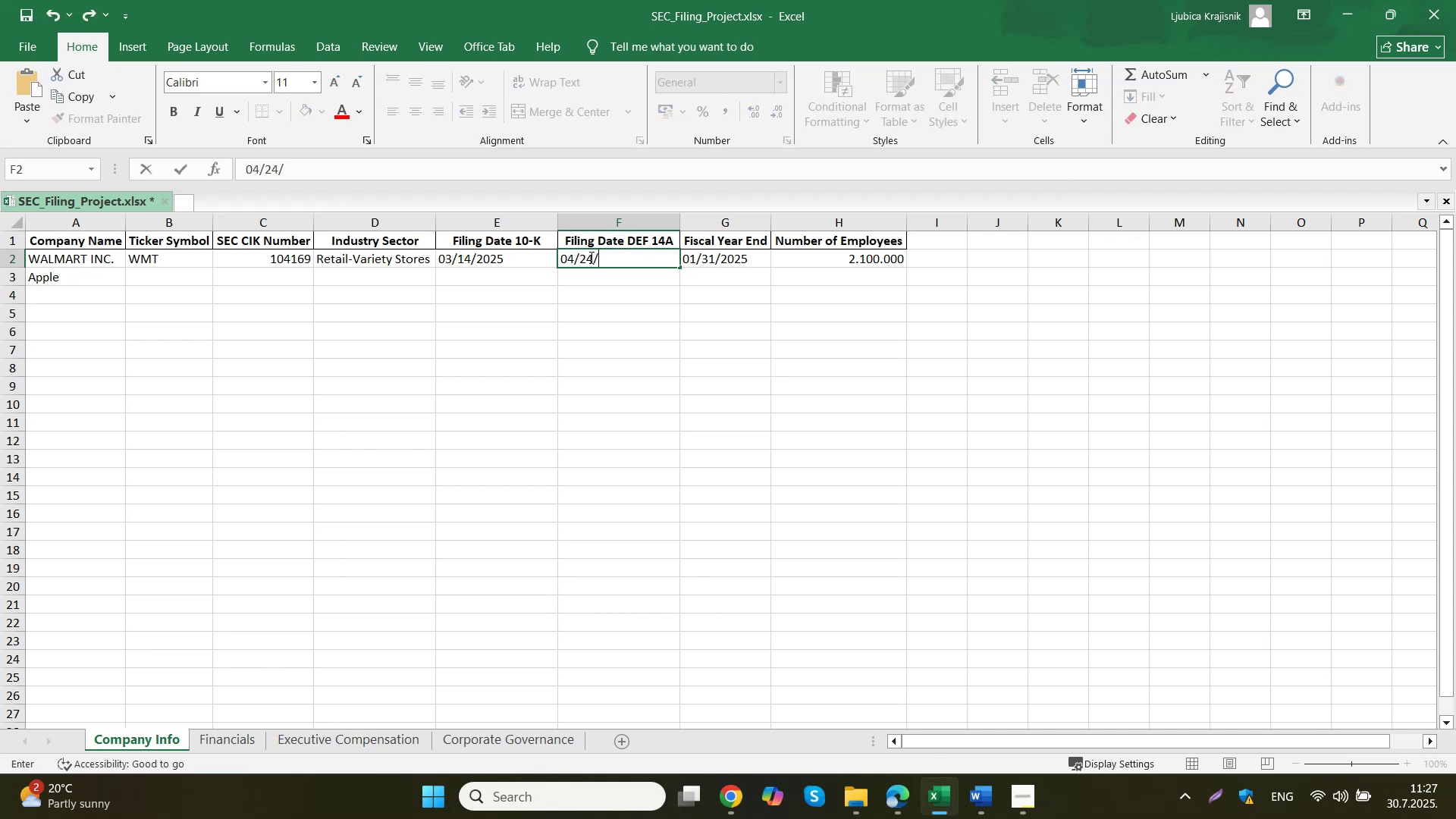 
key(Numpad0)
 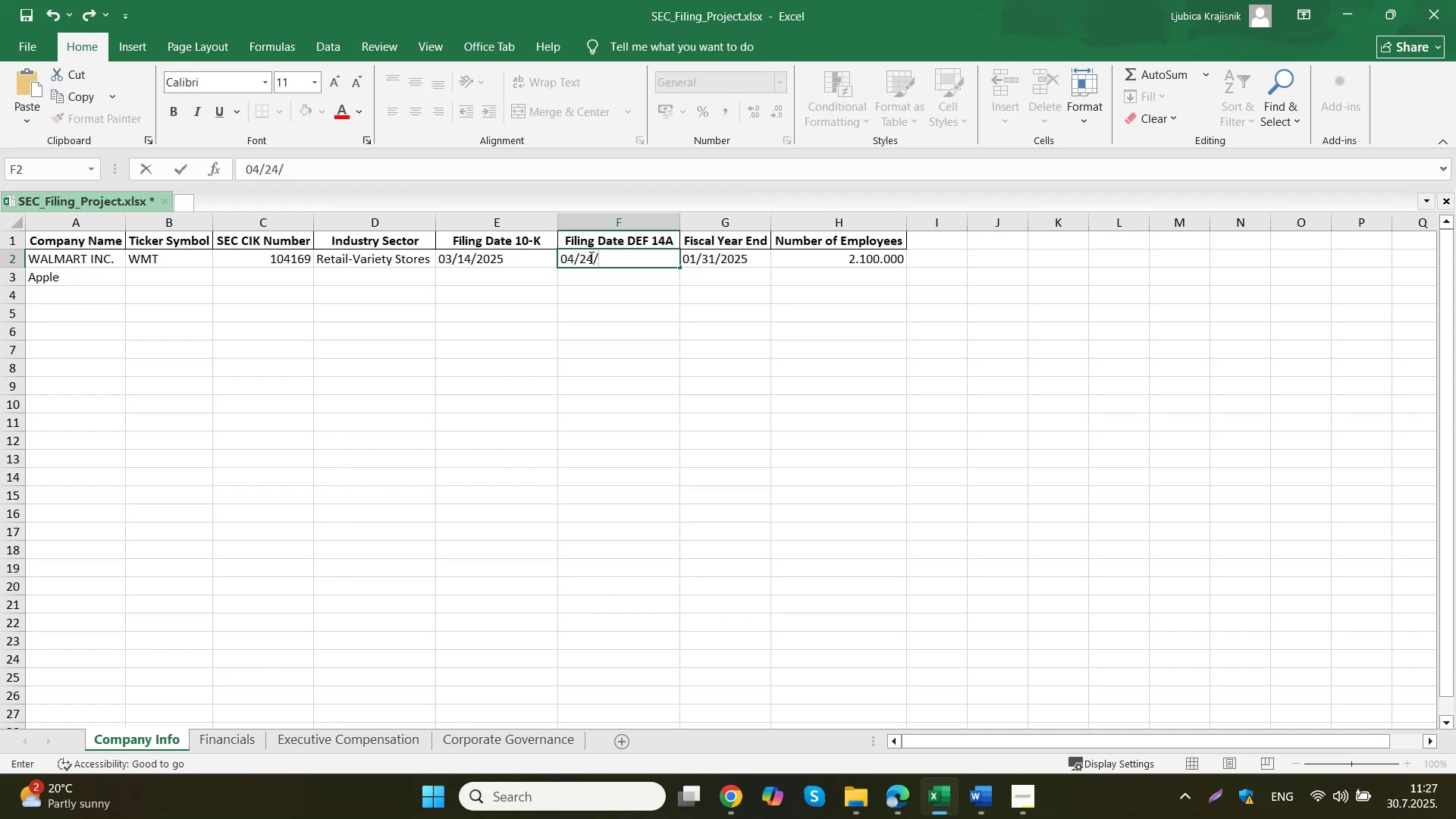 
key(Numpad2)
 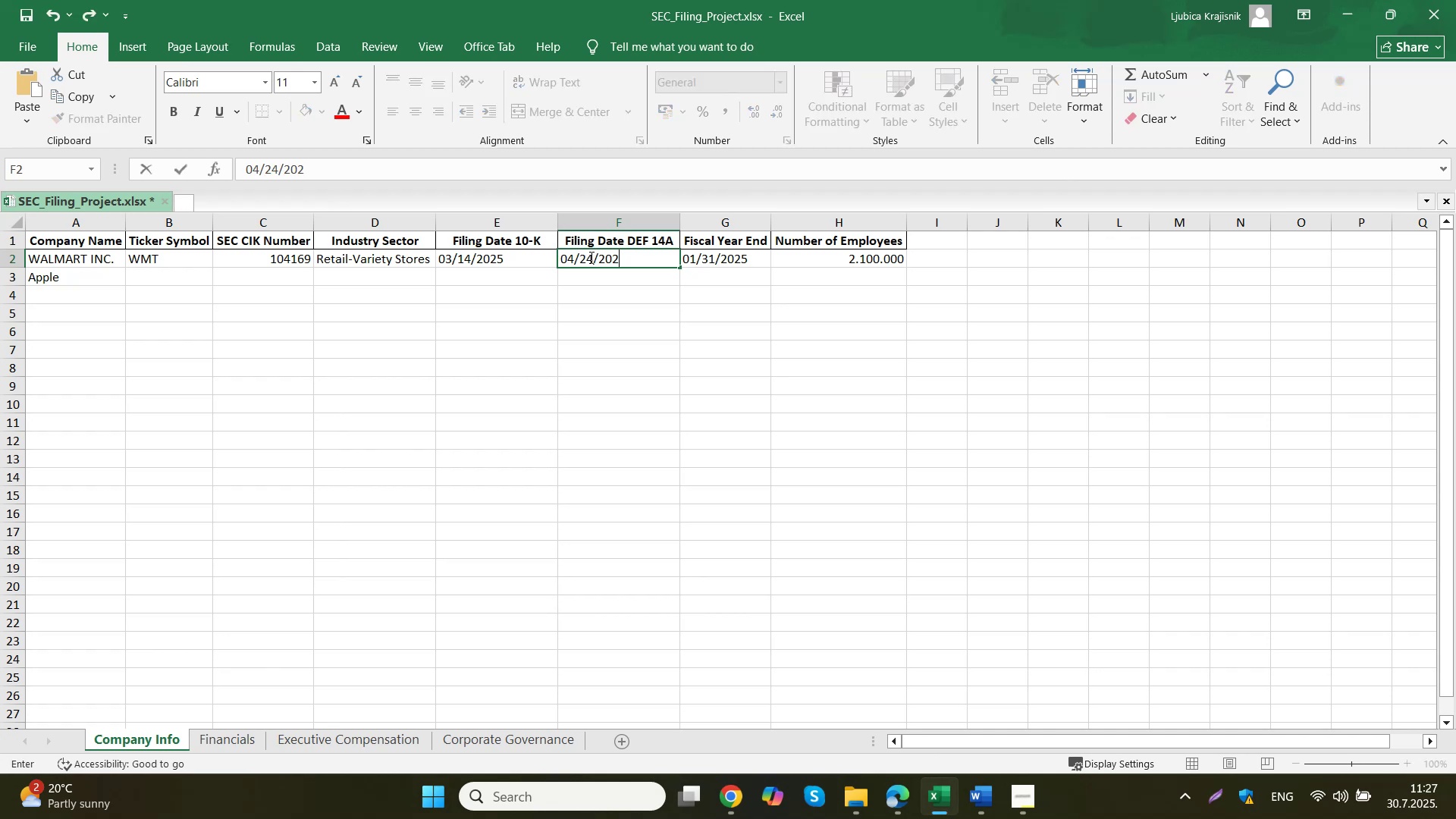 
key(Numpad5)
 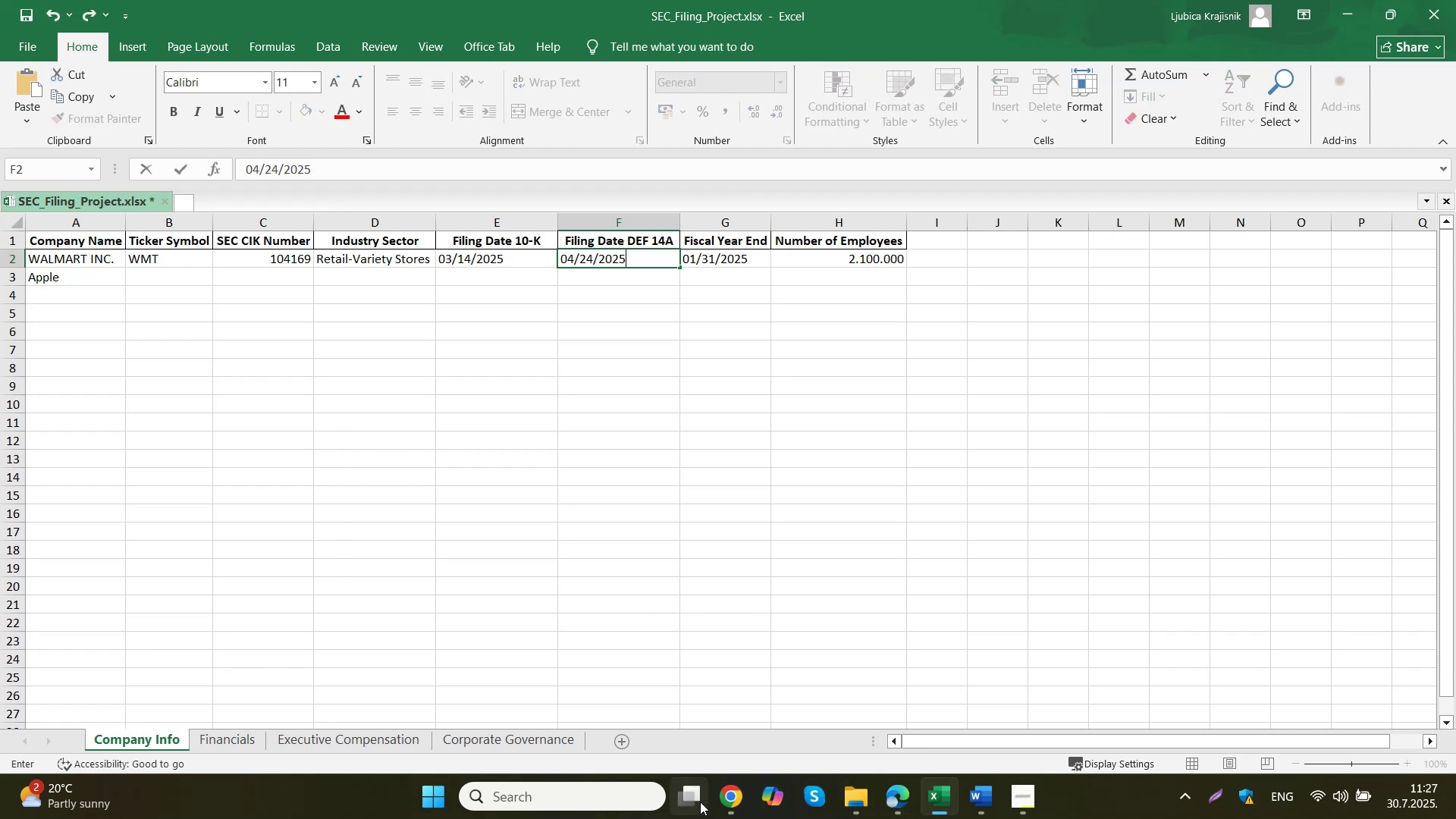 
mouse_move([669, 703])
 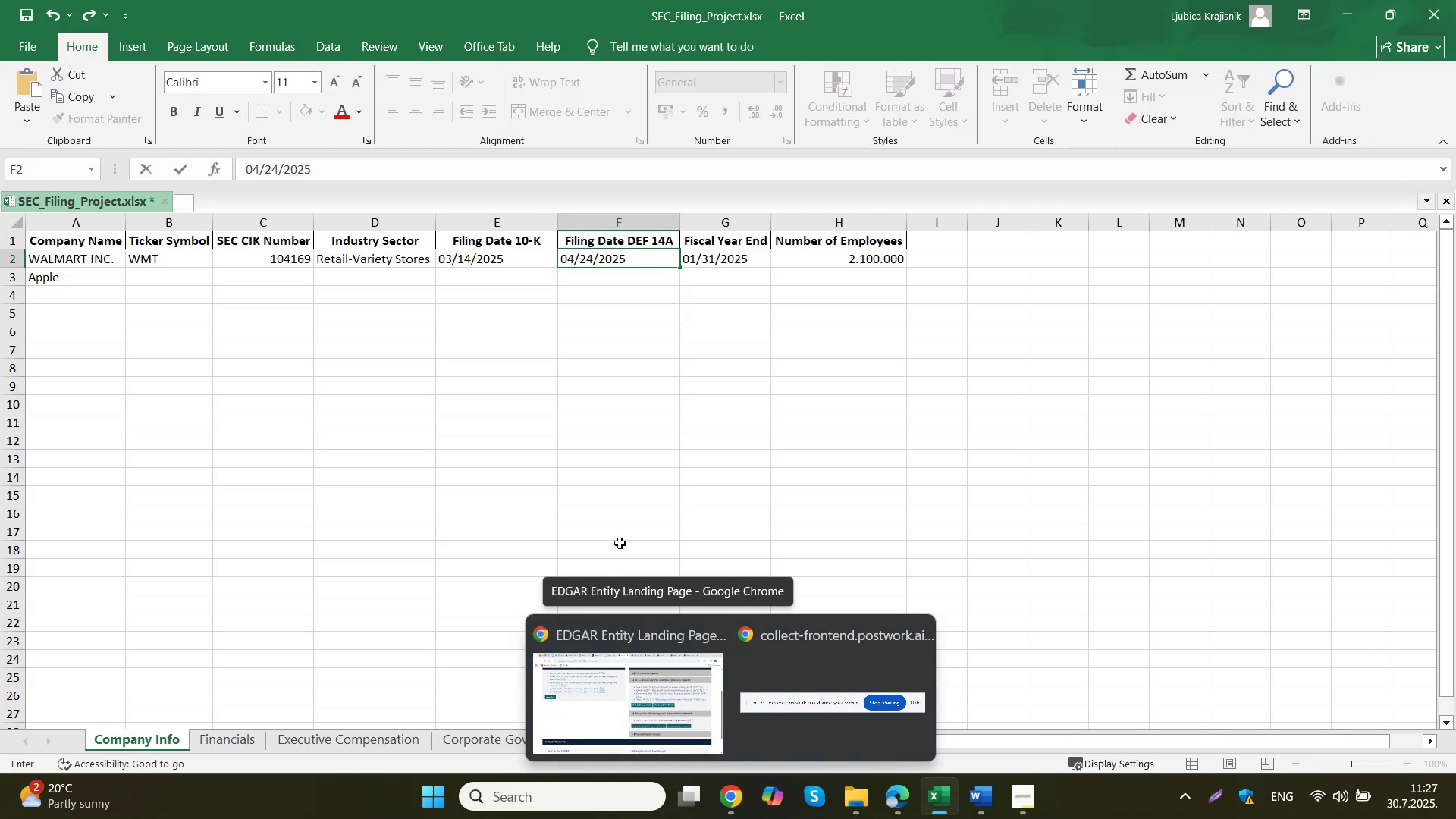 
left_click([670, 488])
 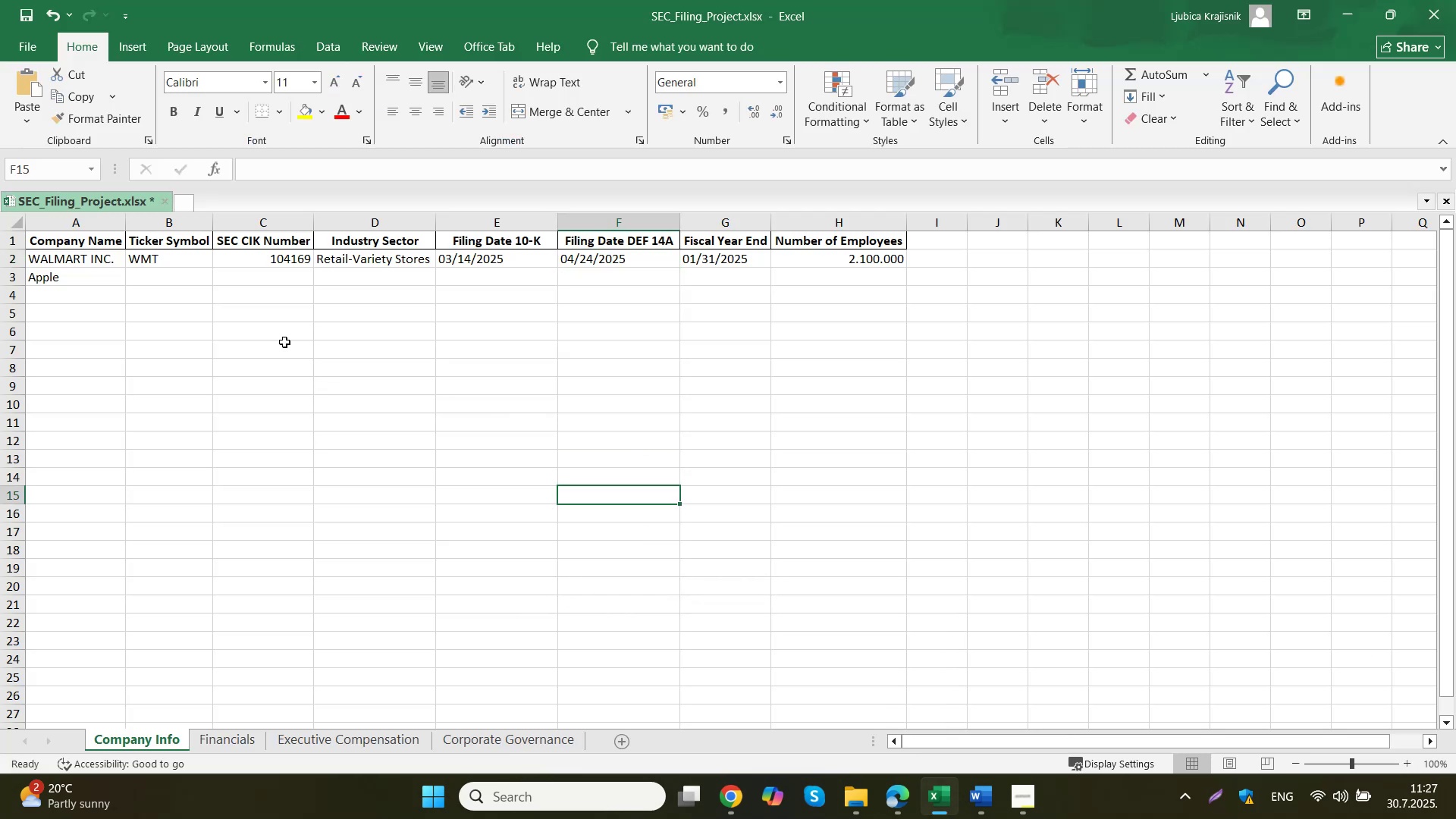 
left_click([99, 278])
 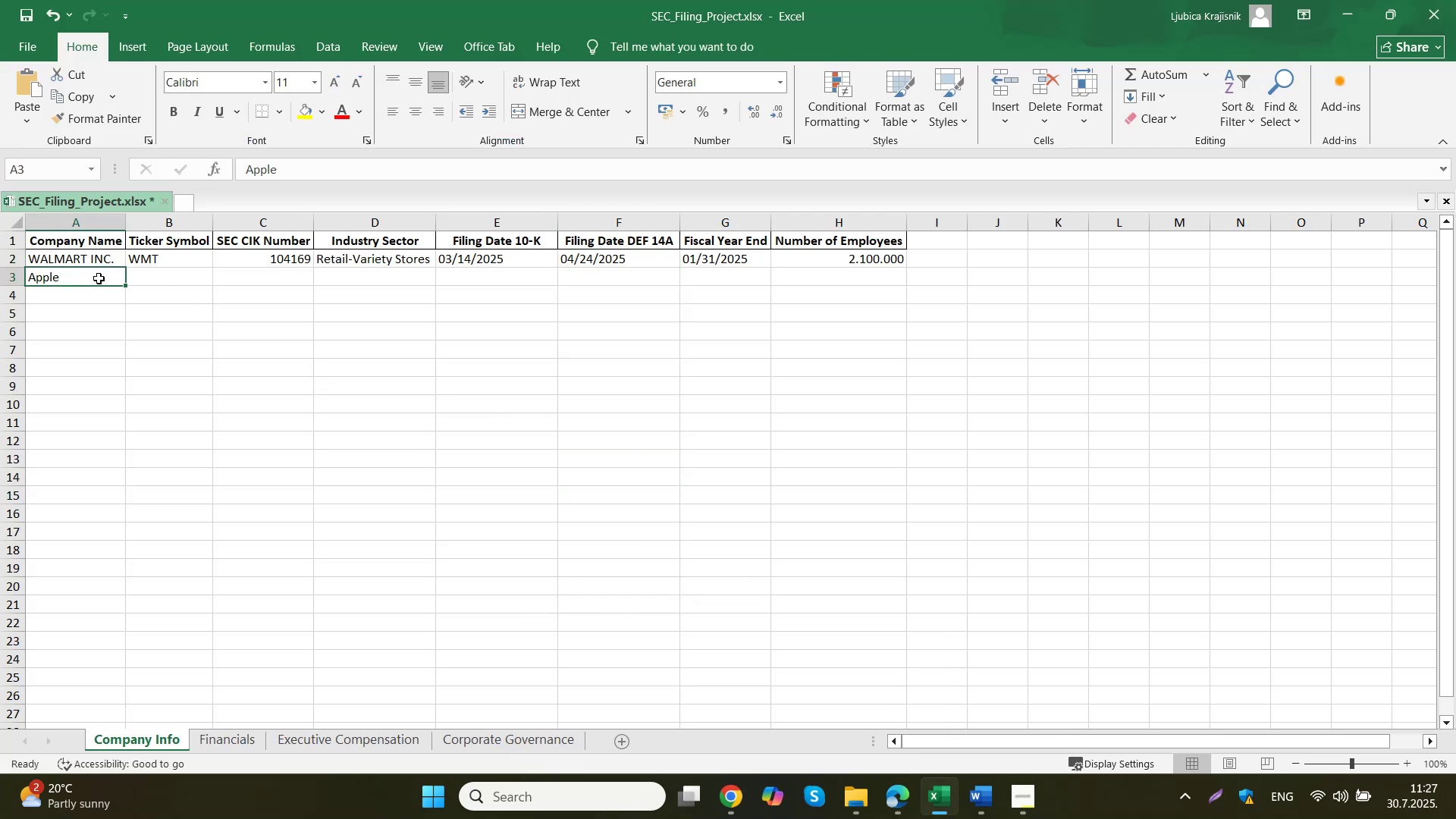 
key(Backspace)
 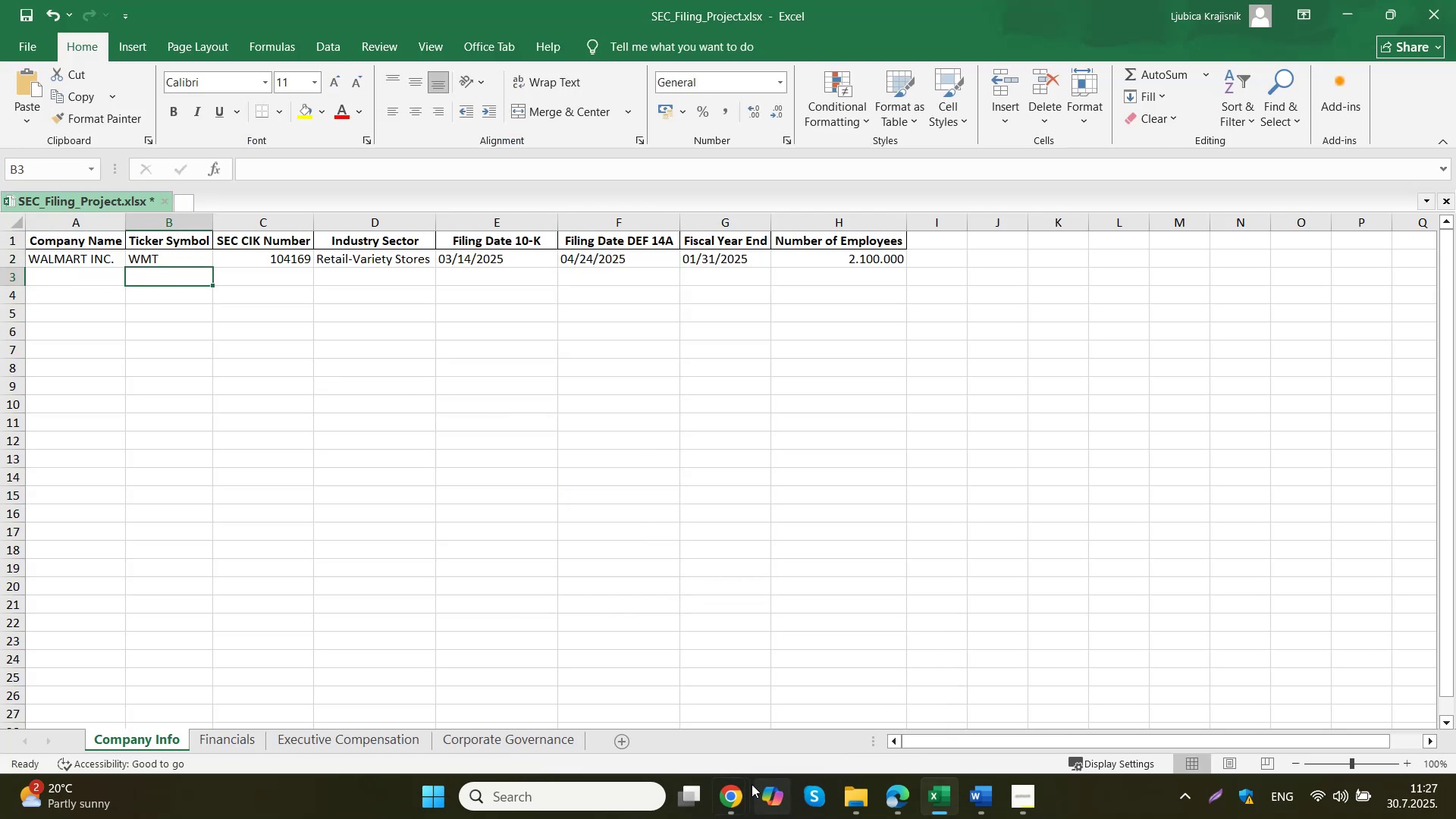 
double_click([670, 703])
 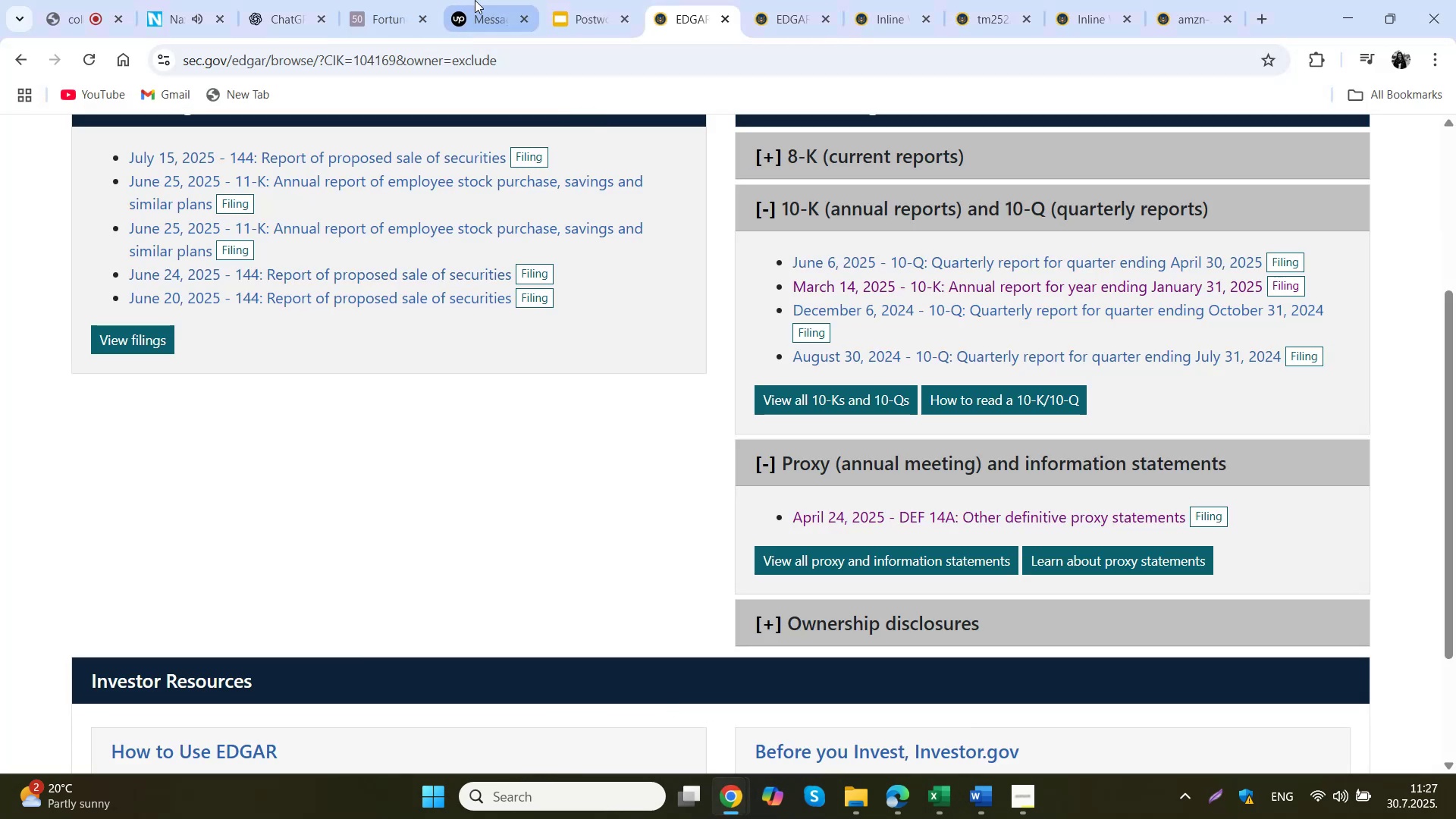 
left_click([302, 0])
 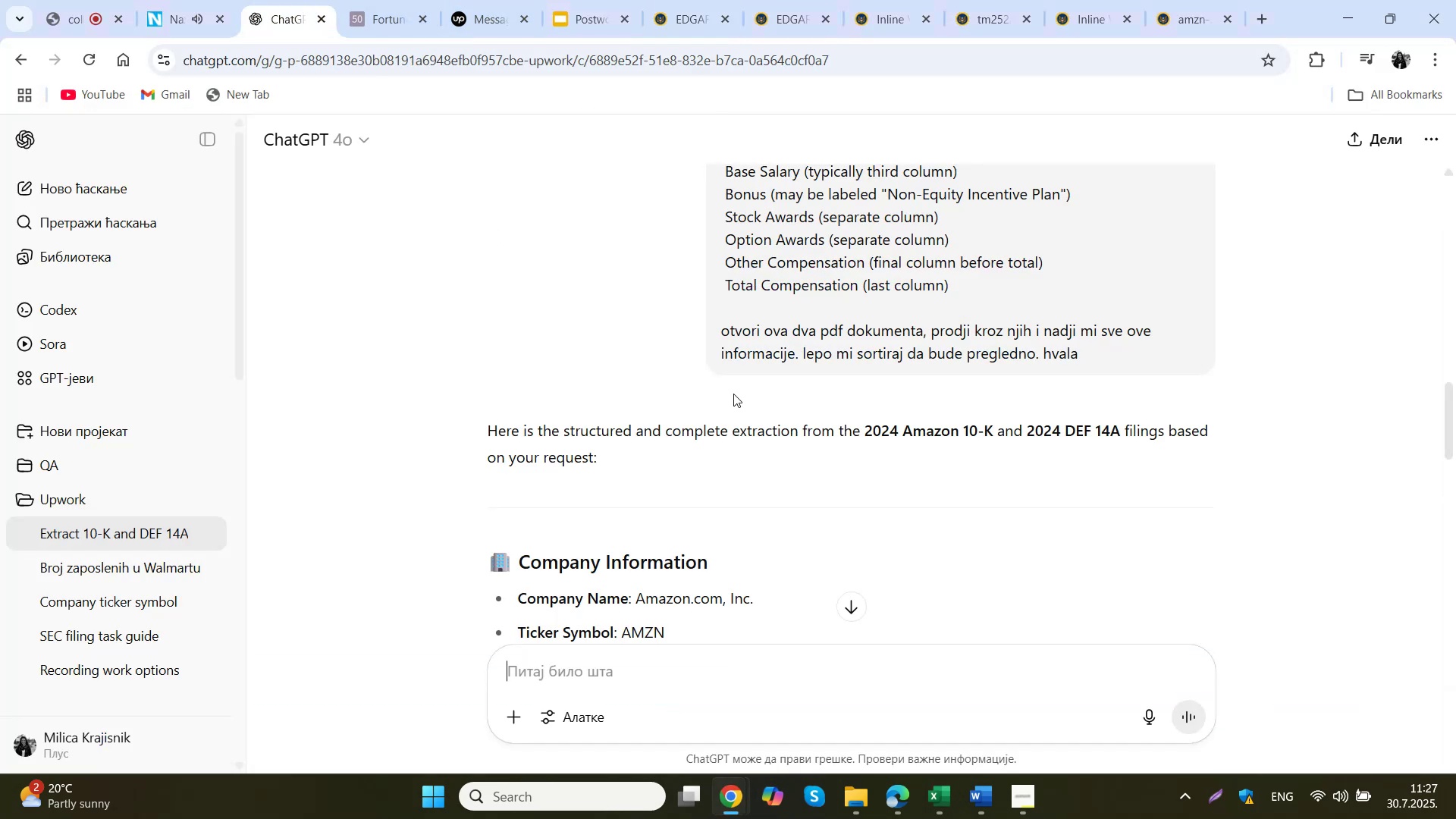 
scroll: coordinate [743, 403], scroll_direction: down, amount: 30.0
 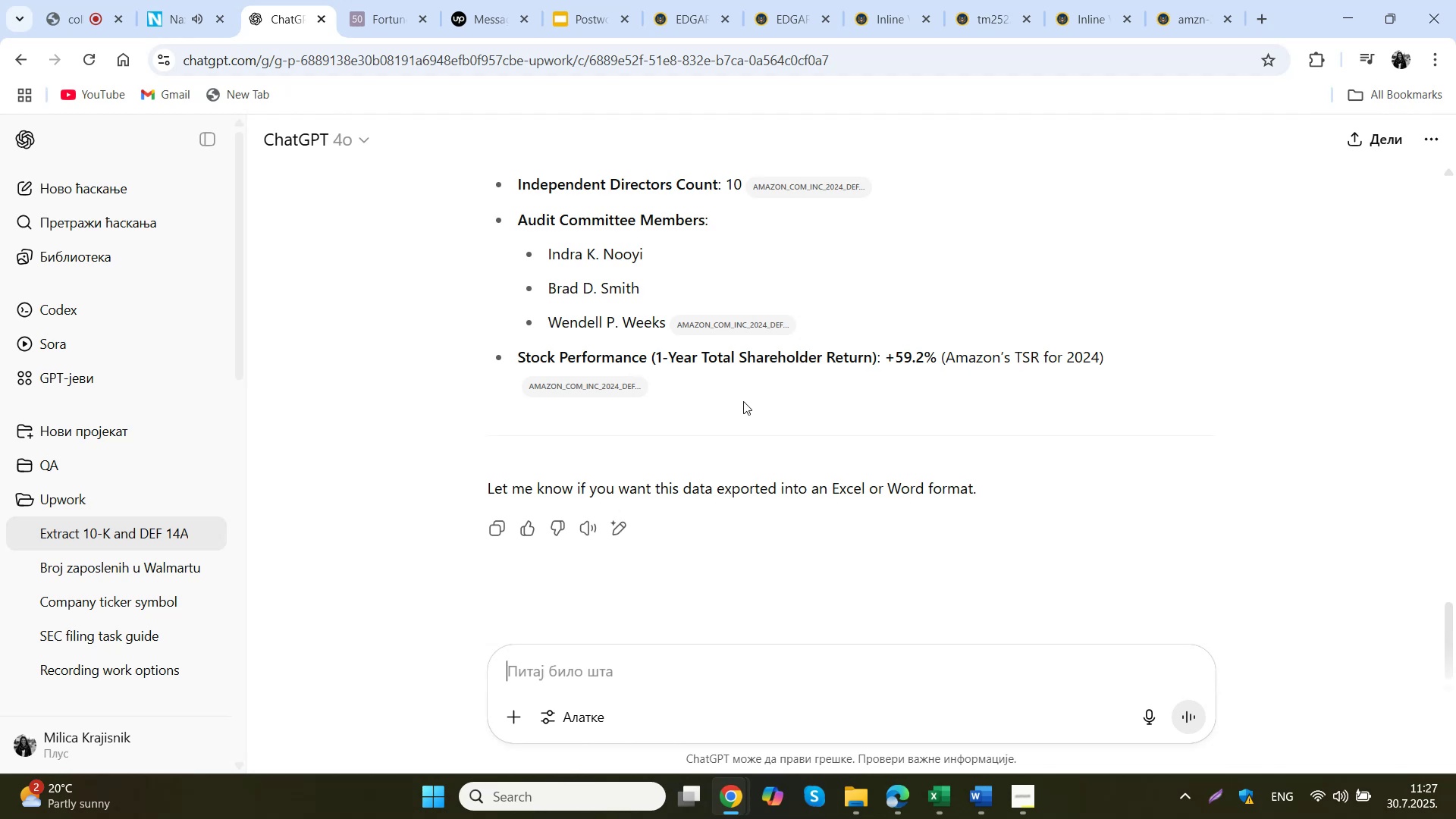 
scroll: coordinate [743, 401], scroll_direction: up, amount: 17.0
 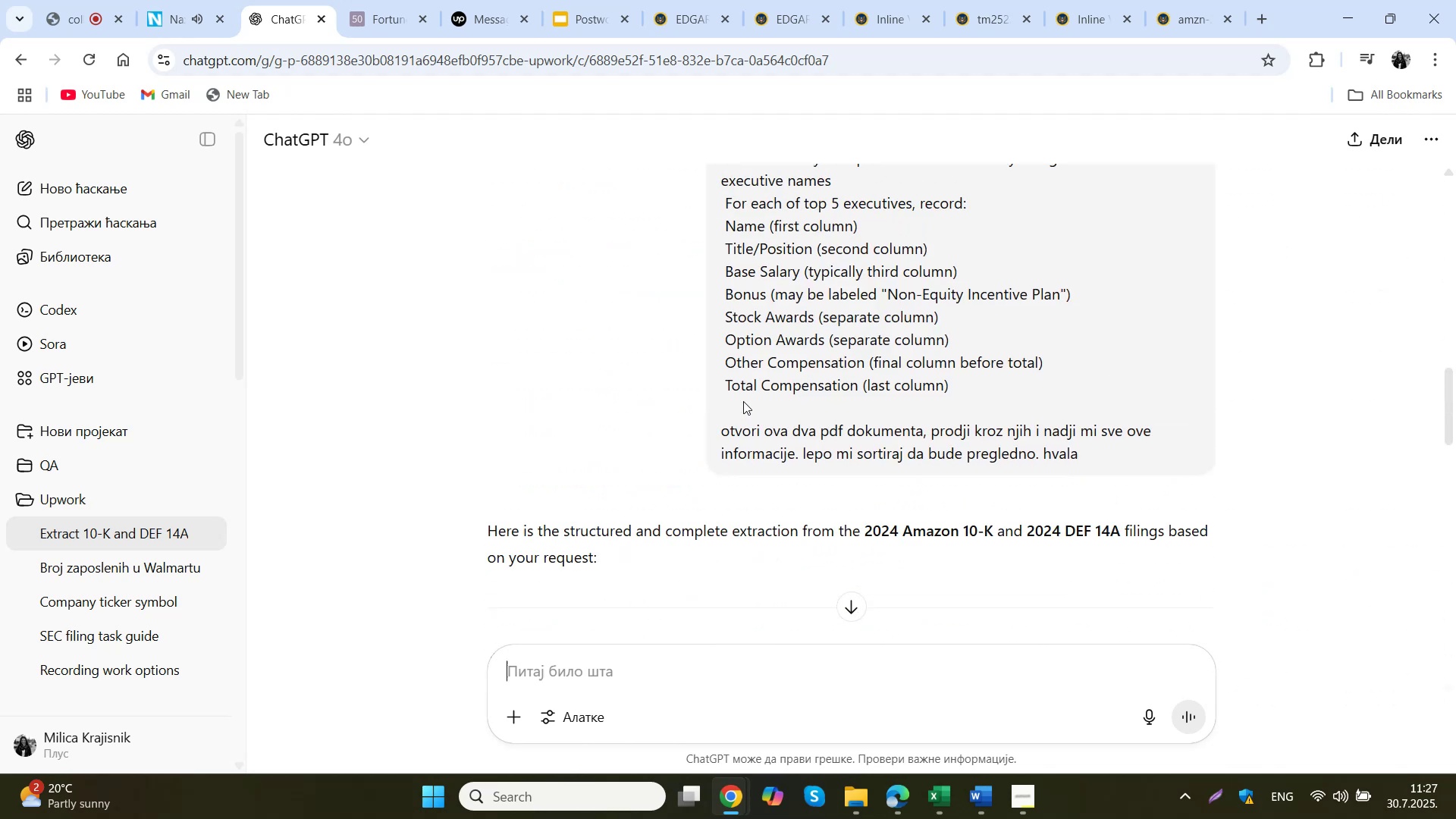 
scroll: coordinate [1063, 449], scroll_direction: down, amount: 10.0
 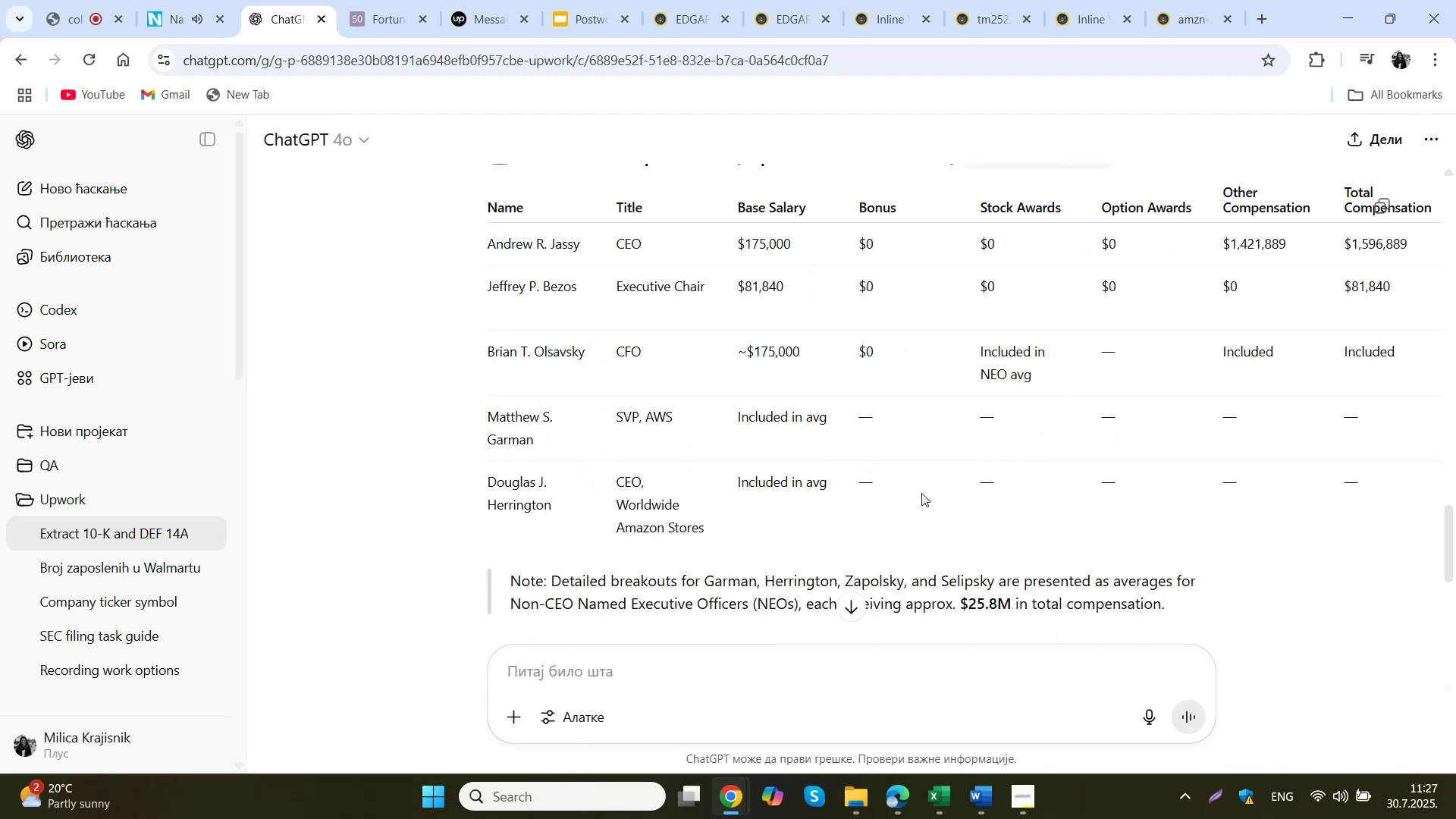 
left_click([1096, 403])
 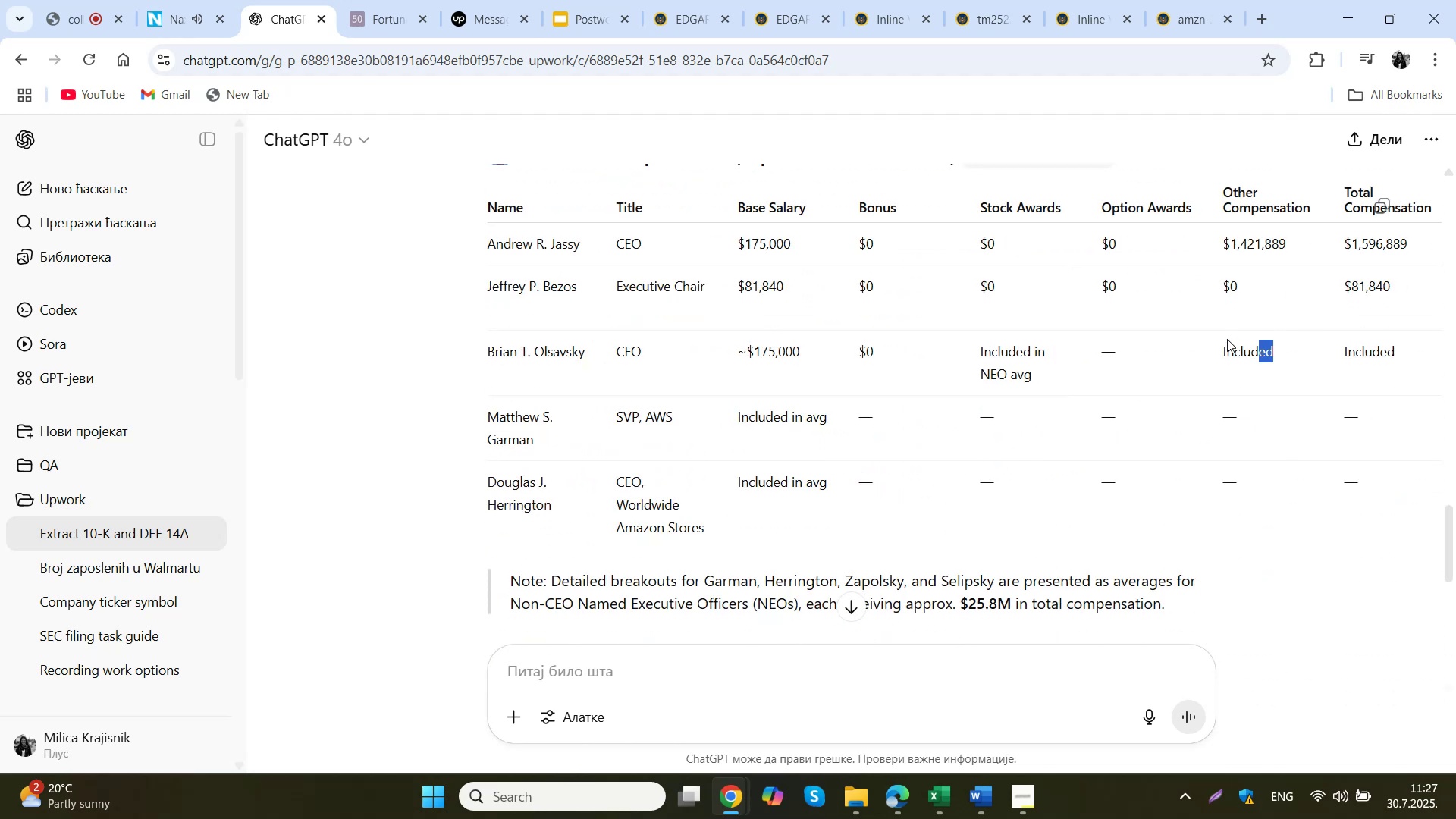 
left_click([1190, 306])
 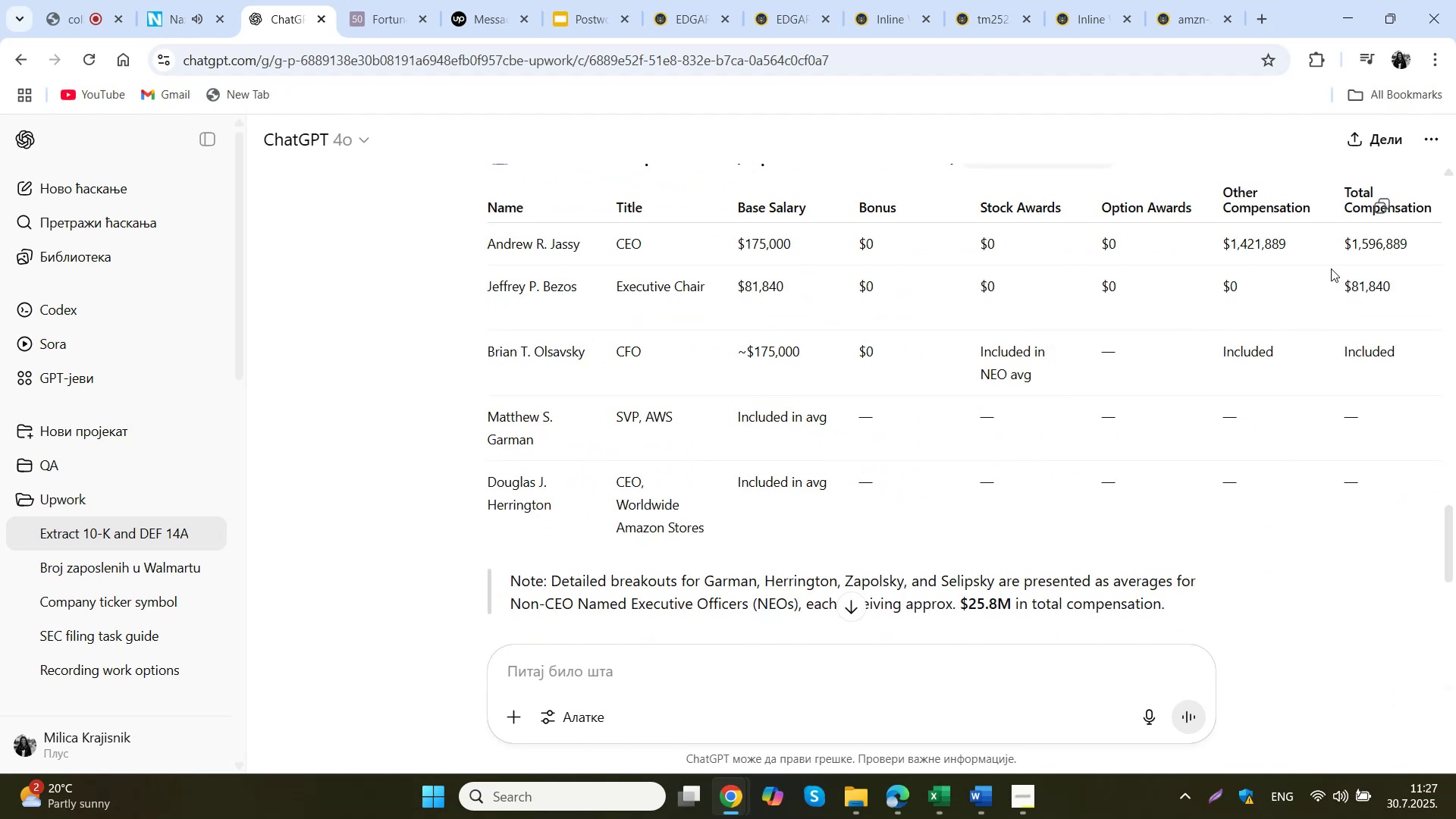 
mouse_move([1373, 212])
 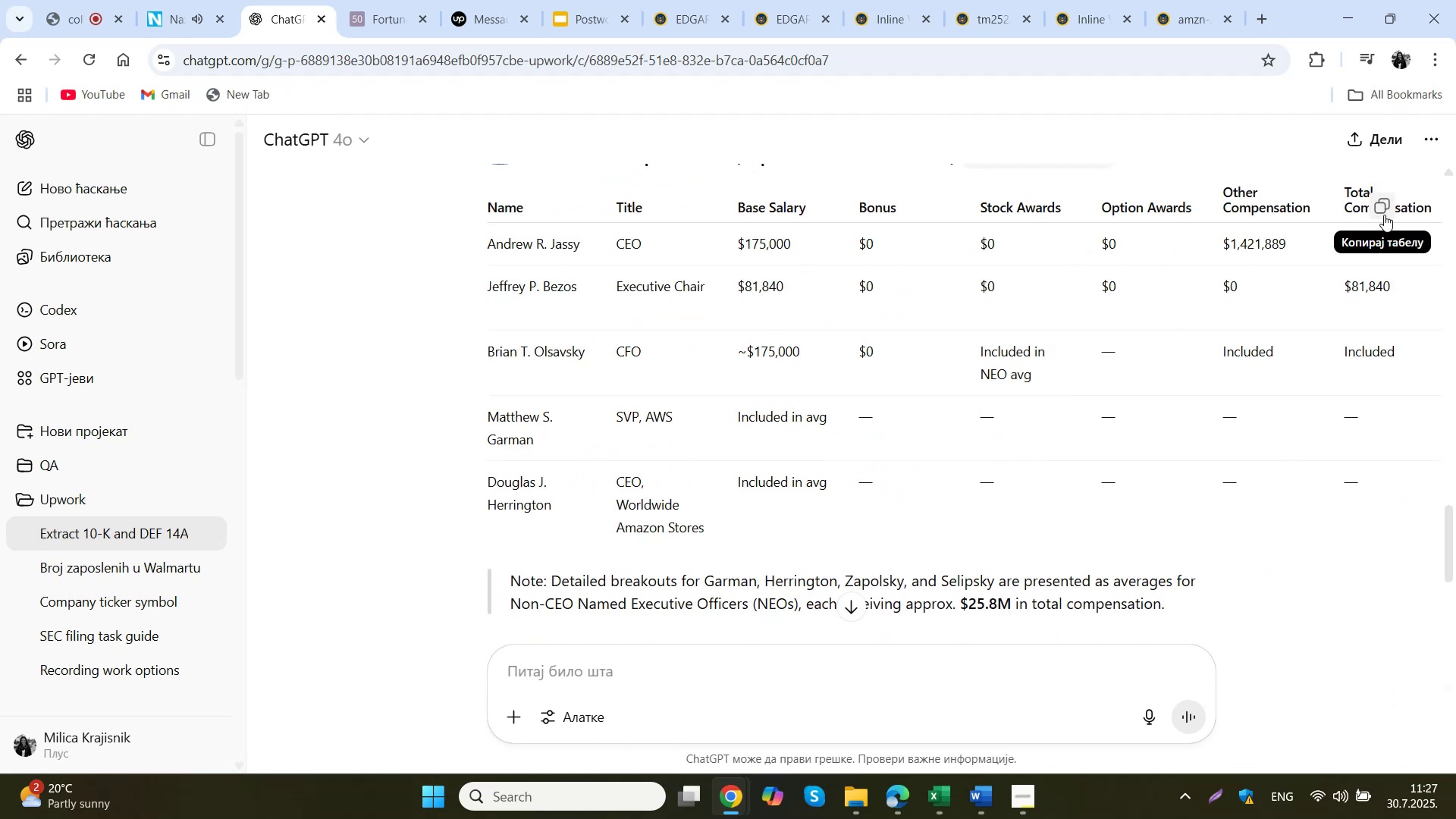 
scroll: coordinate [626, 324], scroll_direction: up, amount: 8.0
 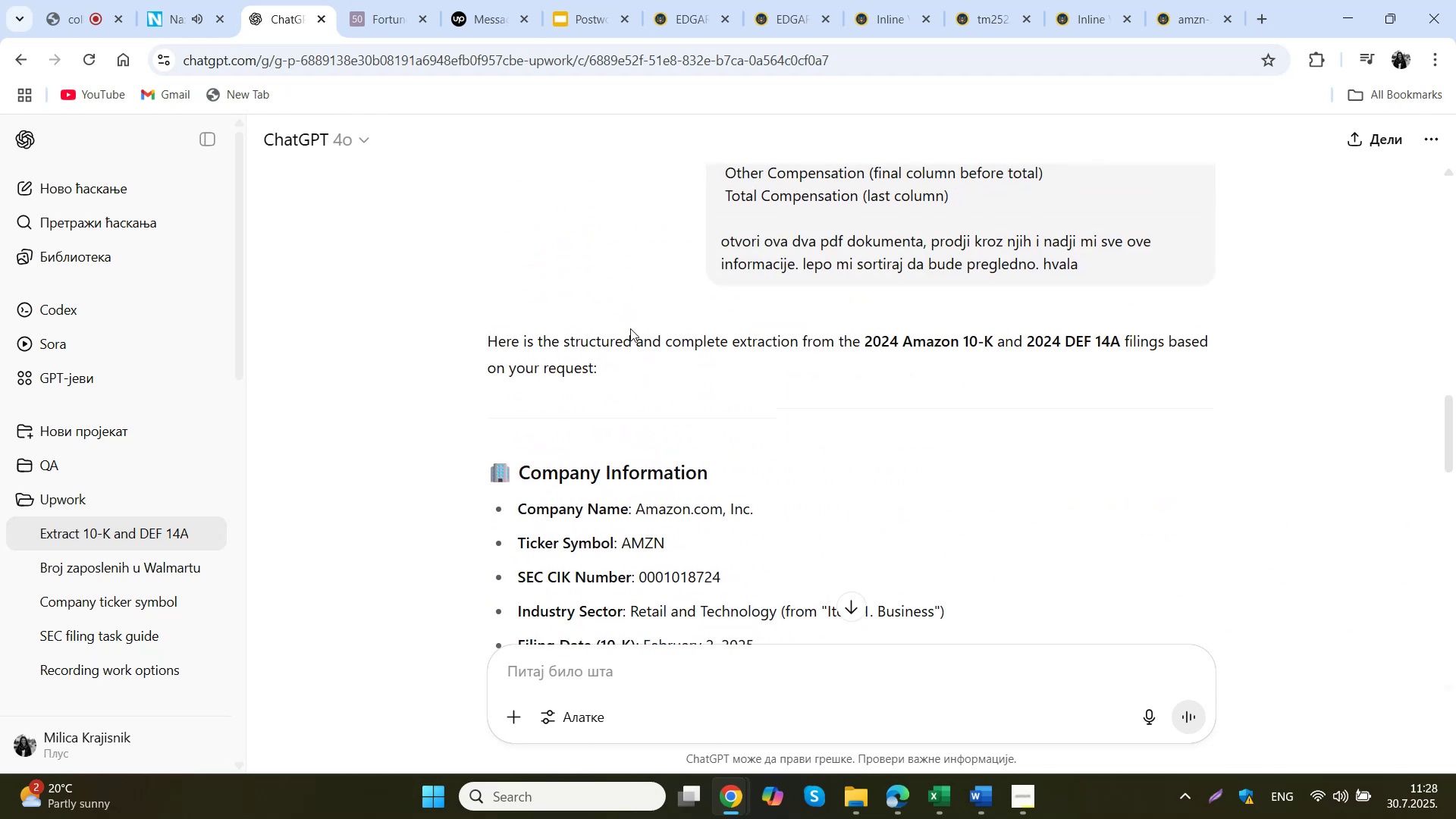 
scroll: coordinate [689, 334], scroll_direction: down, amount: 2.0
 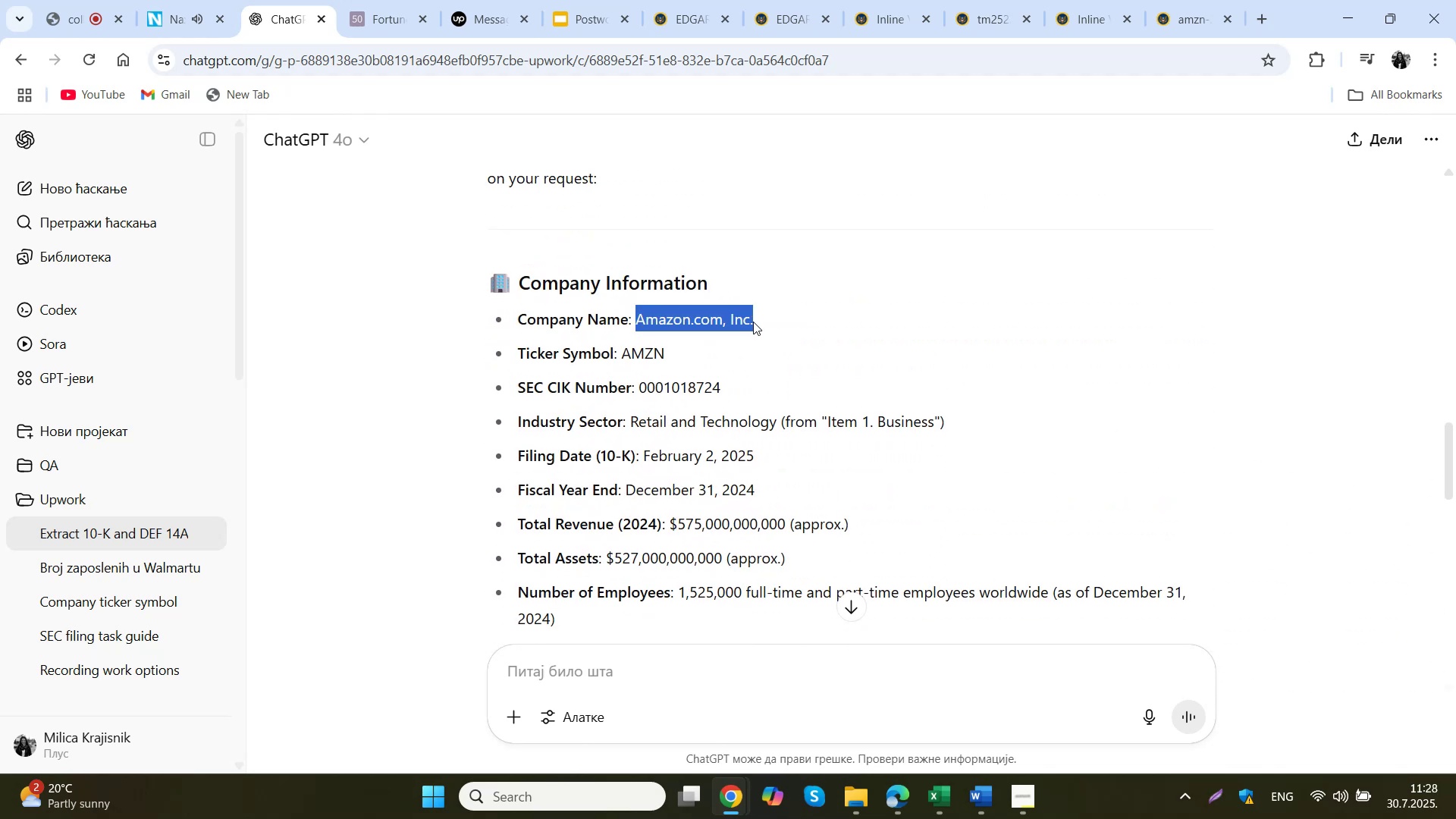 
key(Control+C)
 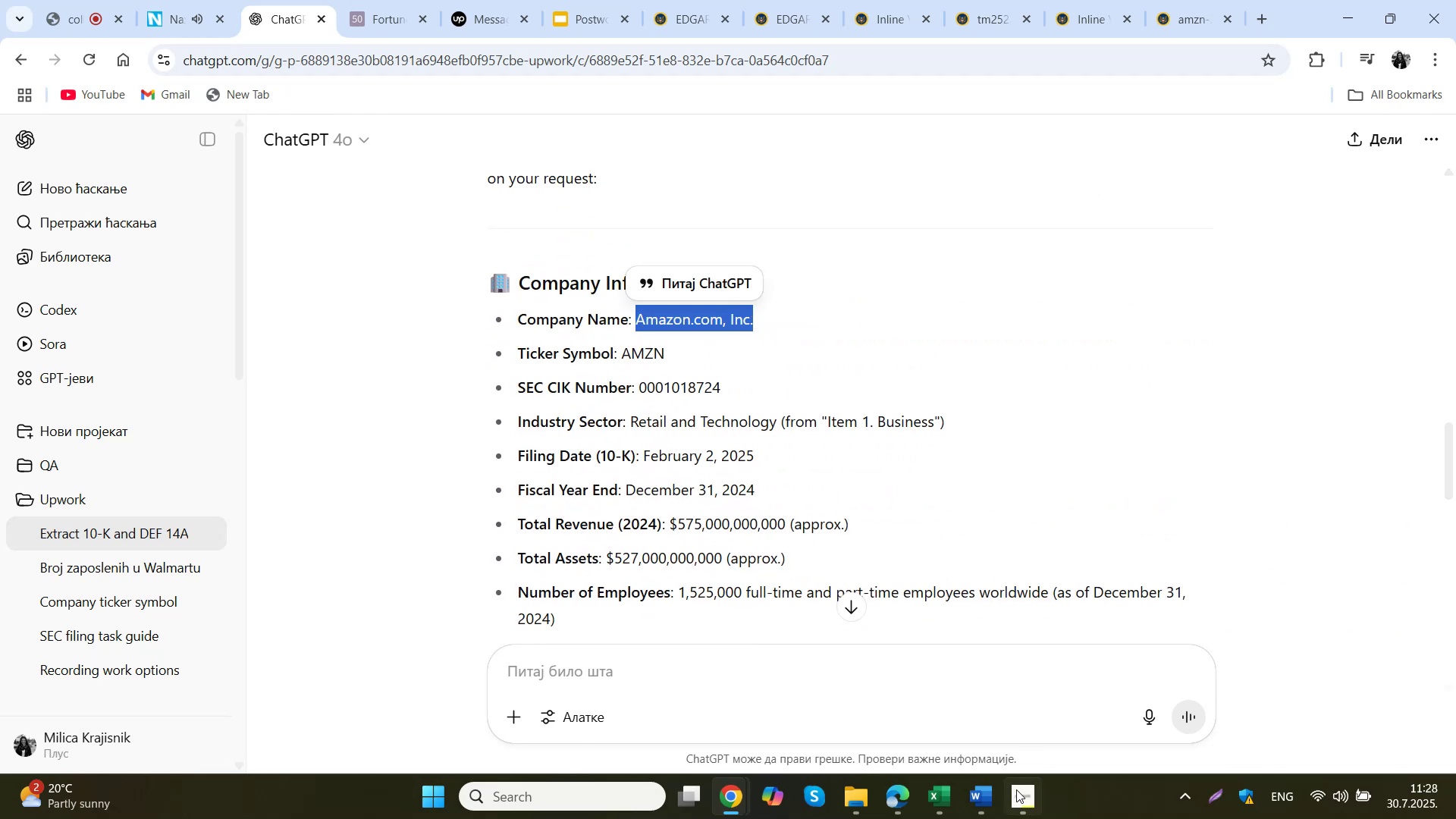 
left_click([942, 808])
 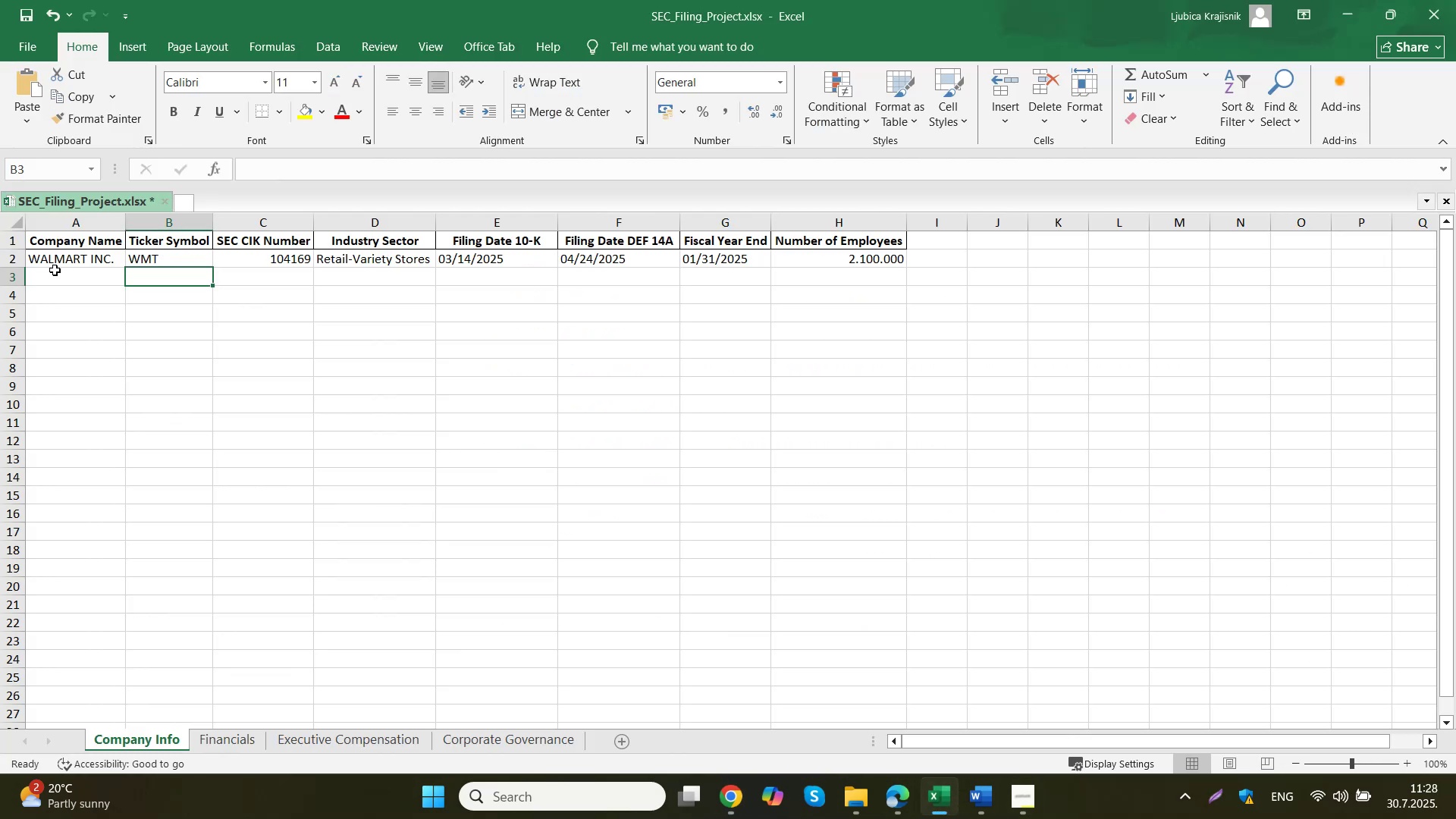 
double_click([65, 278])
 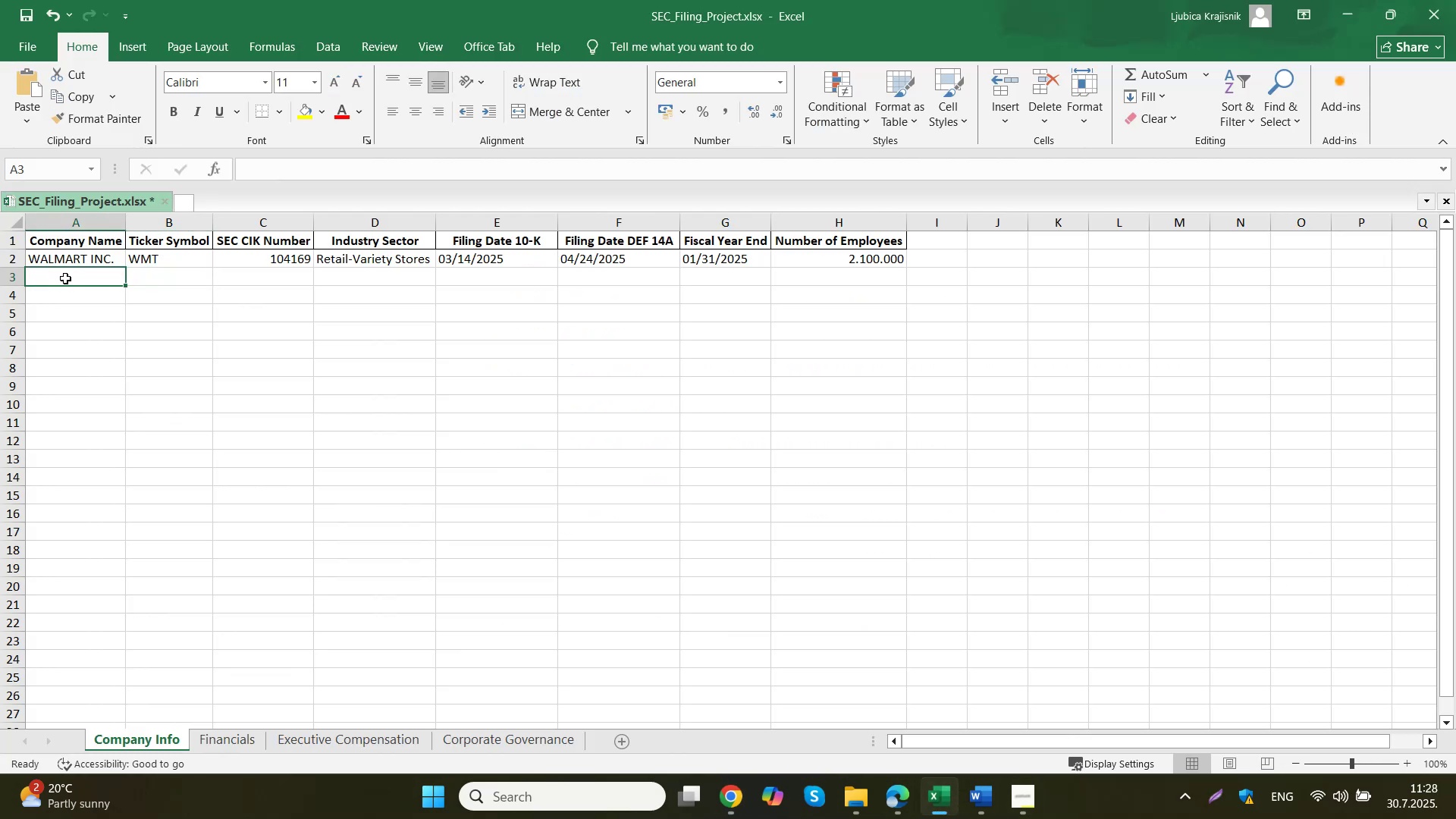 
key(Control+ControlLeft)
 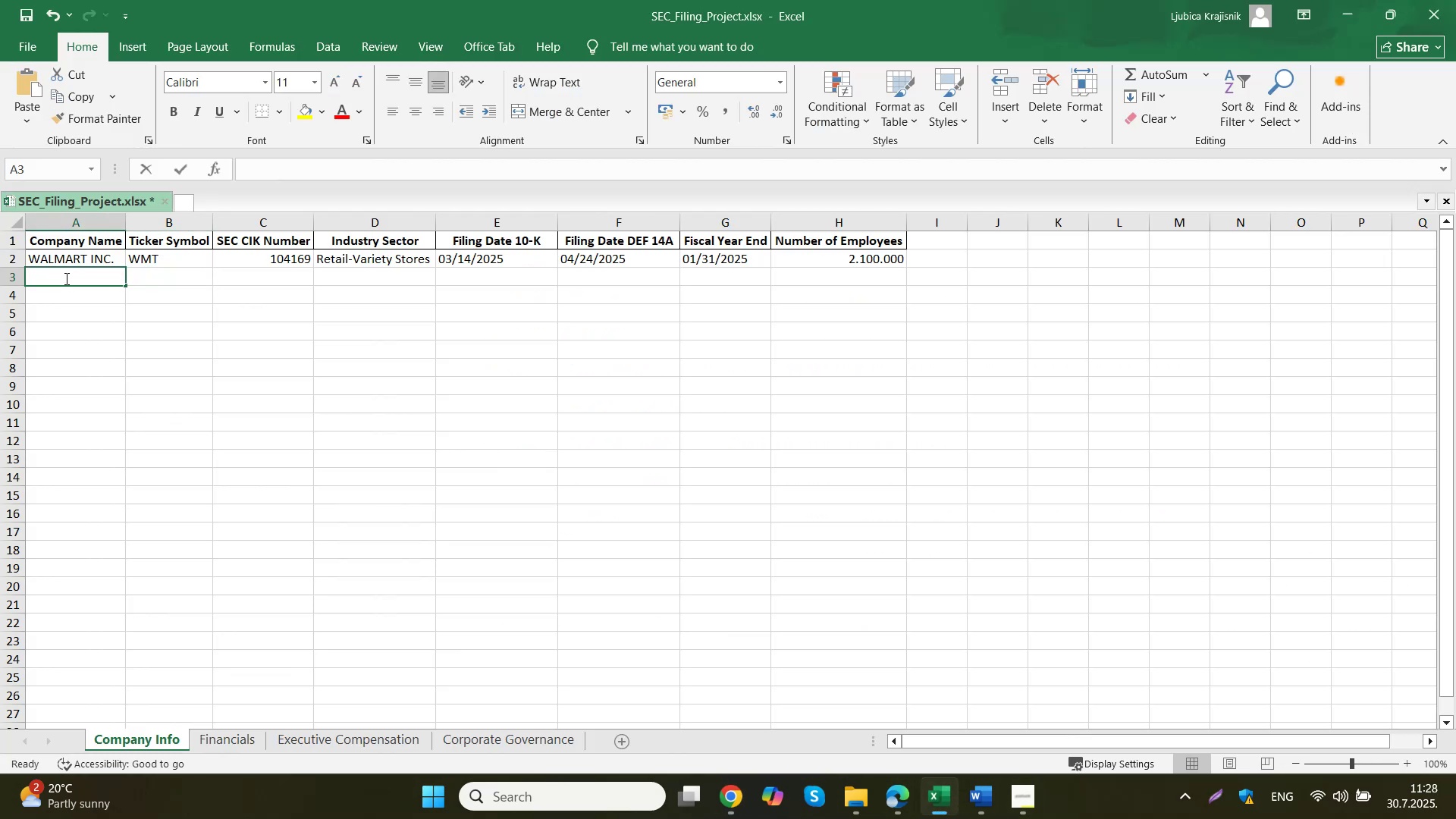 
key(Control+V)
 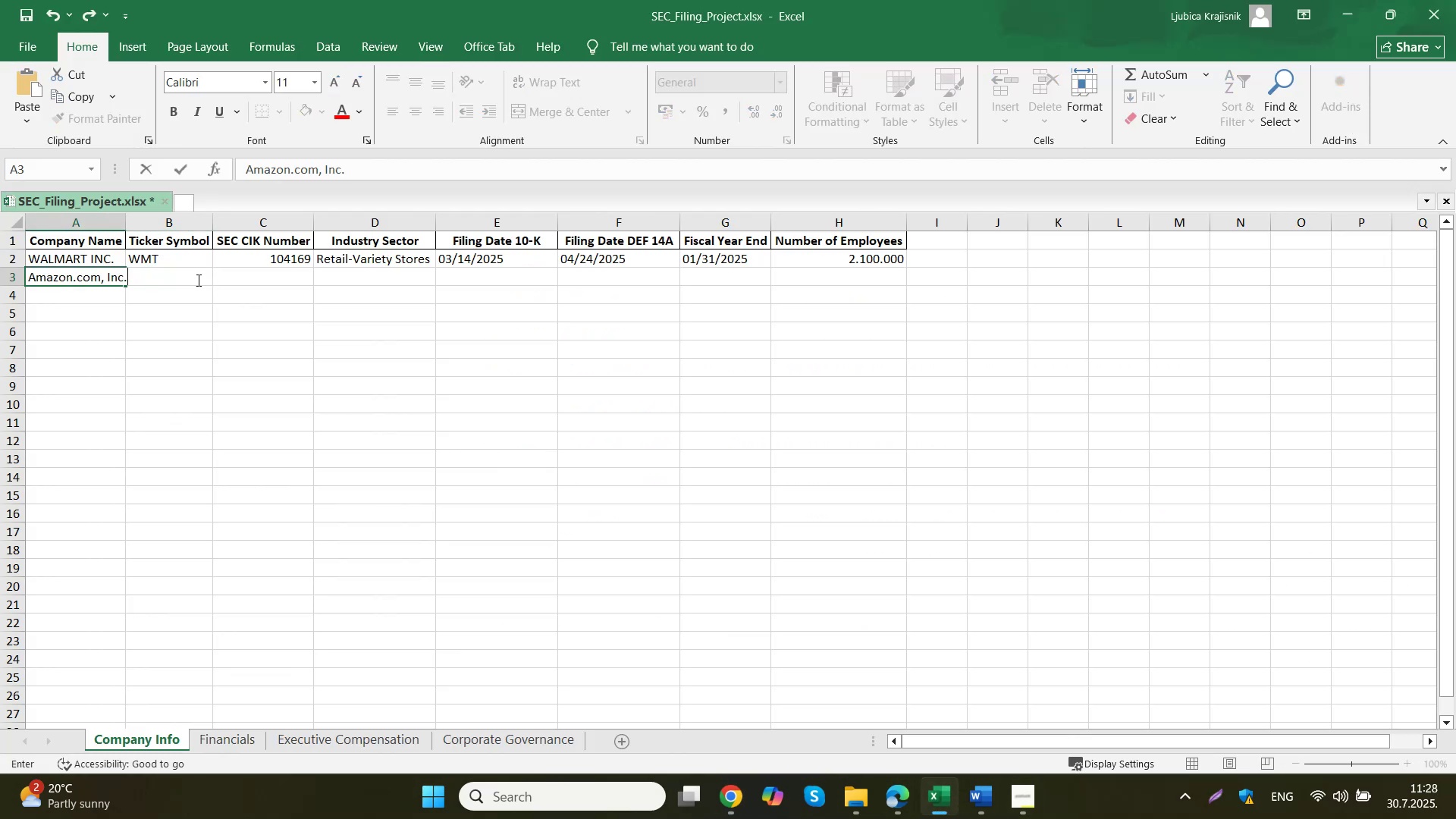 
left_click([198, 280])
 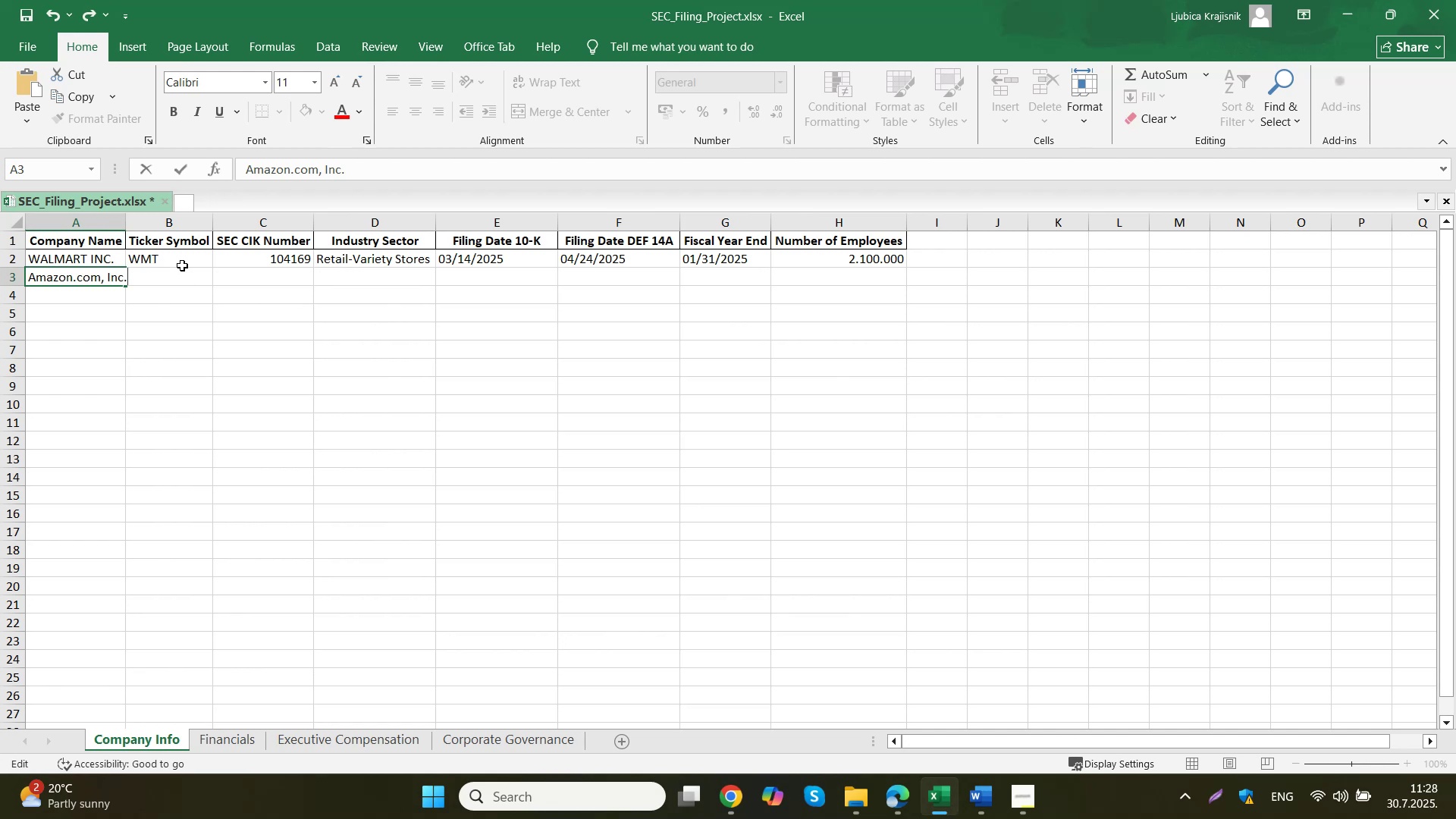 
double_click([249, 285])
 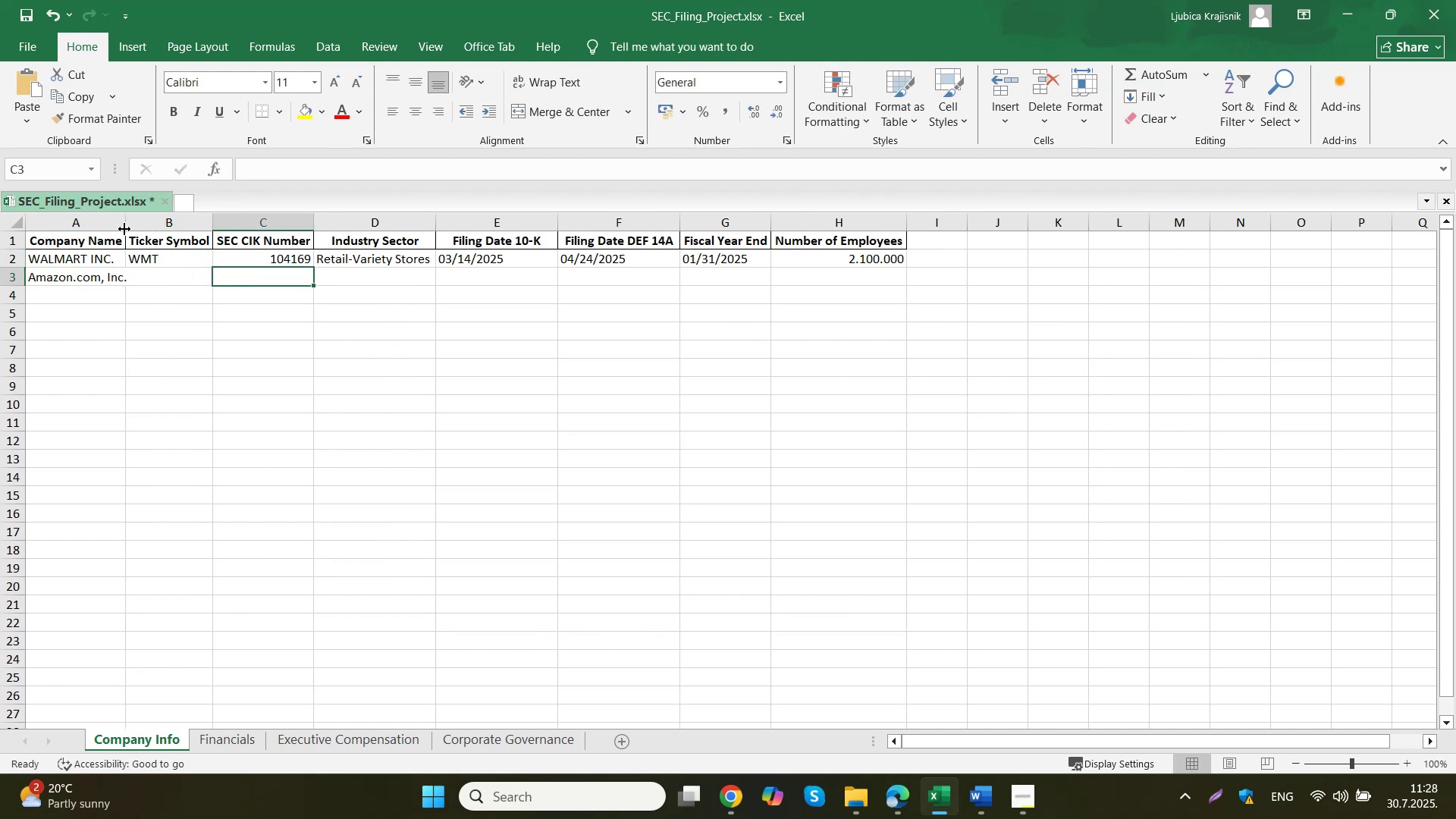 
double_click([127, 223])
 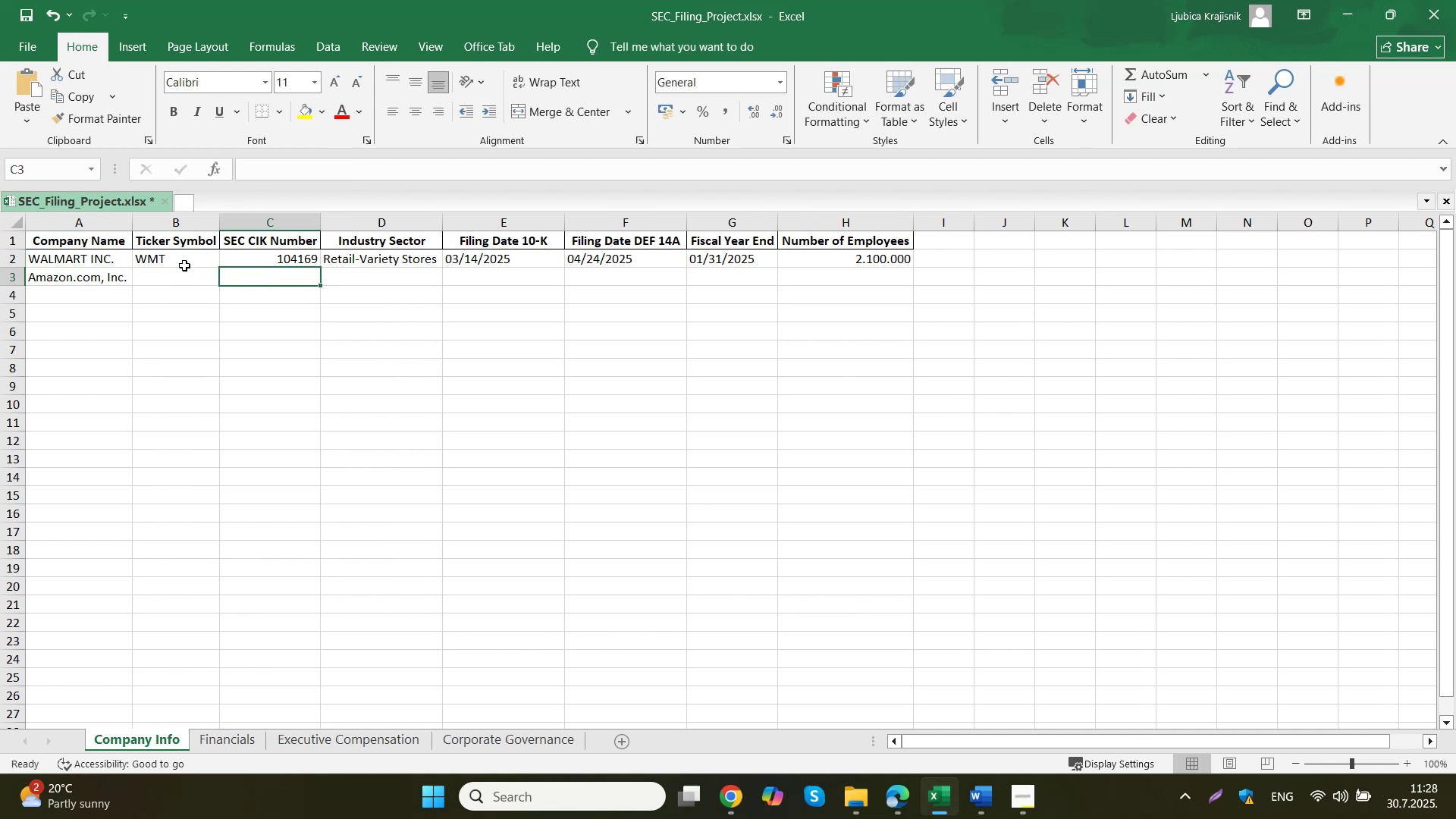 
left_click([187, 274])
 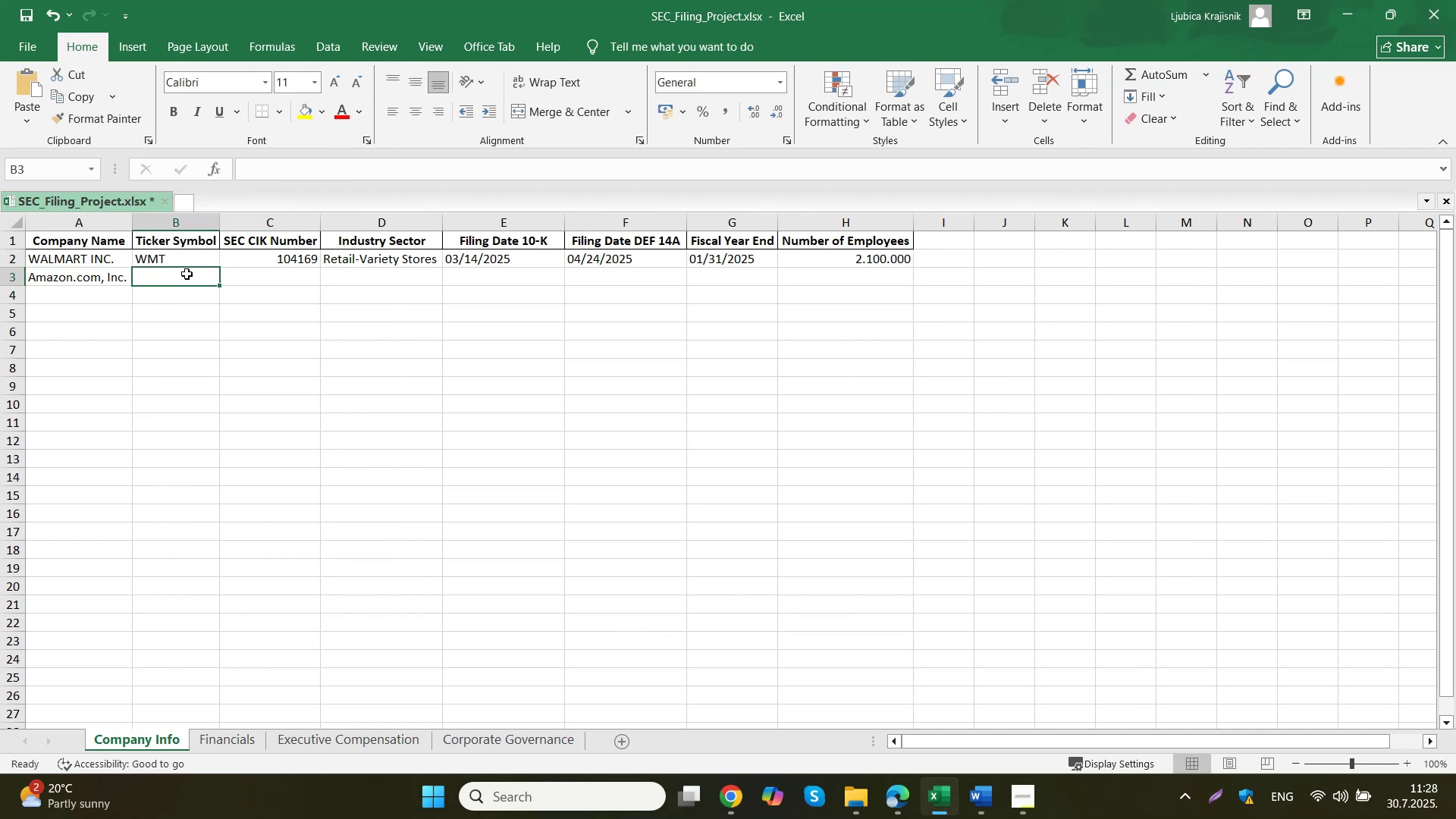 
type(AMZN)
key(Tab)
 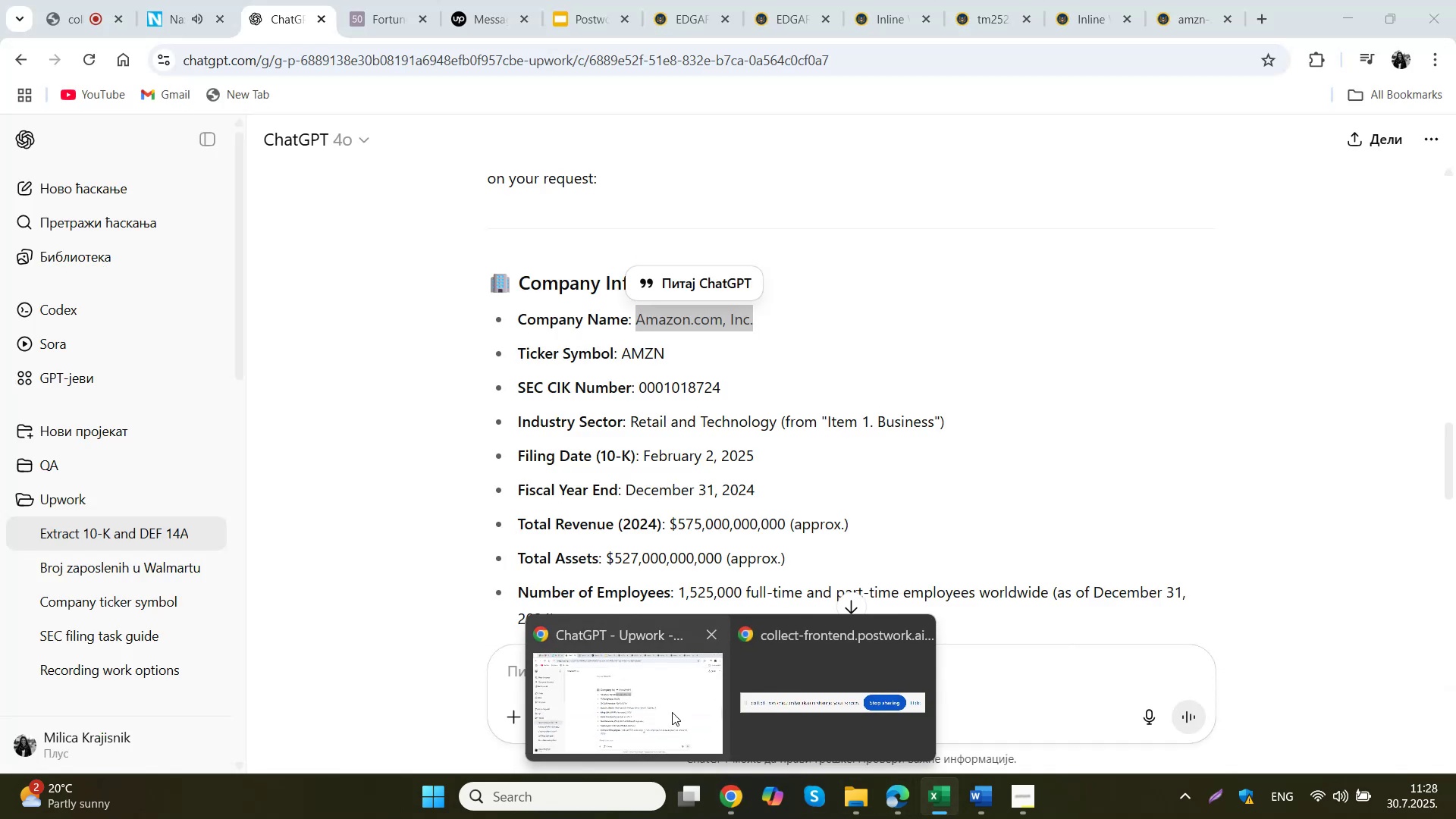 
left_click([672, 712])
 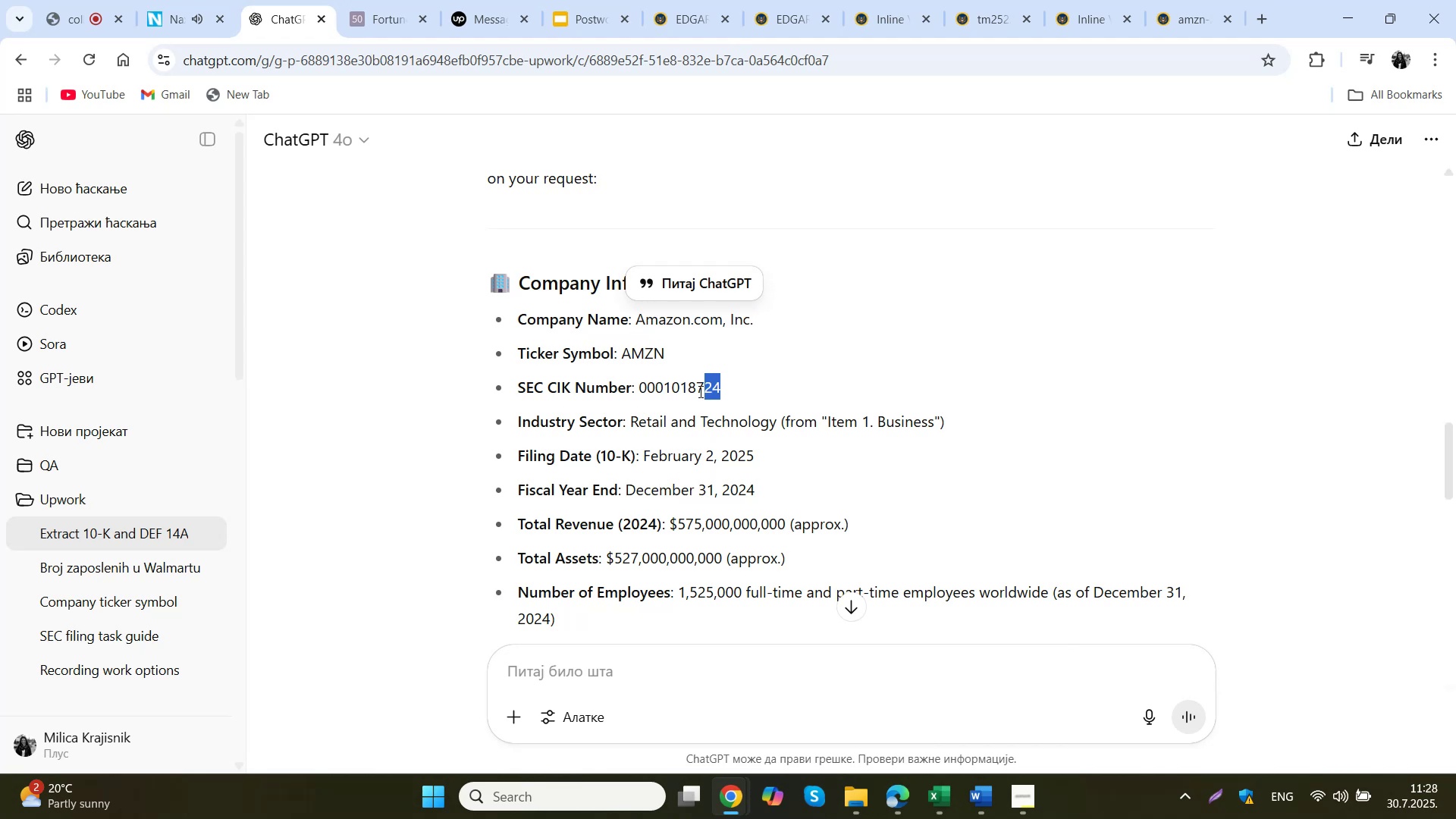 
key(Control+C)
 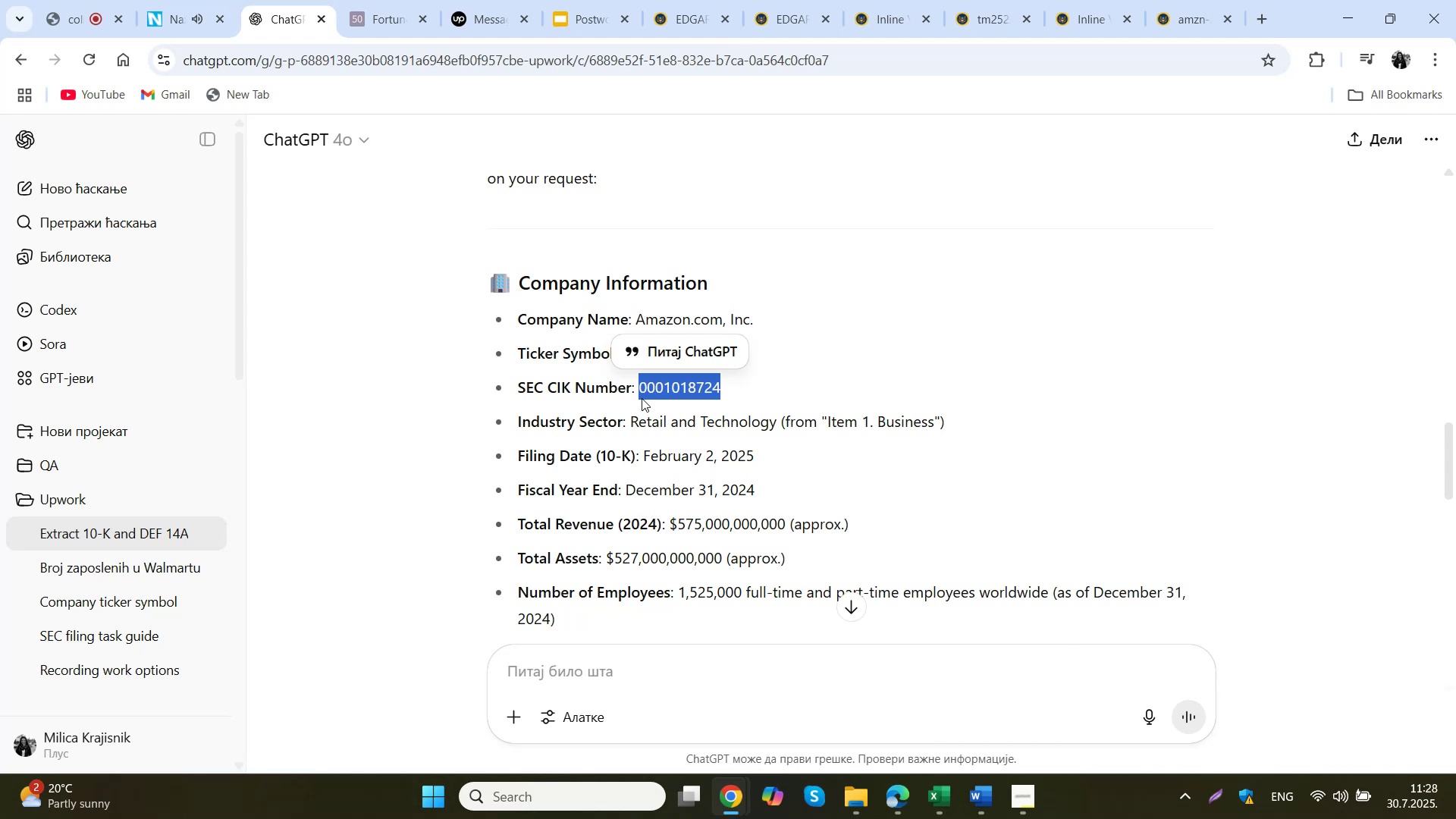 
wait(17.9)
 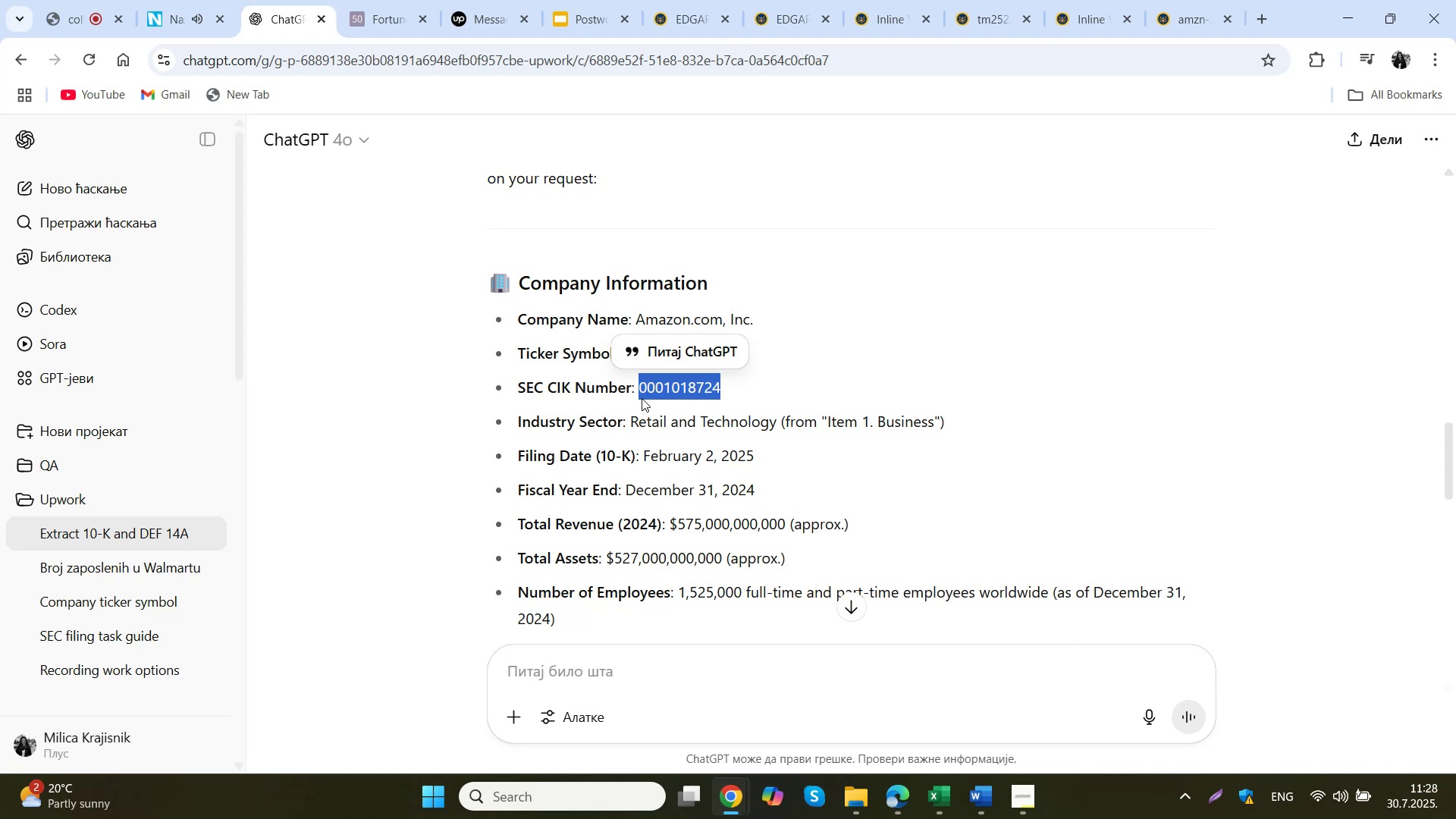 
key(Control+C)
 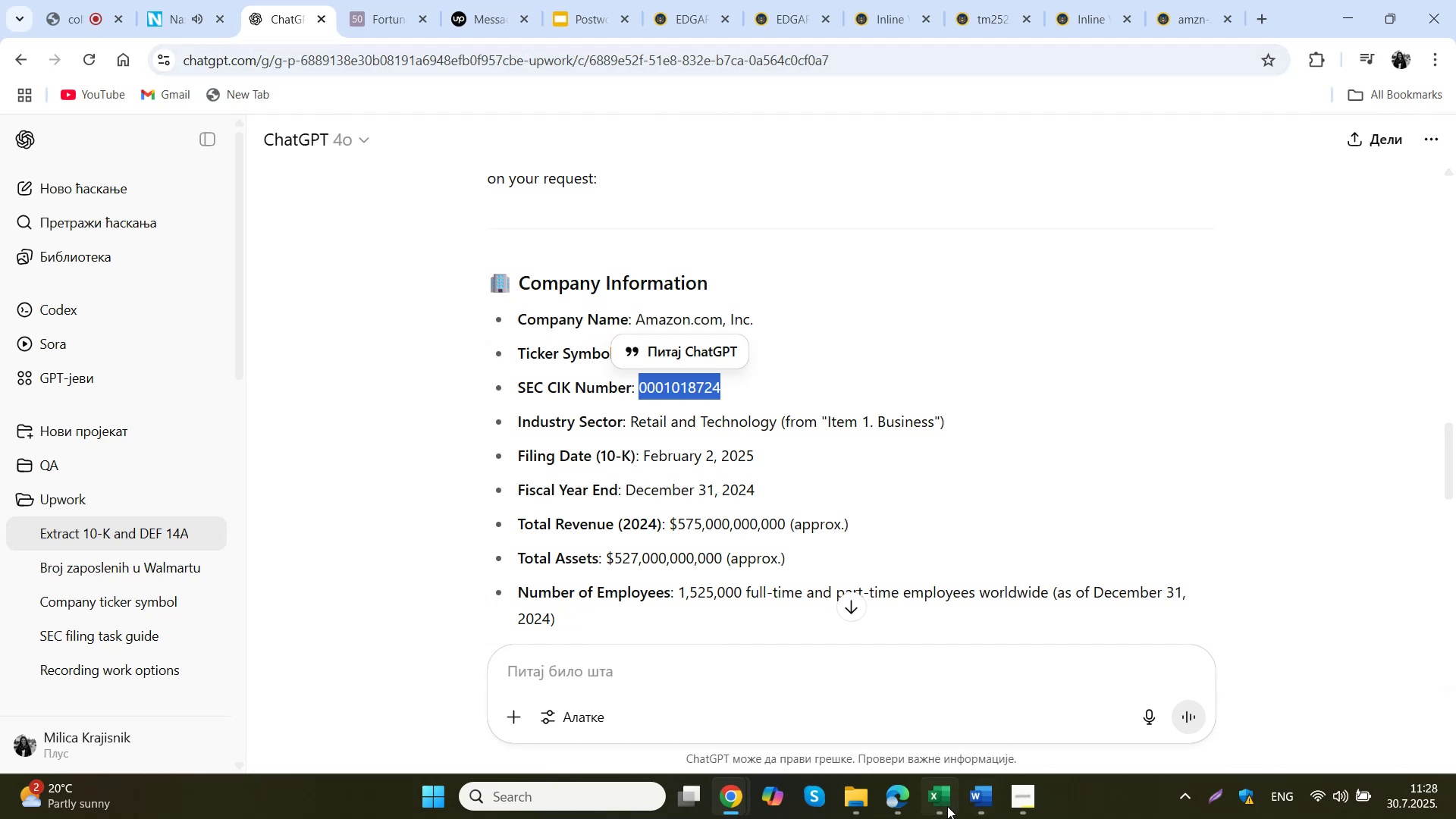 
left_click([914, 708])
 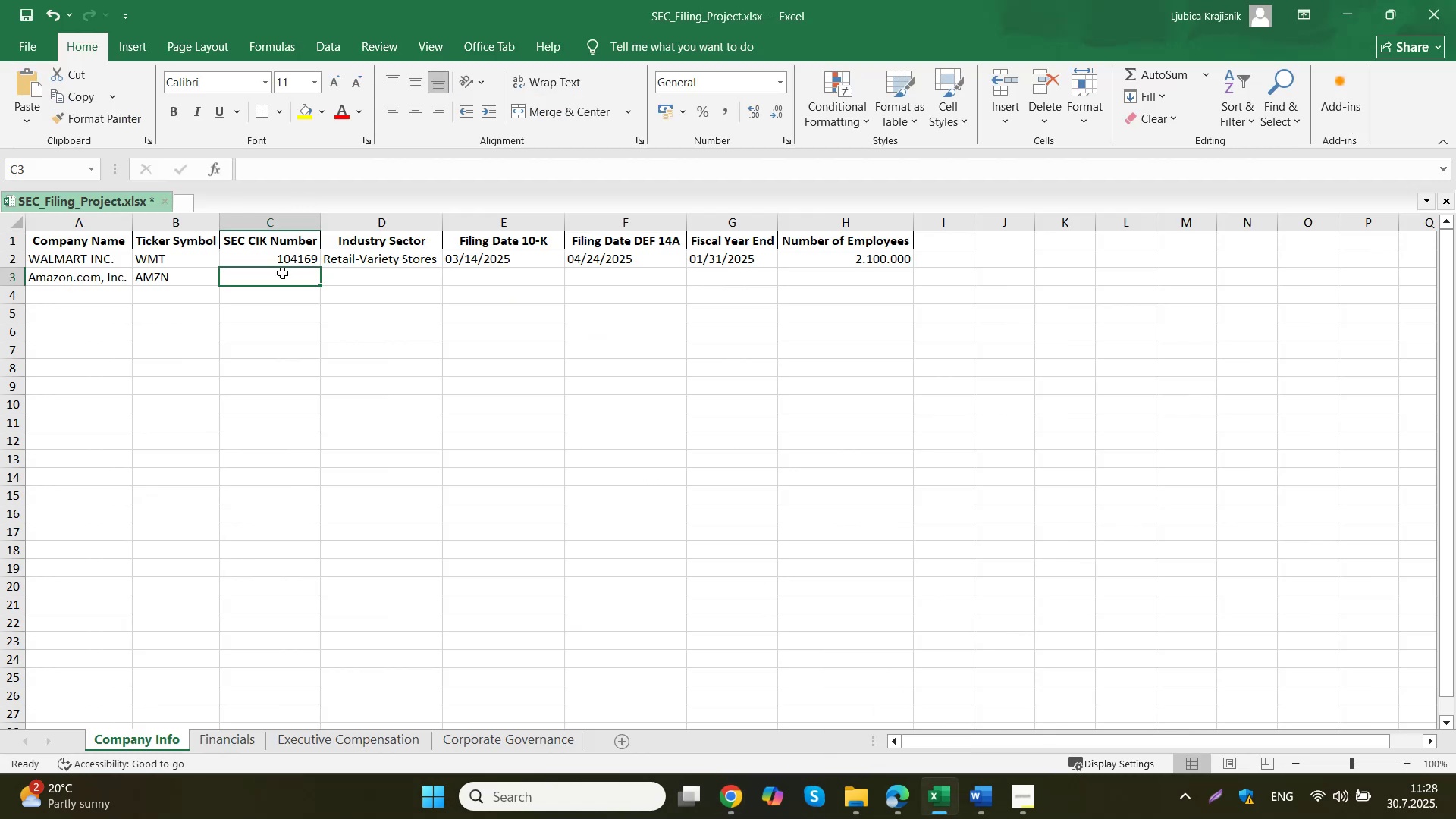 
double_click([282, 279])
 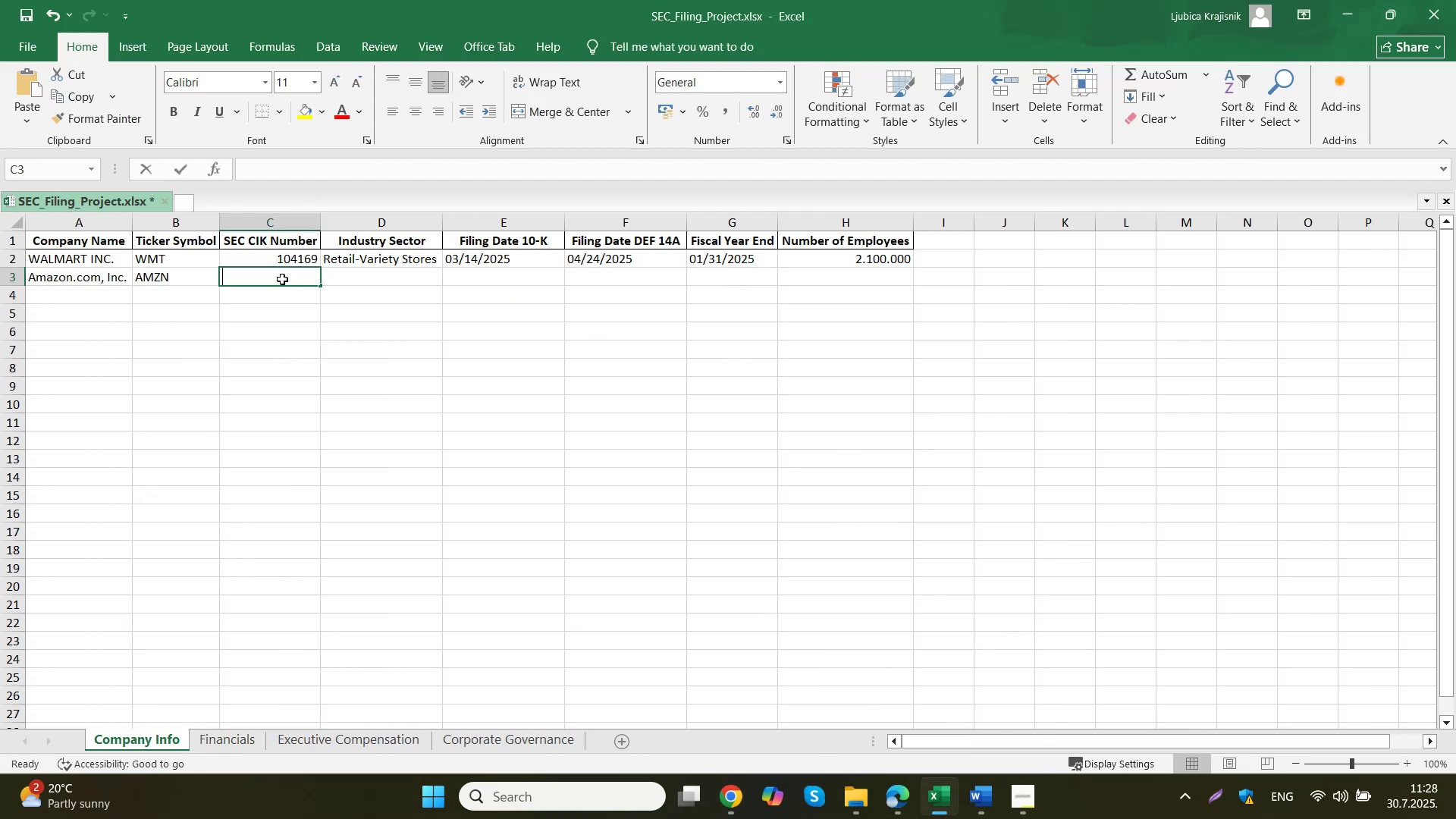 
key(Control+ControlLeft)
 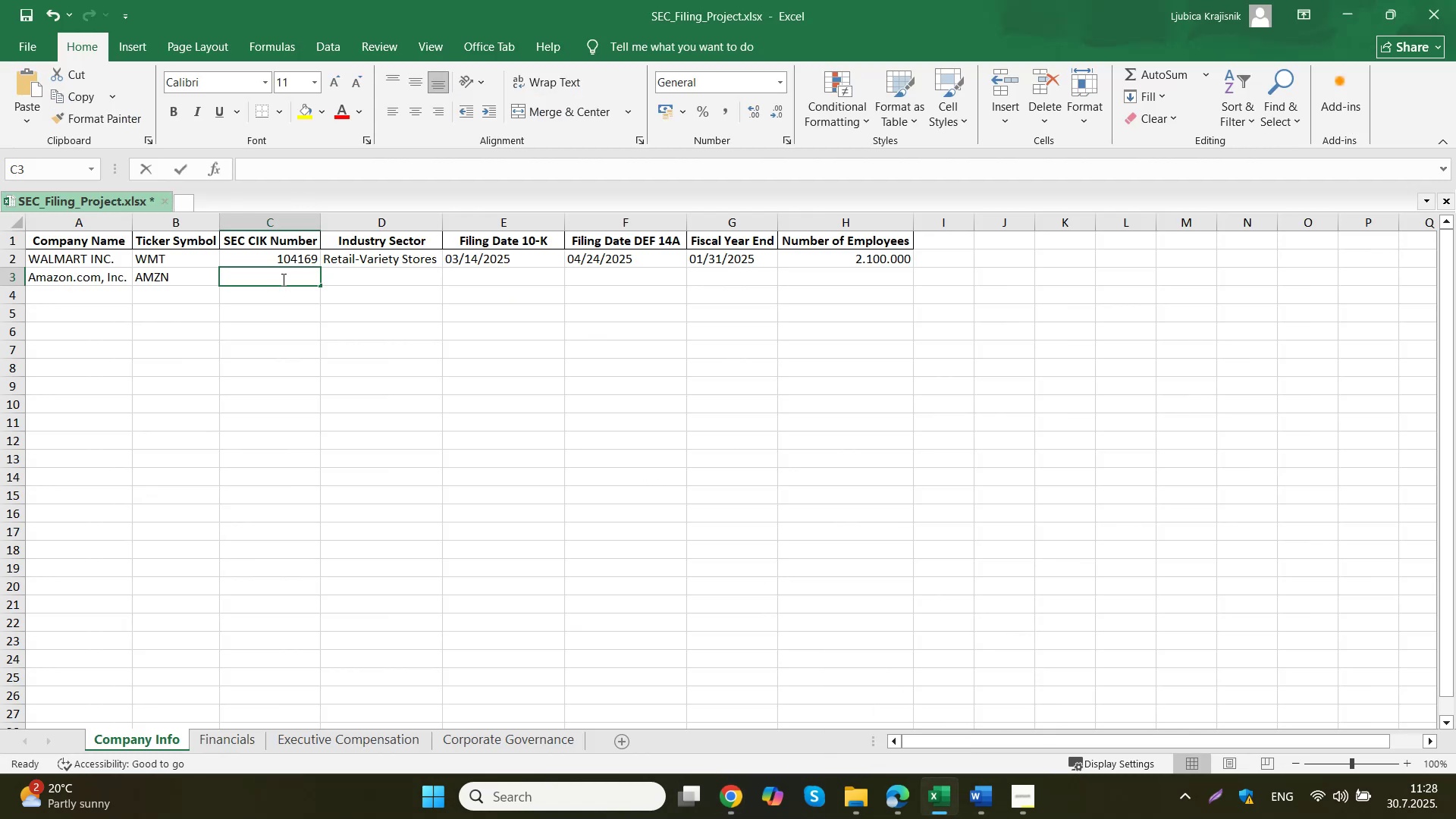 
key(Control+V)
 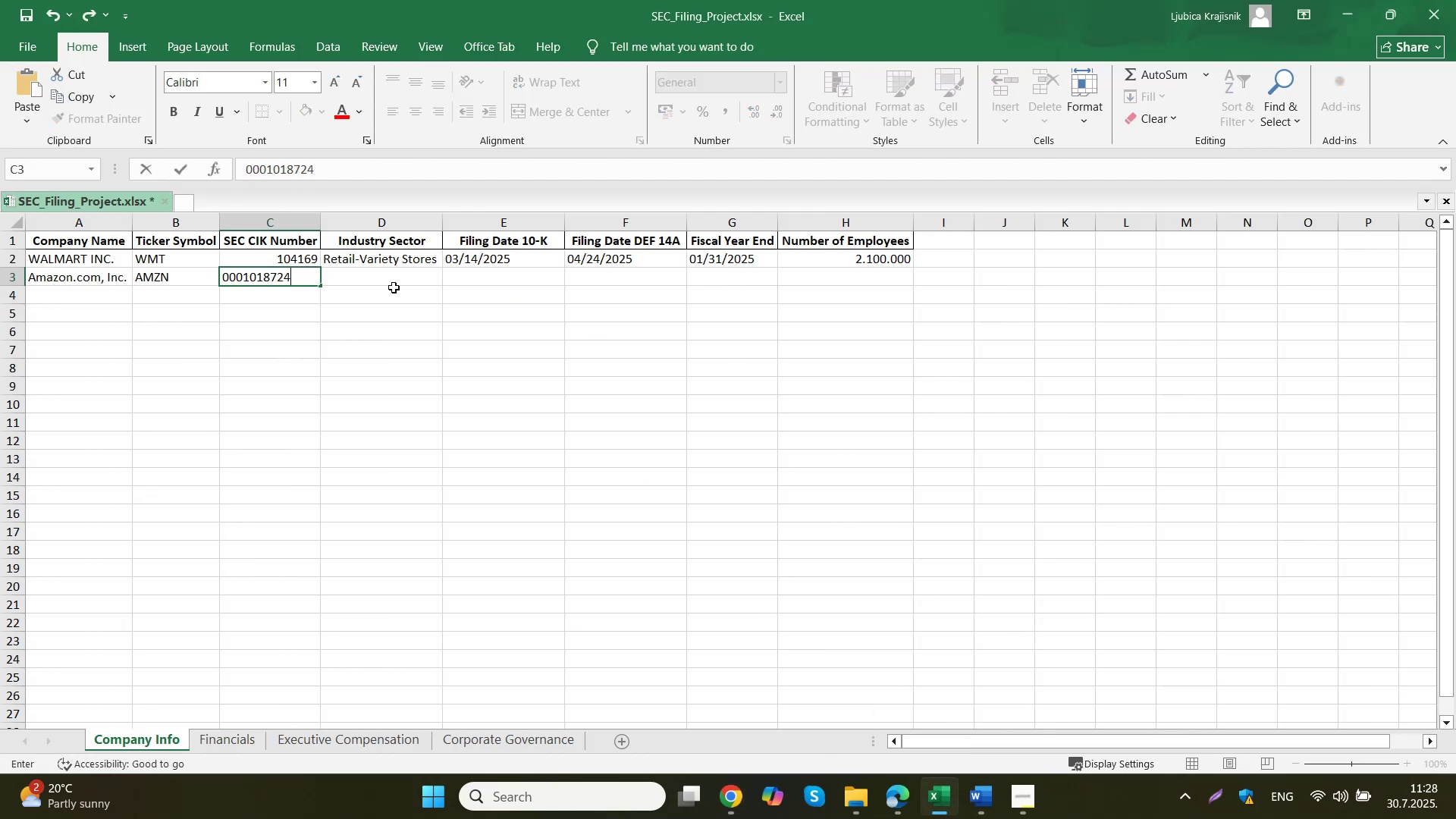 
left_click([394, 275])
 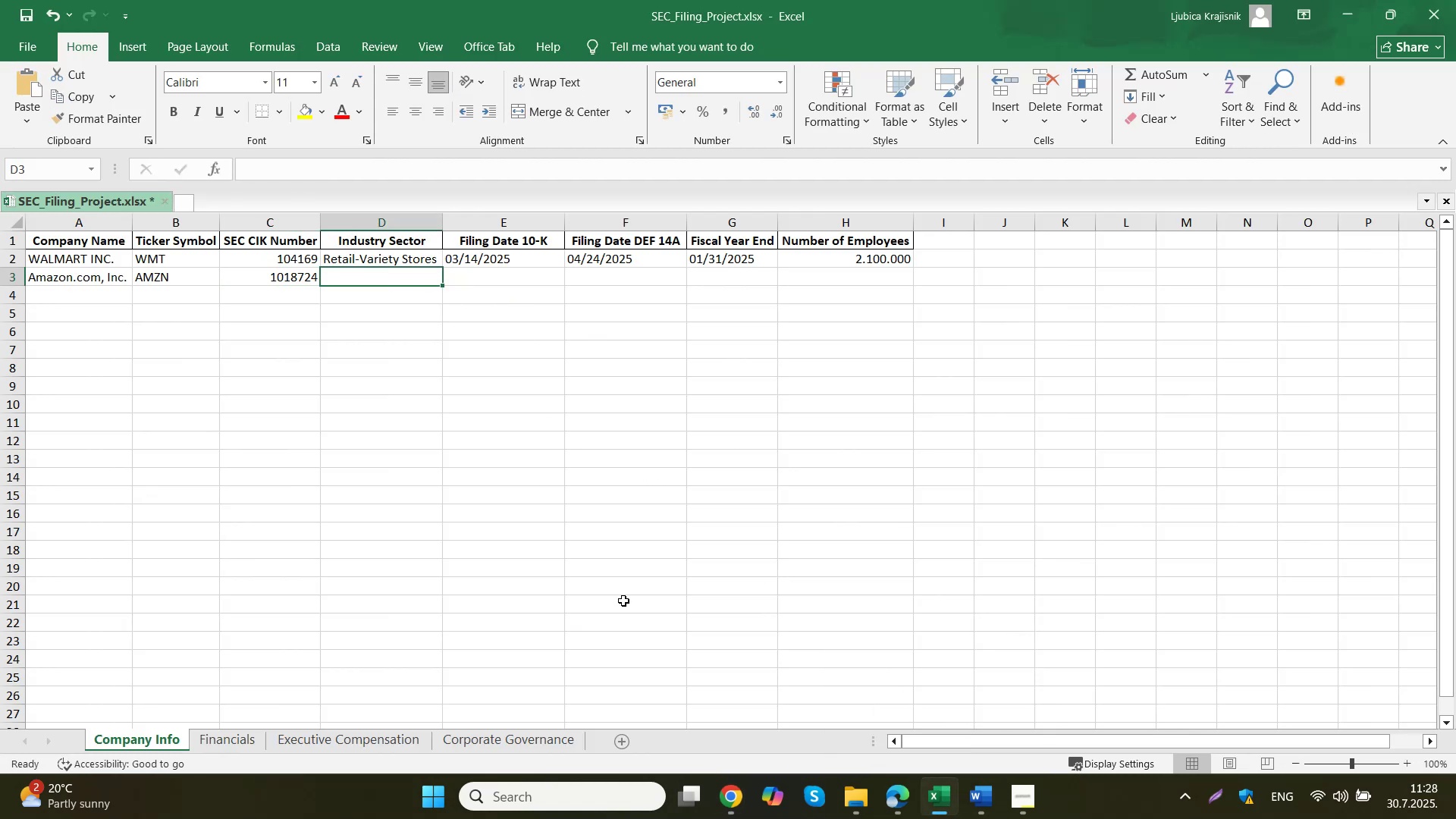 
double_click([674, 700])
 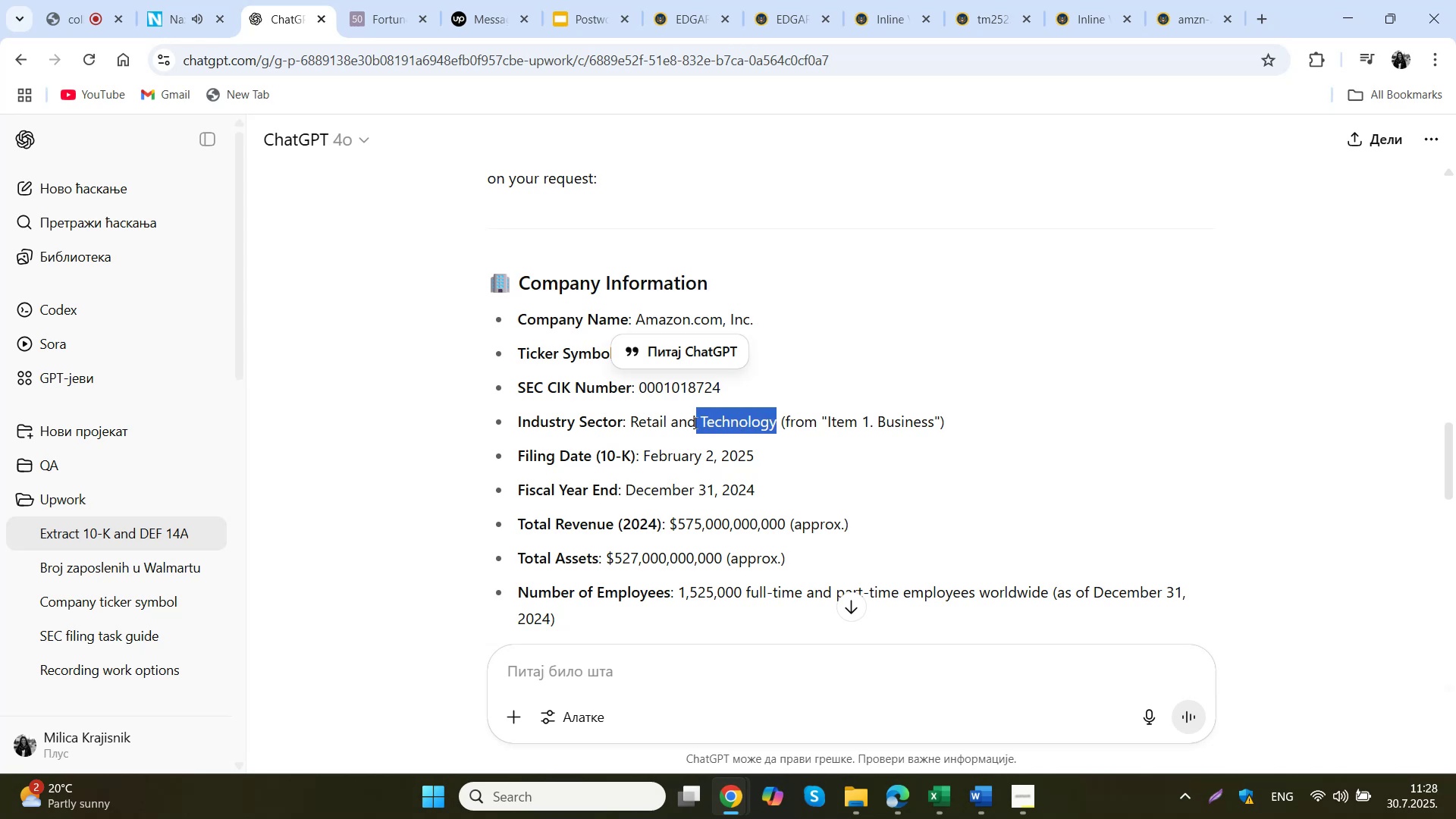 
key(Control+C)
 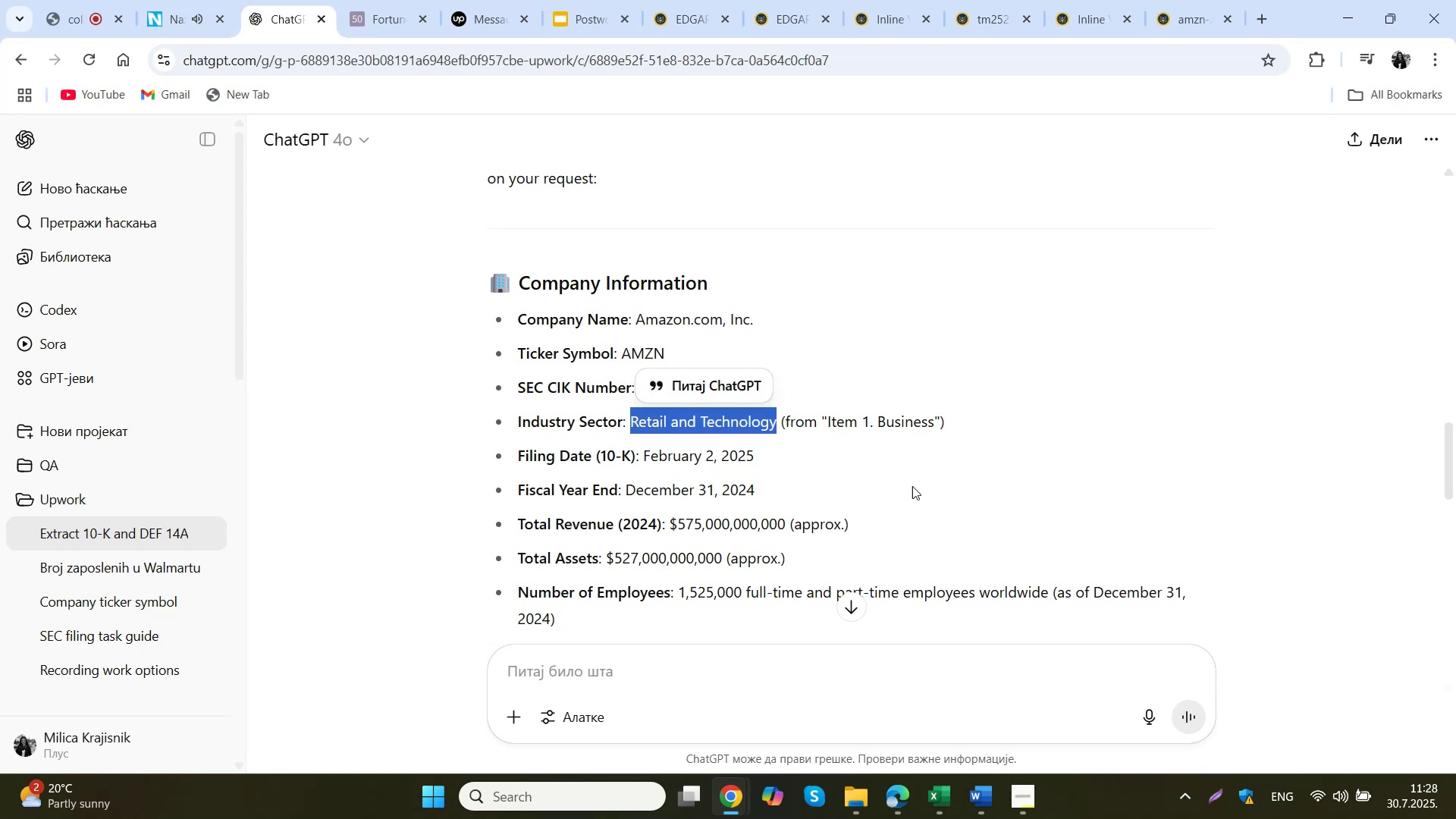 
mouse_move([945, 757])
 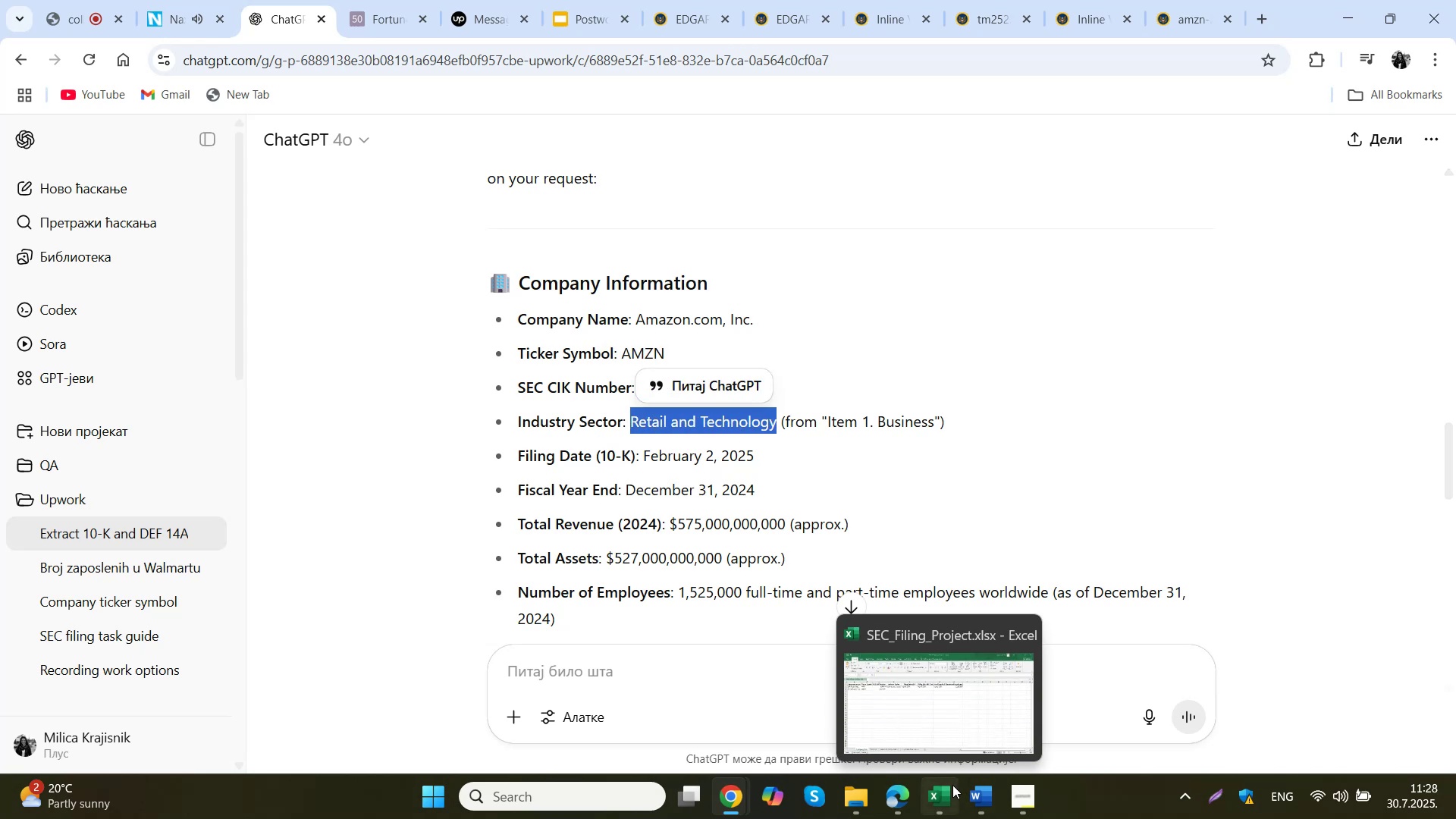 
left_click([924, 703])
 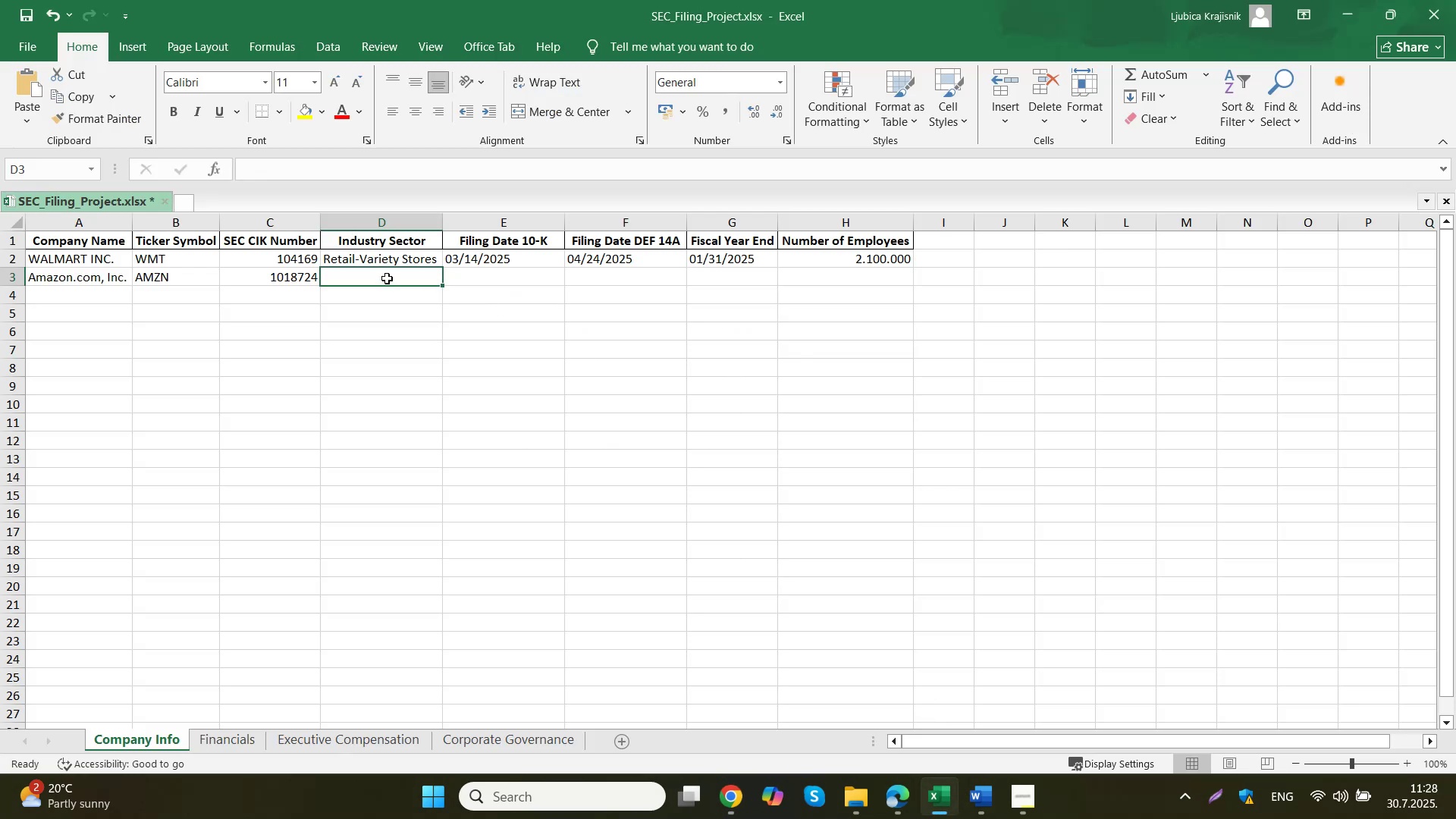 
double_click([387, 277])
 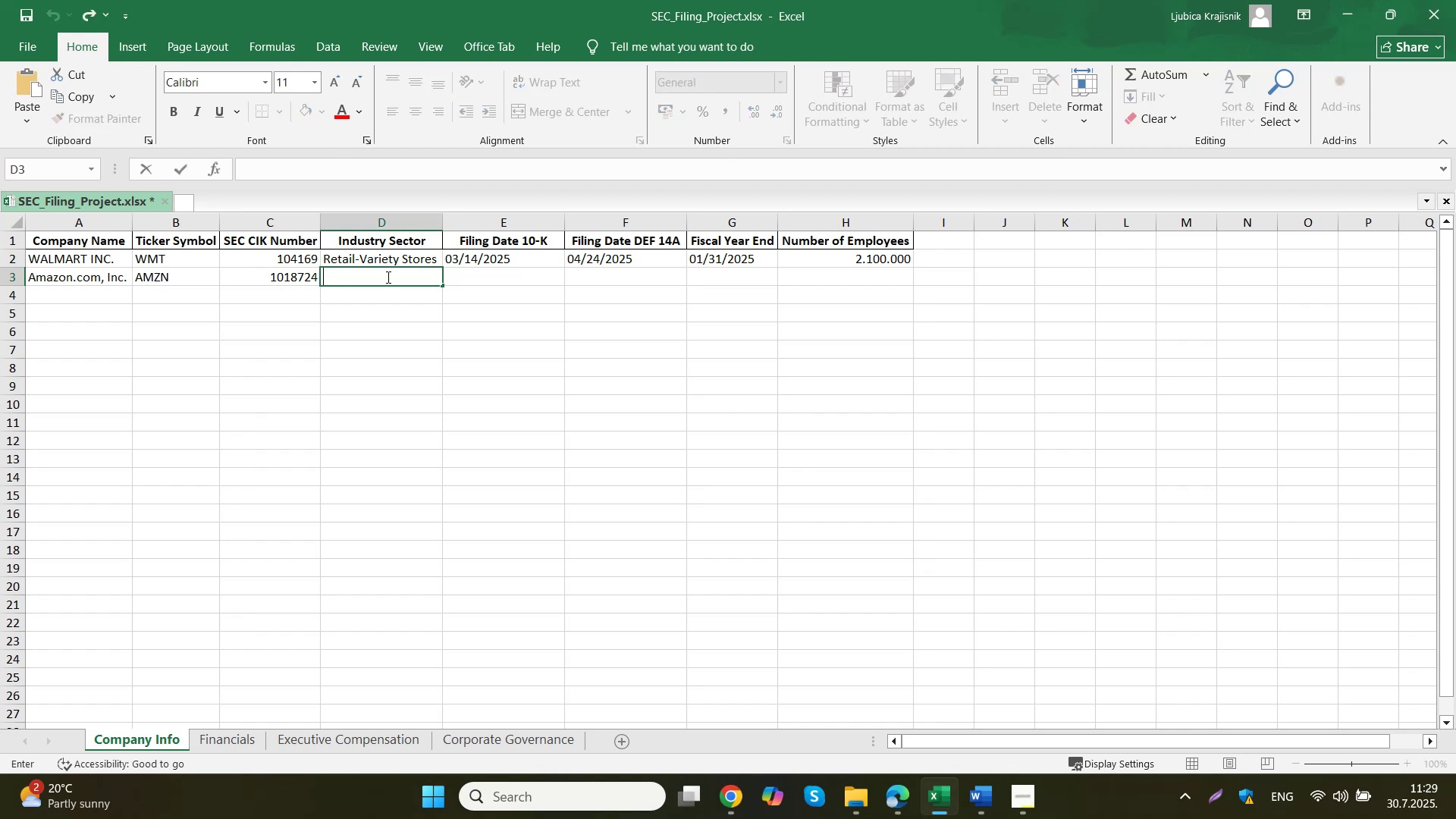 
key(Control+V)
 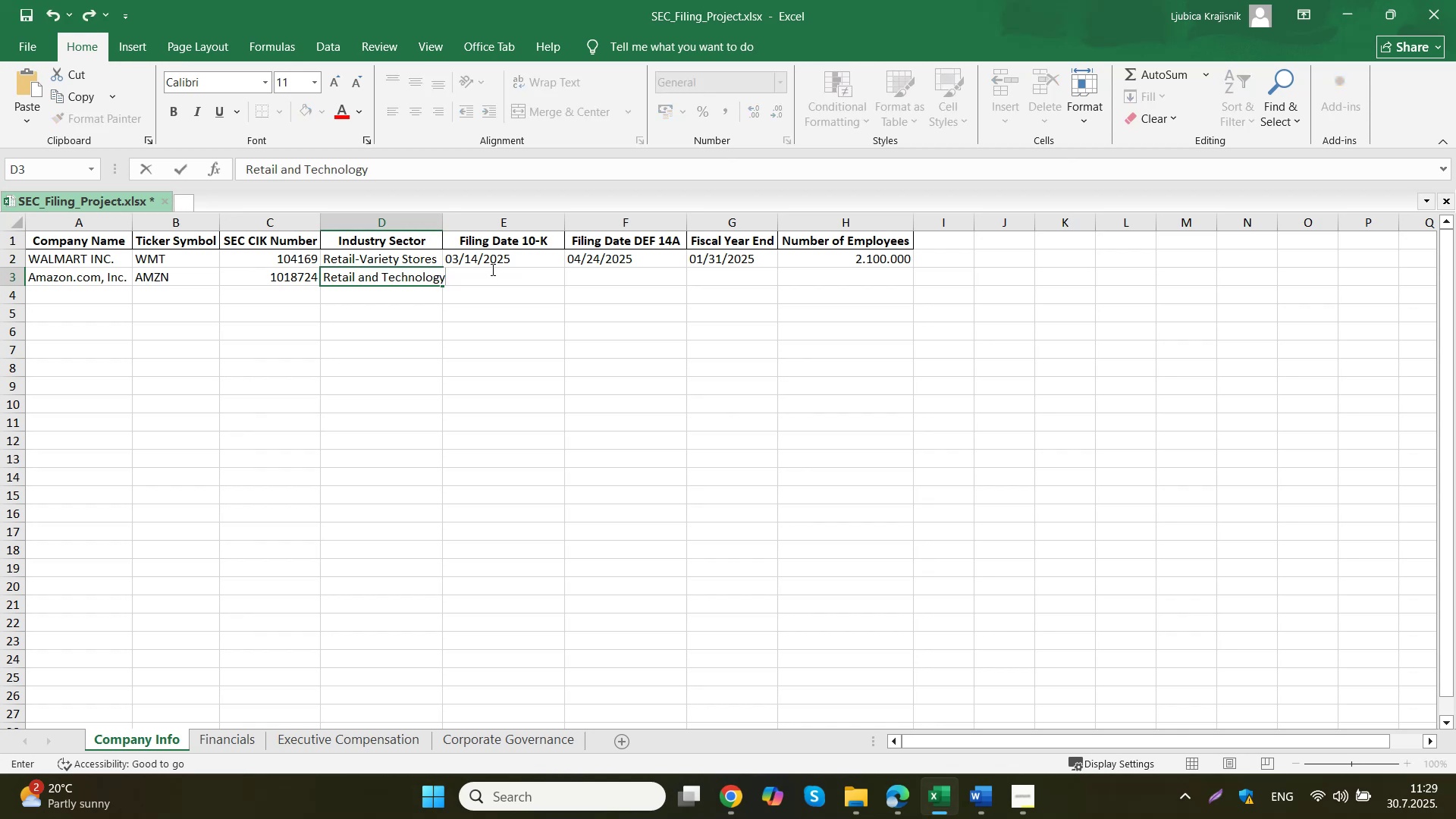 
left_click([505, 278])
 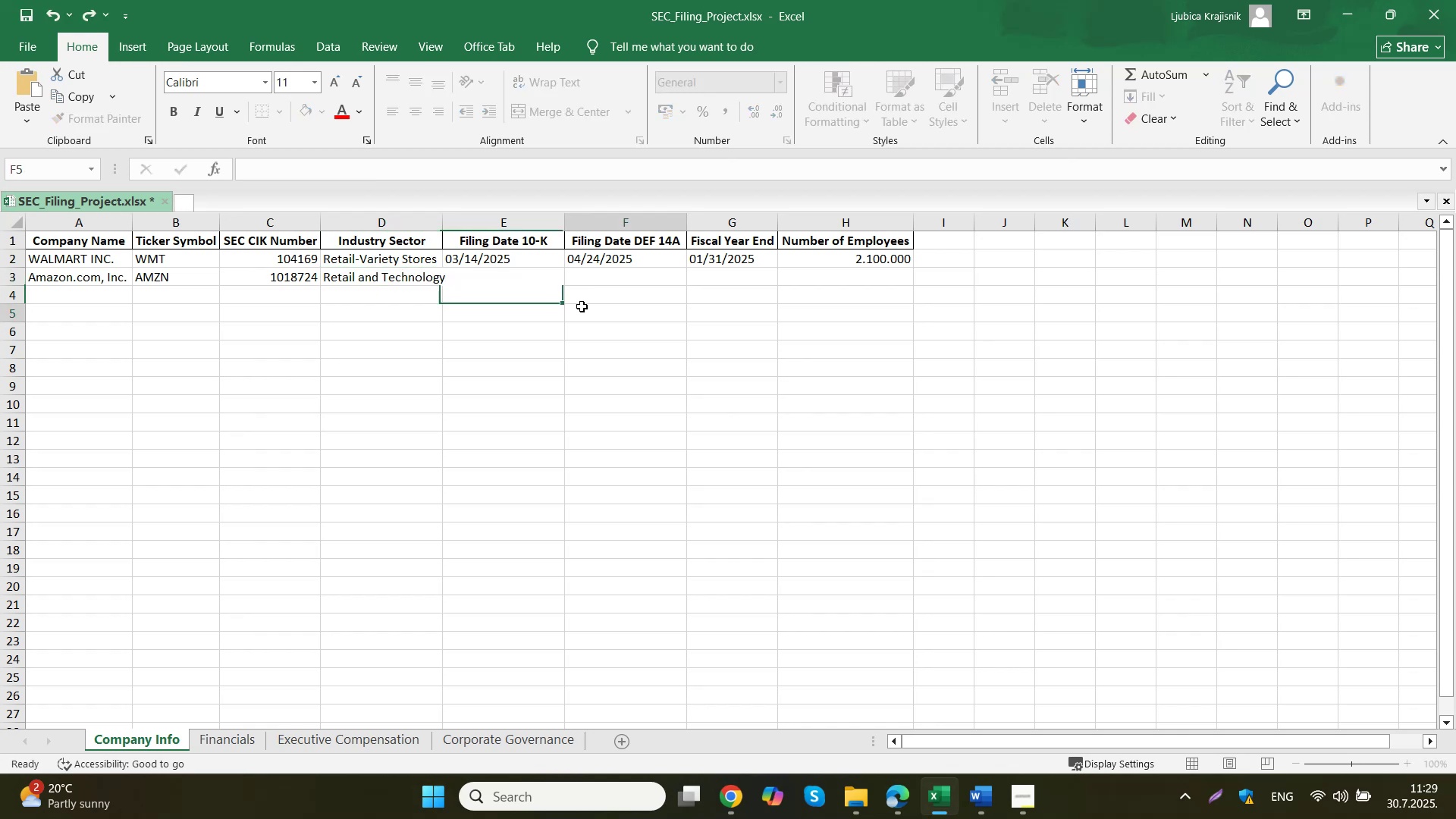 
double_click([517, 272])
 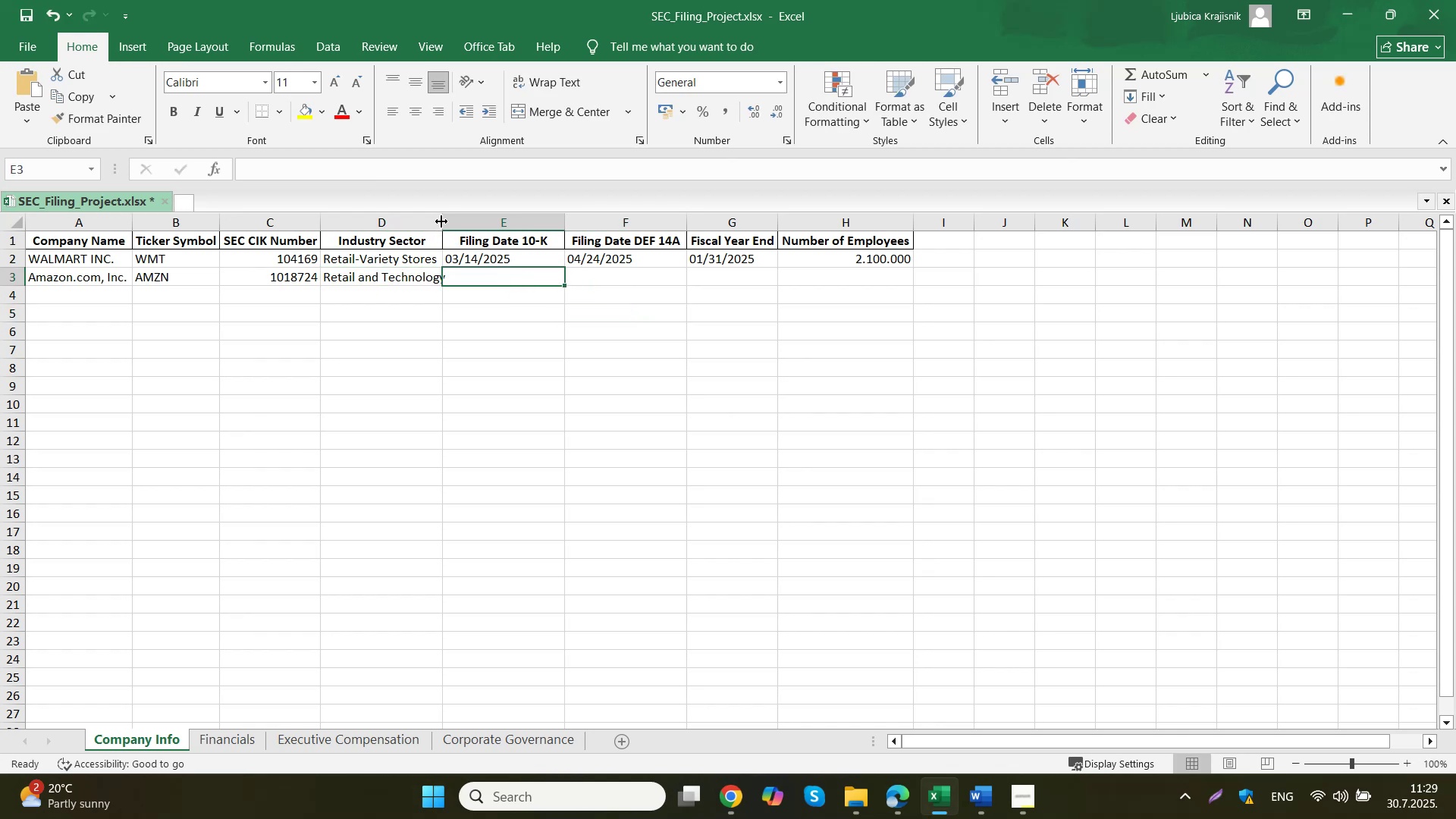 
double_click([443, 219])
 